 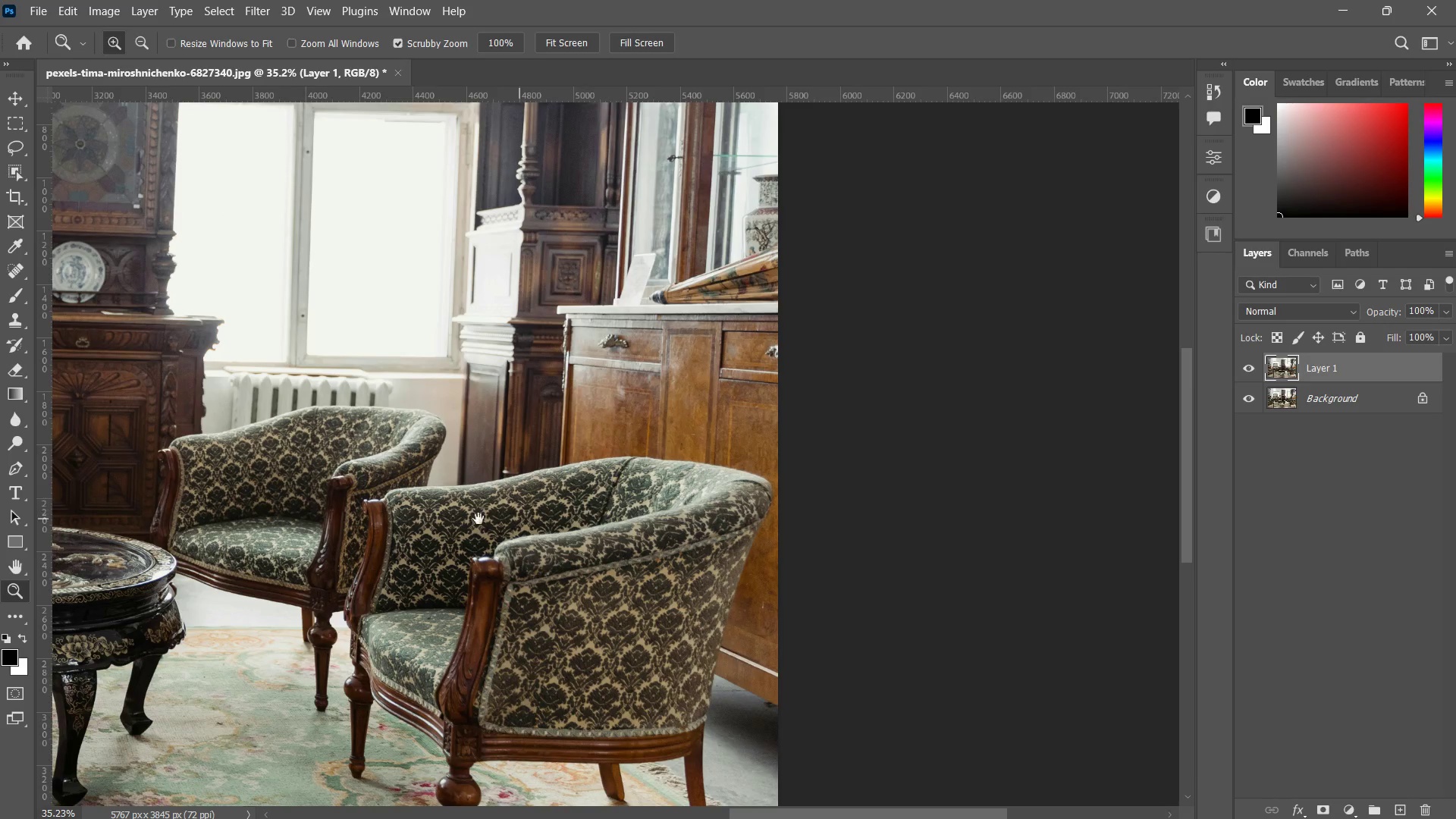 
hold_key(key=Space, duration=0.39)
 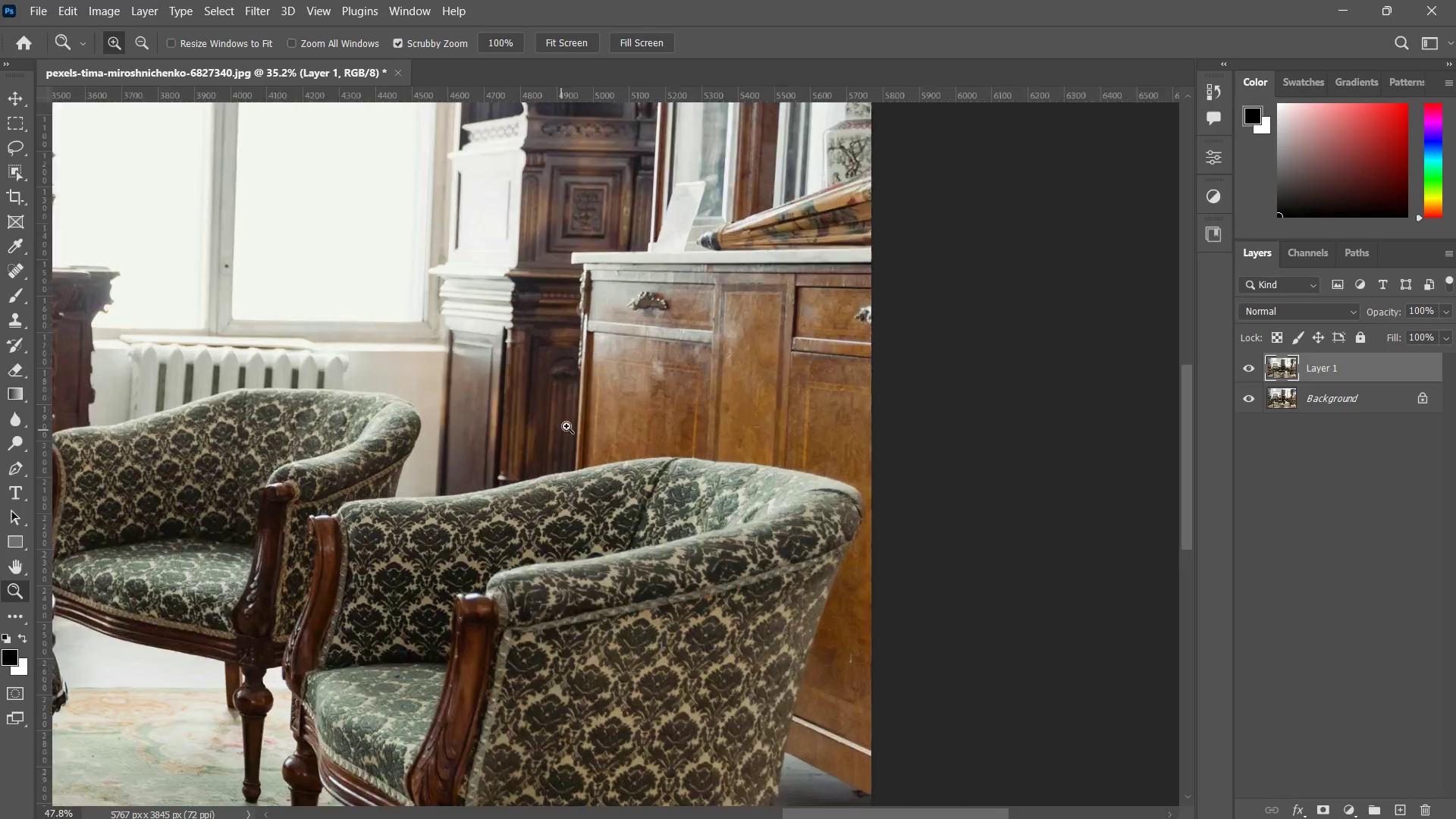 
left_click_drag(start_coordinate=[517, 457], to_coordinate=[566, 430])
 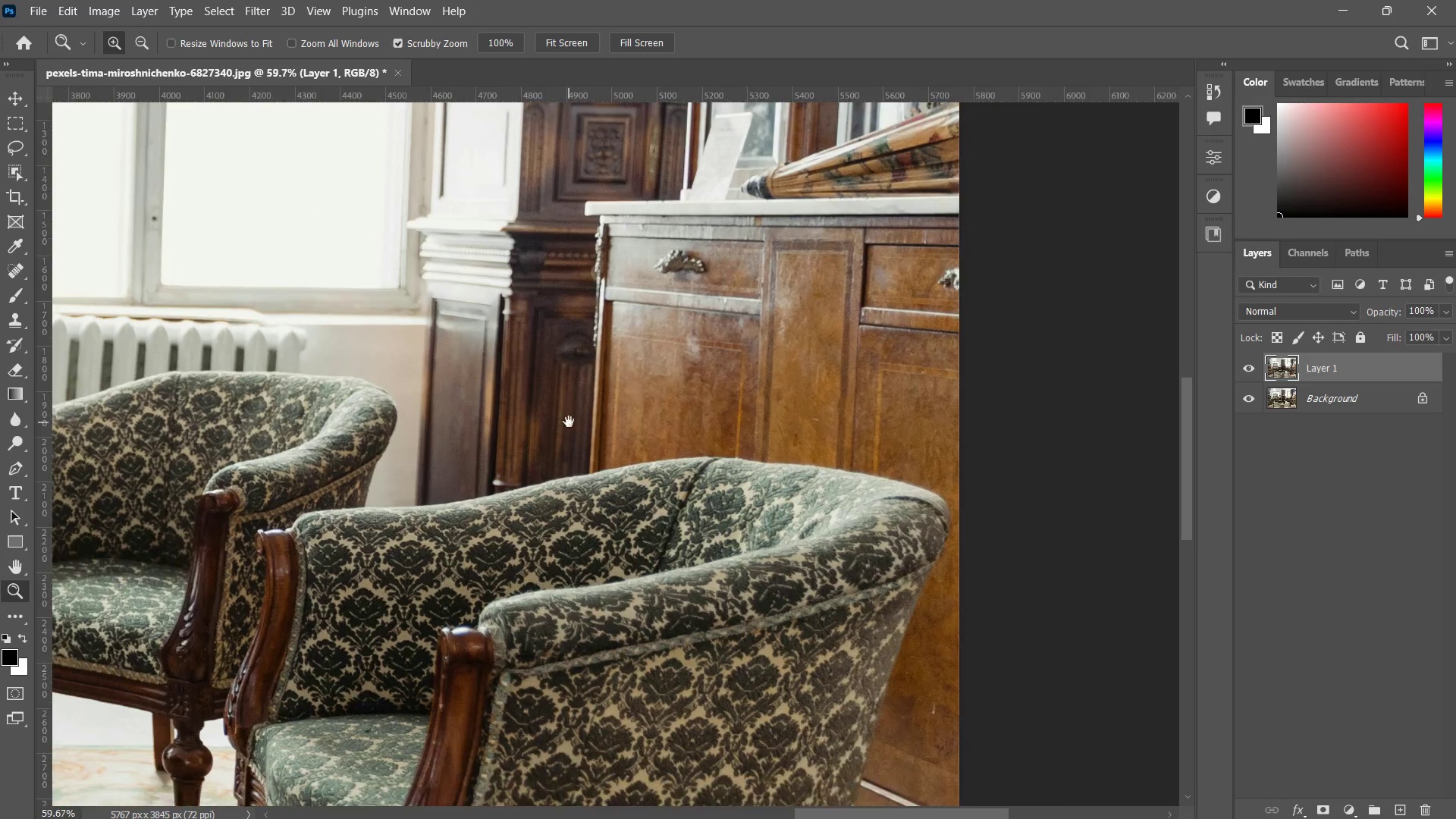 
hold_key(key=Space, duration=0.31)
 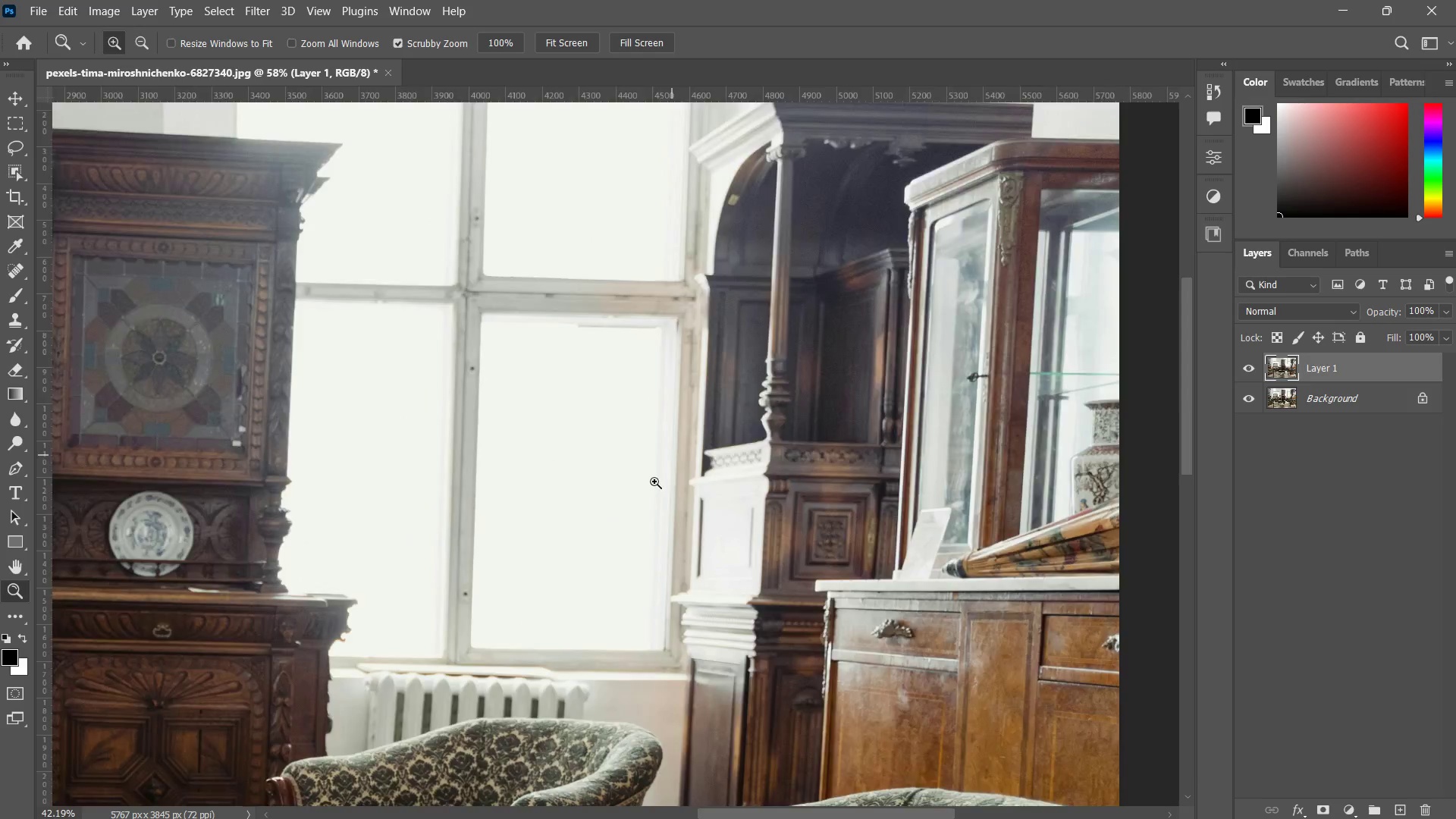 
left_click_drag(start_coordinate=[573, 418], to_coordinate=[674, 579])
 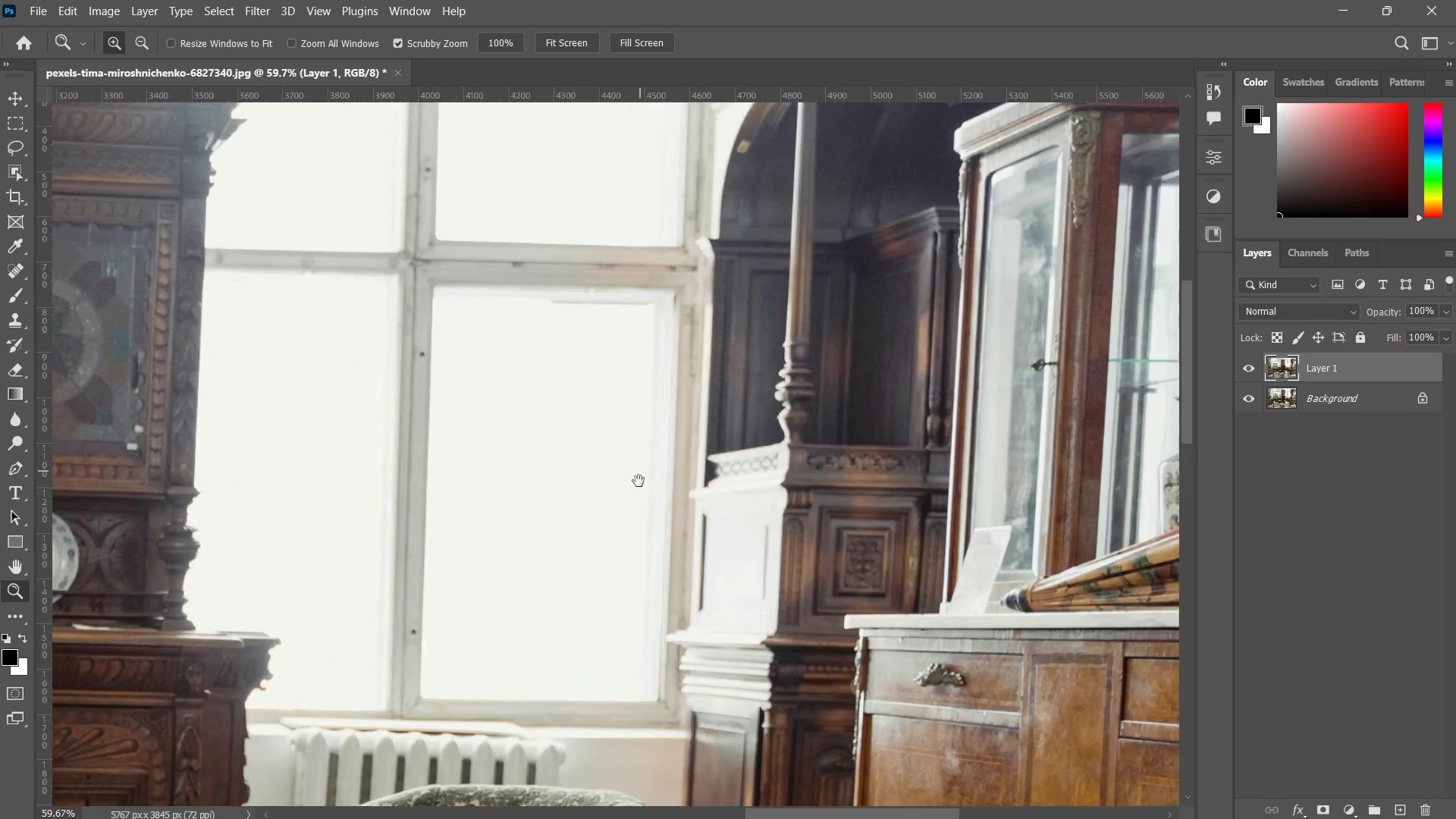 
left_click_drag(start_coordinate=[640, 471], to_coordinate=[639, 487])
 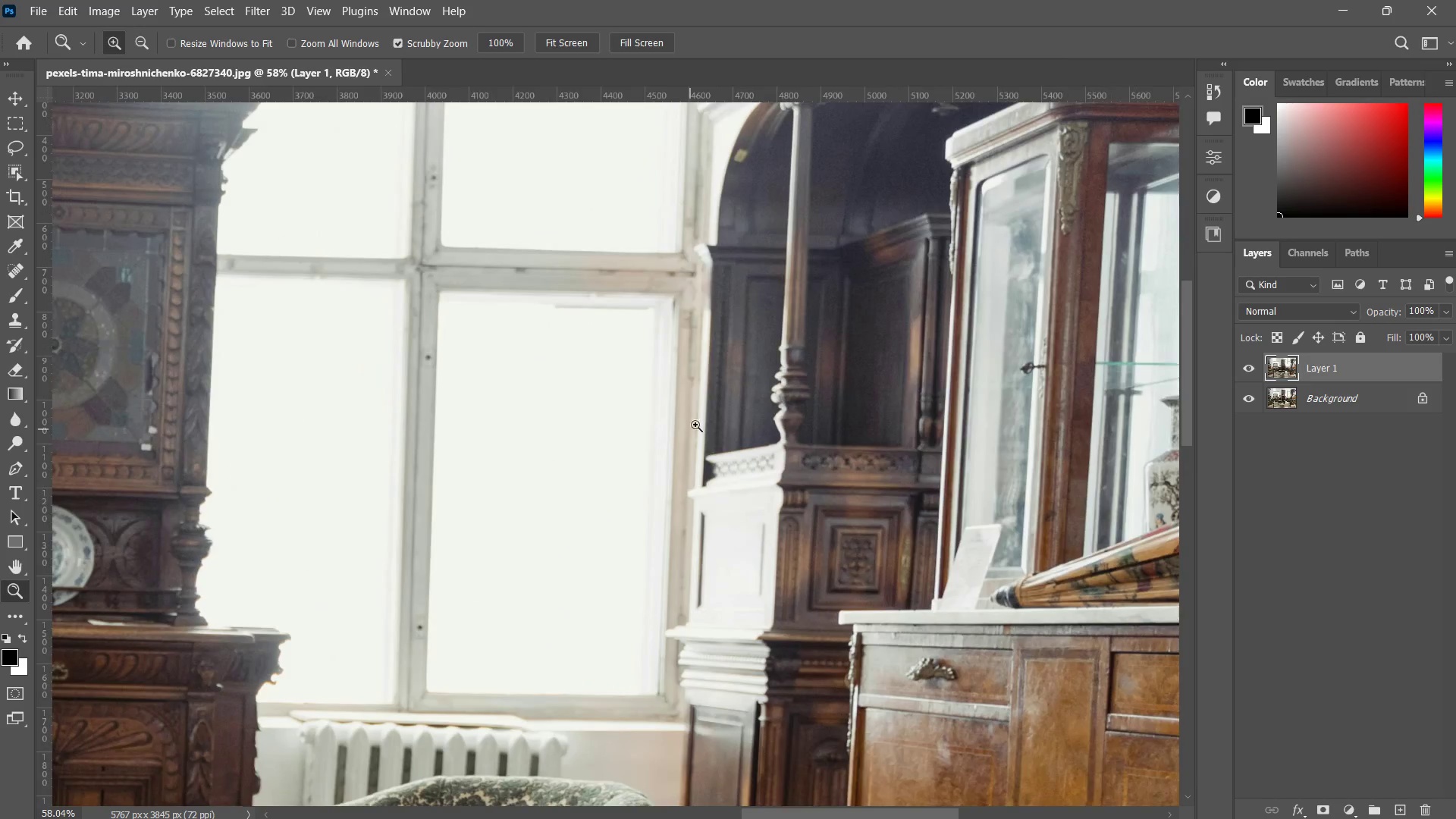 
left_click_drag(start_coordinate=[695, 427], to_coordinate=[654, 483])
 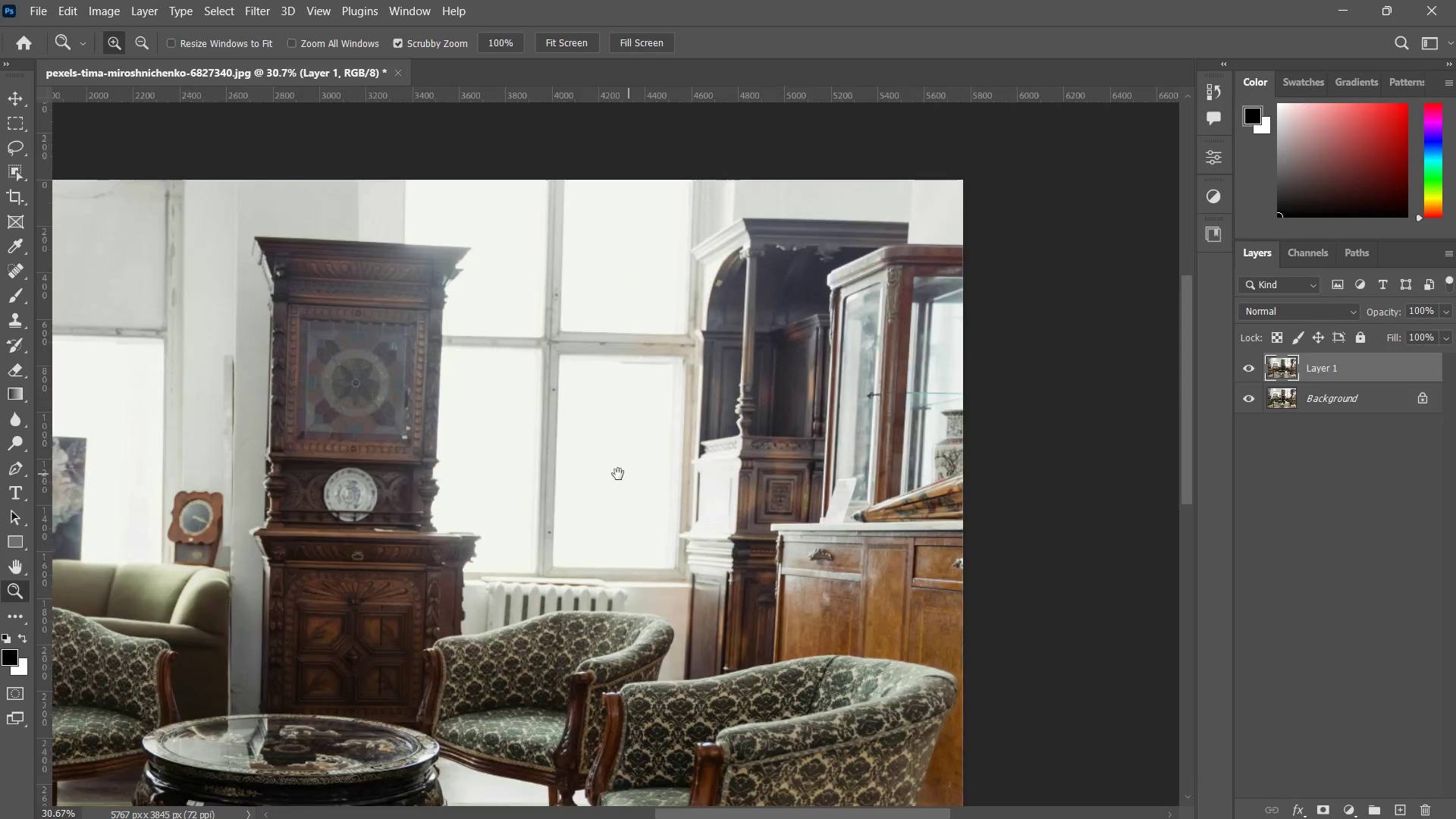 
hold_key(key=Space, duration=0.31)
 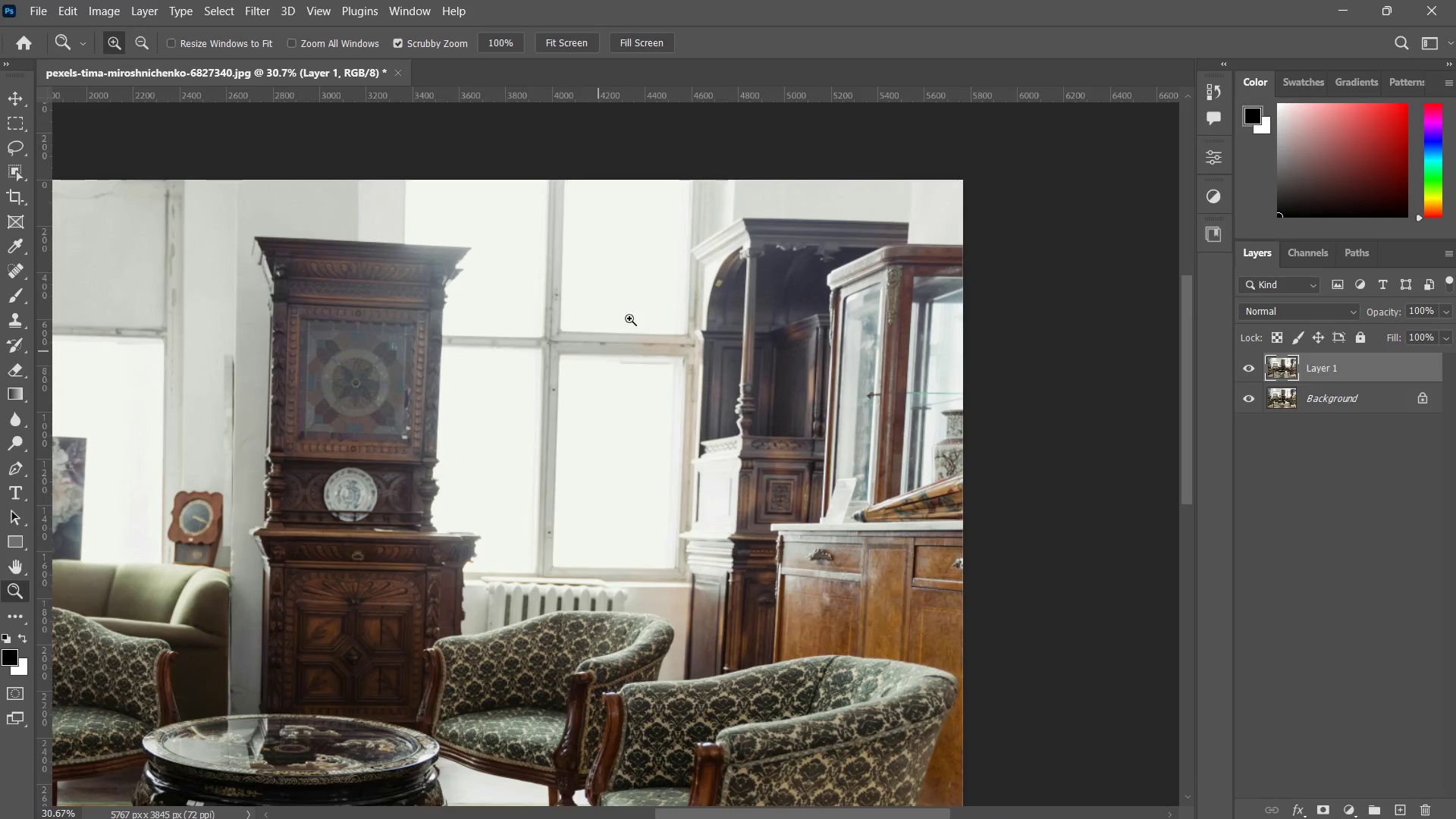 
left_click_drag(start_coordinate=[634, 315], to_coordinate=[661, 291])
 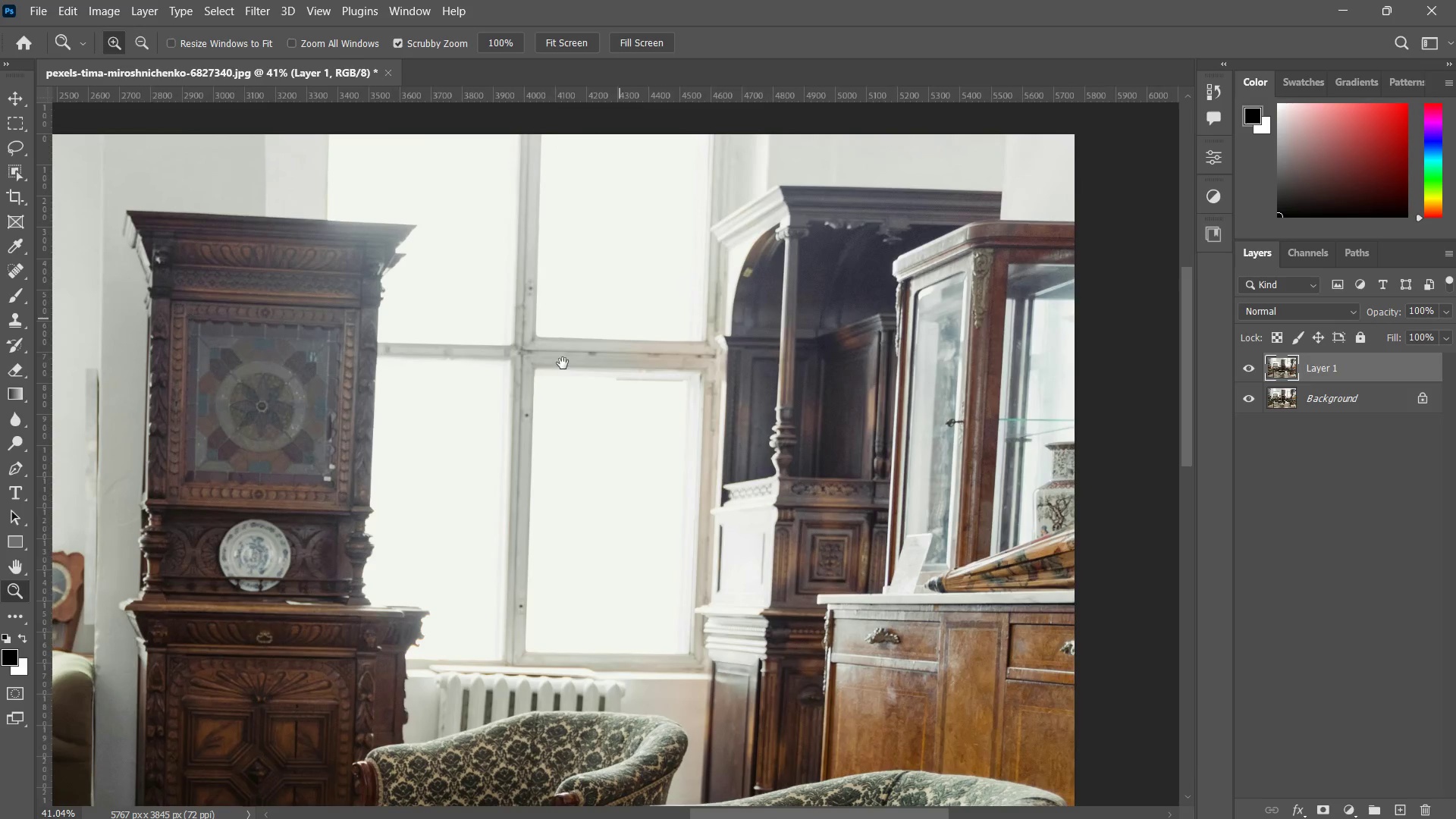 
hold_key(key=Space, duration=0.5)
 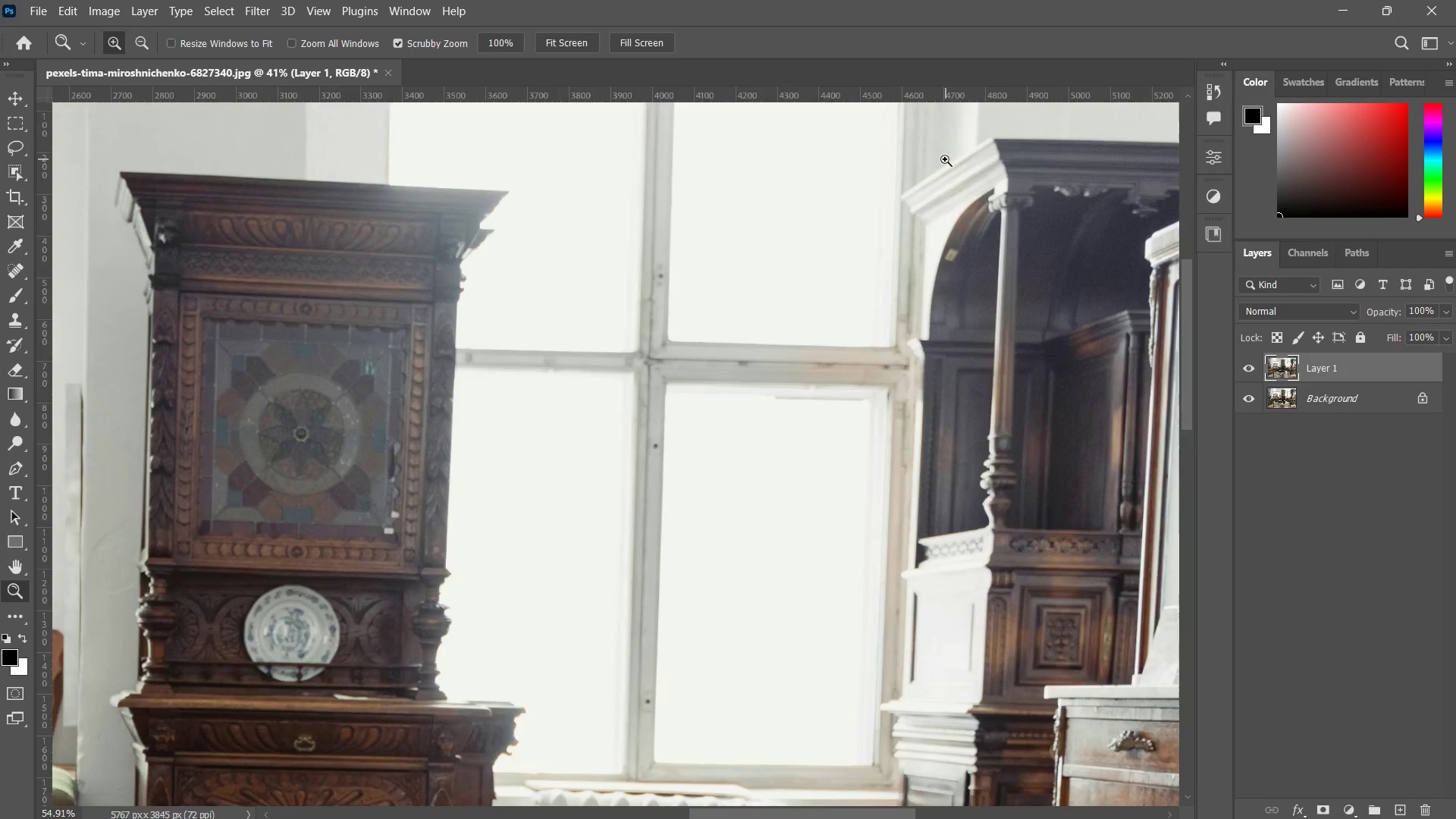 
left_click_drag(start_coordinate=[551, 366], to_coordinate=[679, 341])
 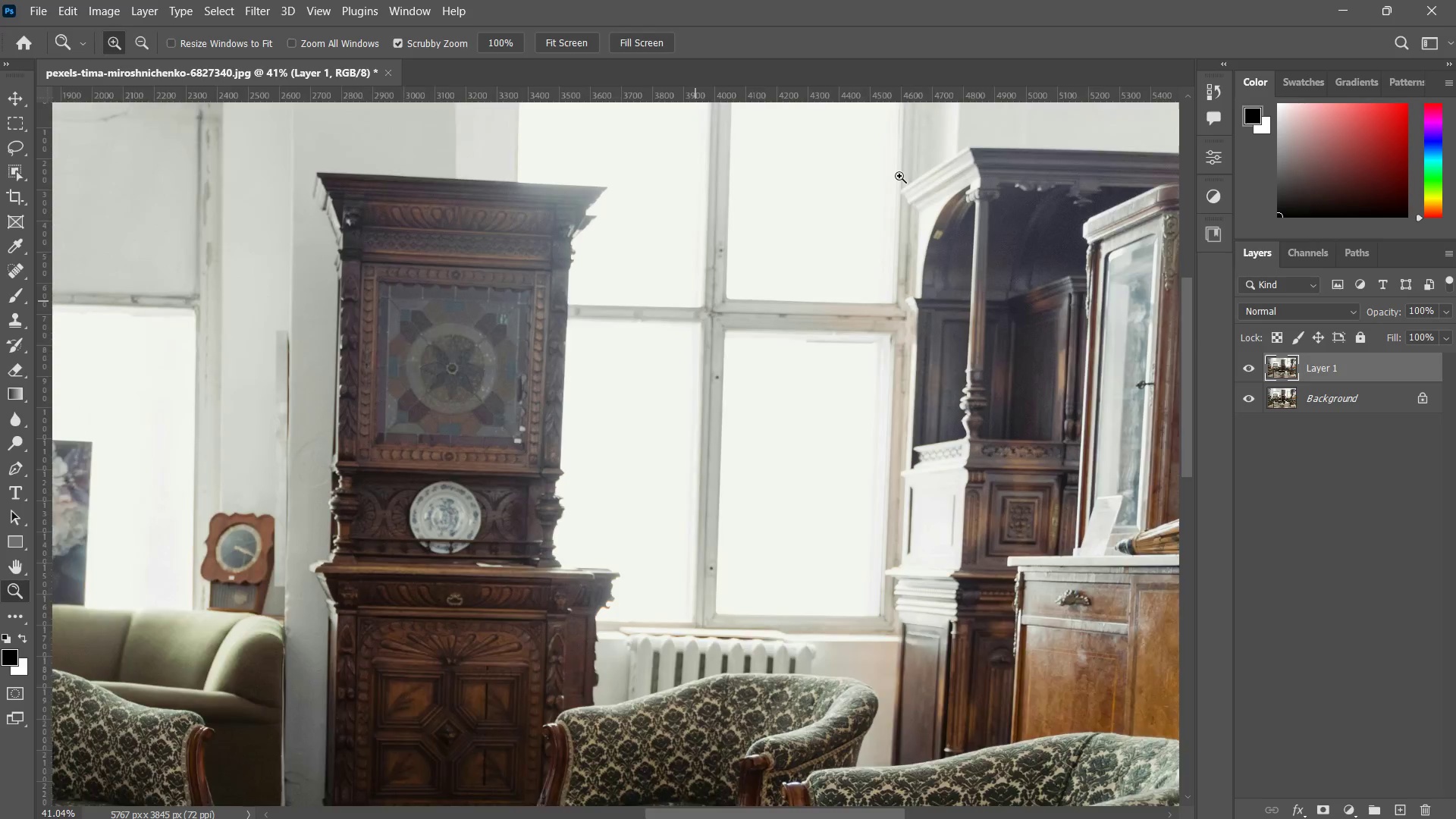 
left_click_drag(start_coordinate=[899, 176], to_coordinate=[871, 212])
 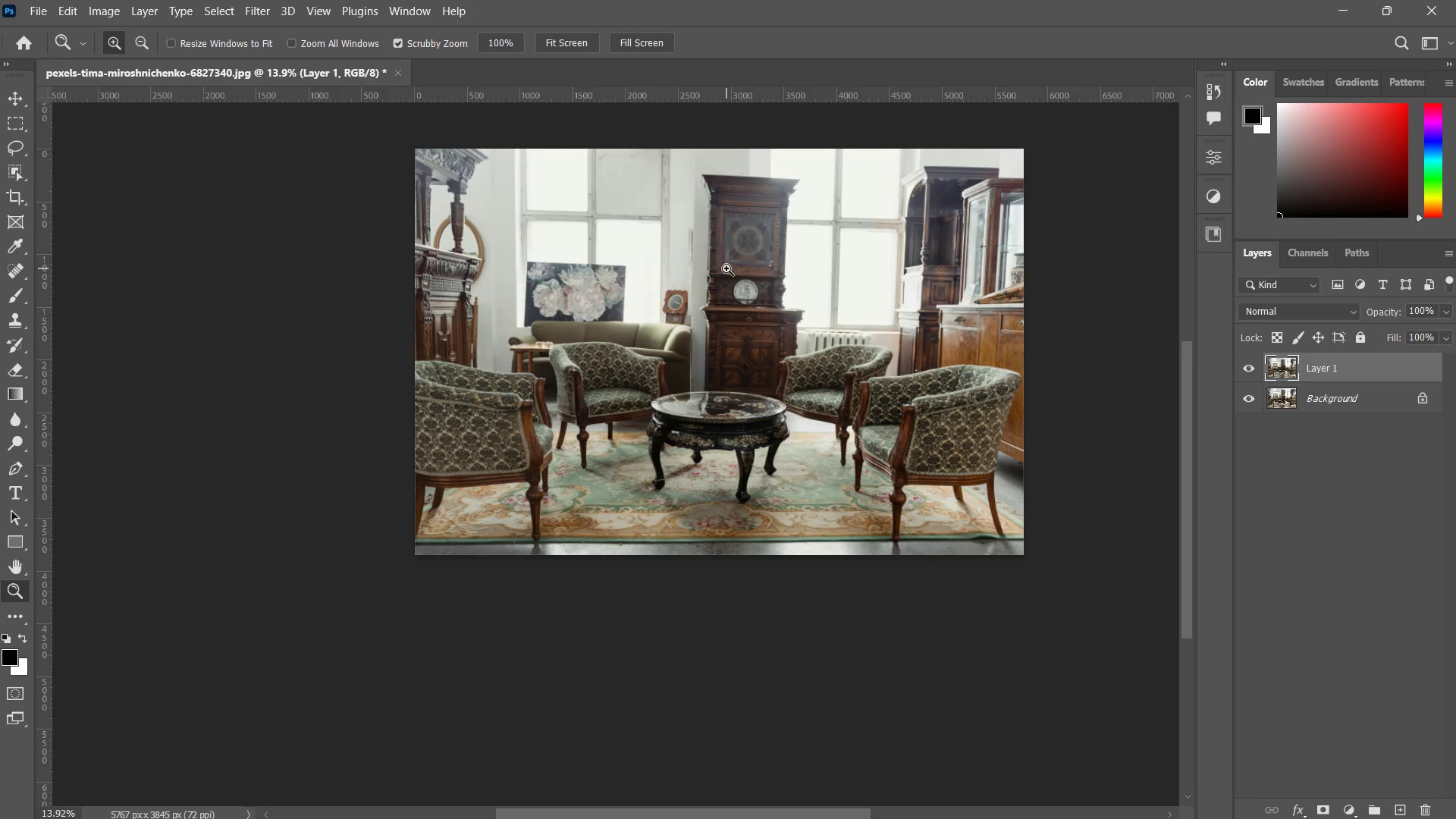 
left_click_drag(start_coordinate=[624, 268], to_coordinate=[663, 253])
 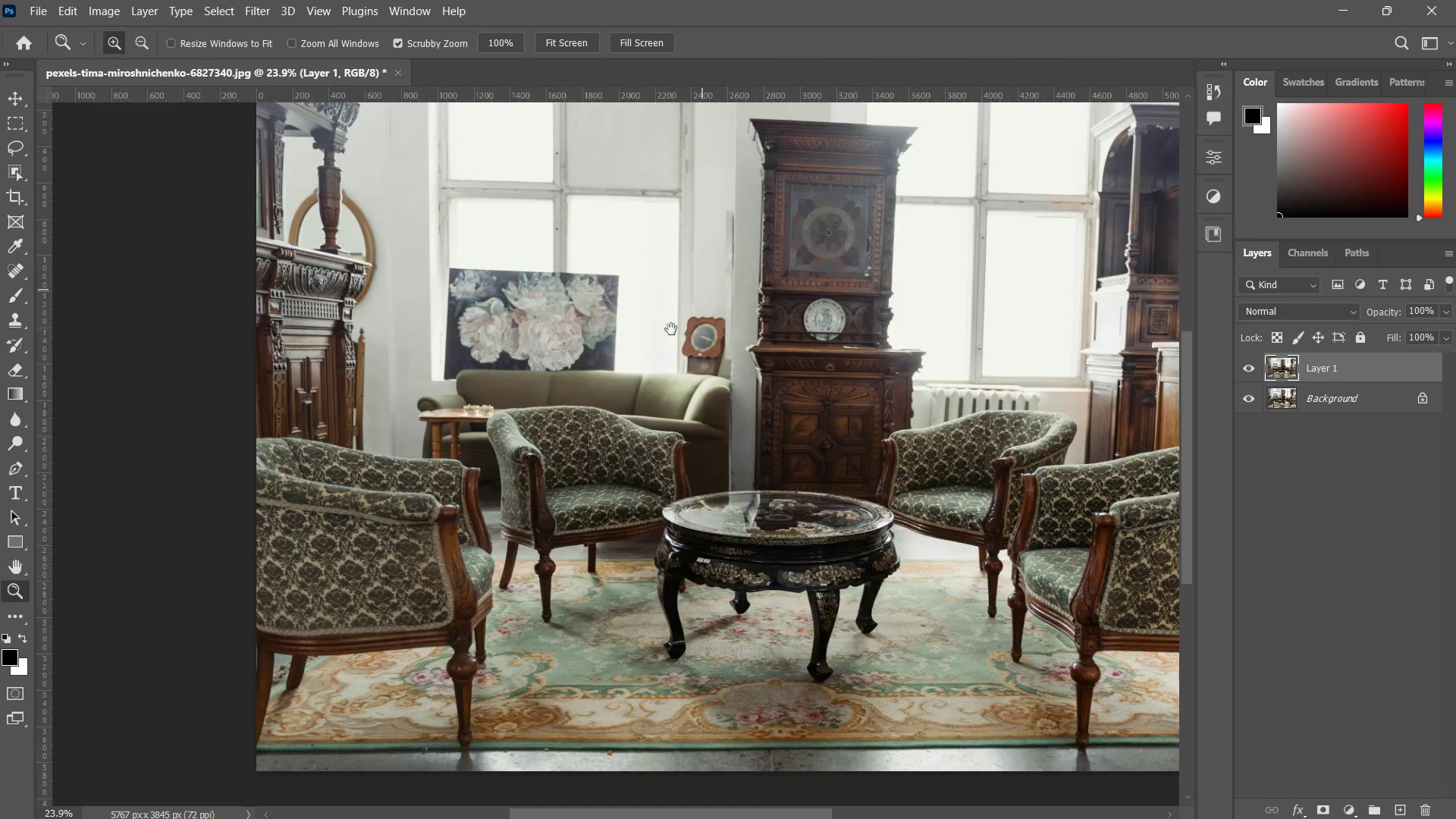 
left_click_drag(start_coordinate=[735, 244], to_coordinate=[671, 329])
 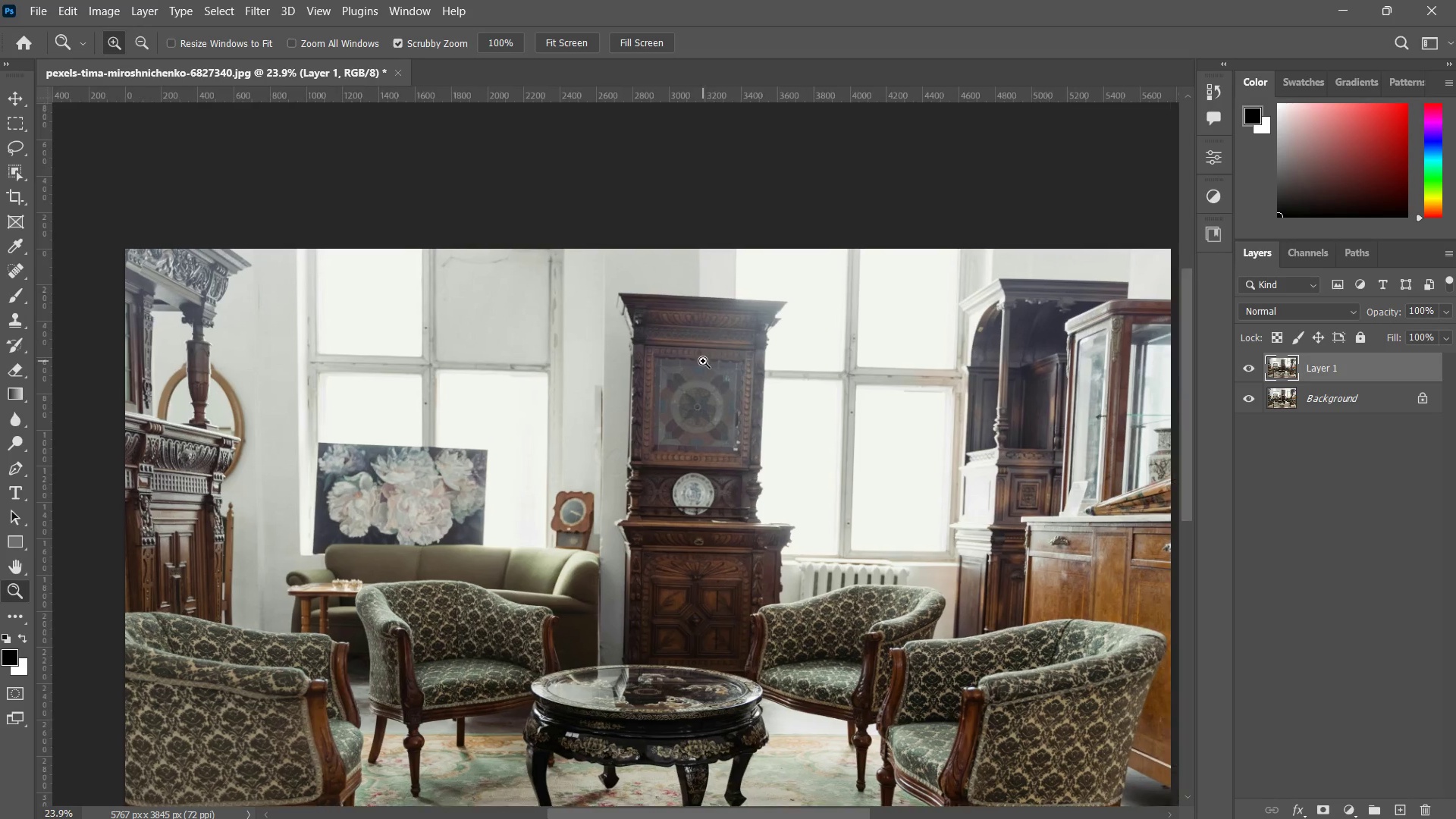 
left_click_drag(start_coordinate=[724, 331], to_coordinate=[686, 370])
 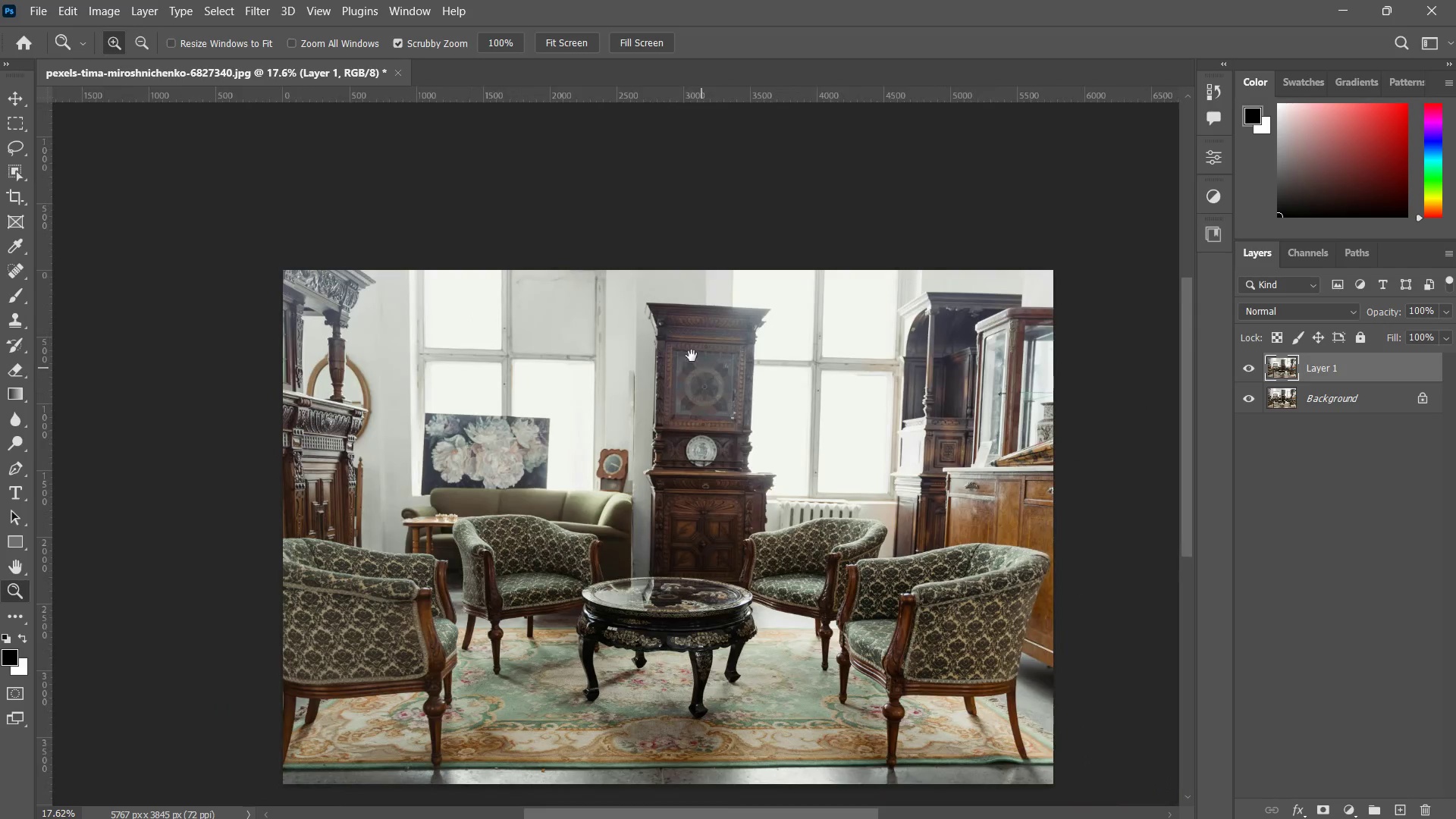 
left_click_drag(start_coordinate=[701, 368], to_coordinate=[661, 317])
 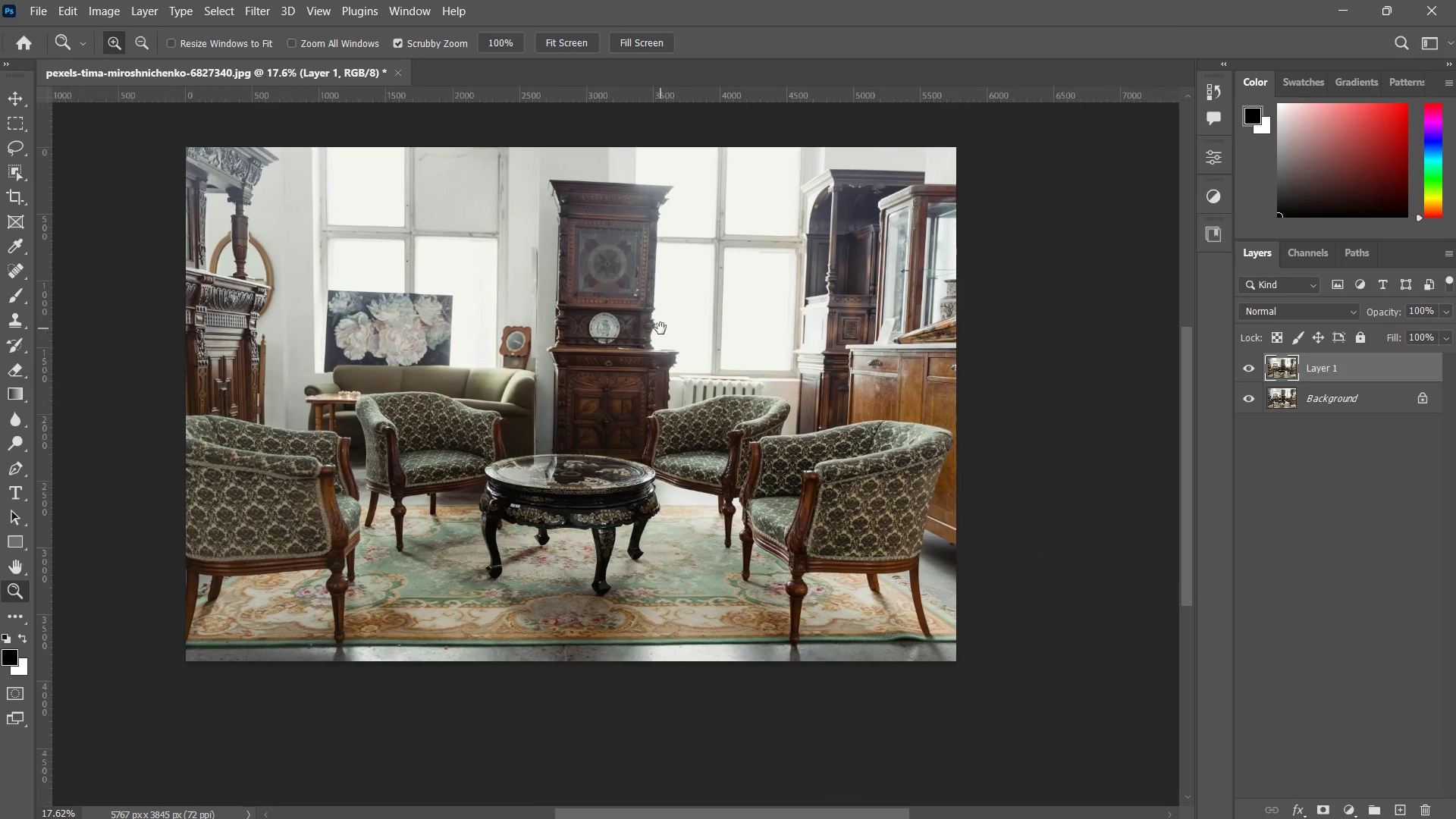 
left_click_drag(start_coordinate=[661, 328], to_coordinate=[693, 318])
 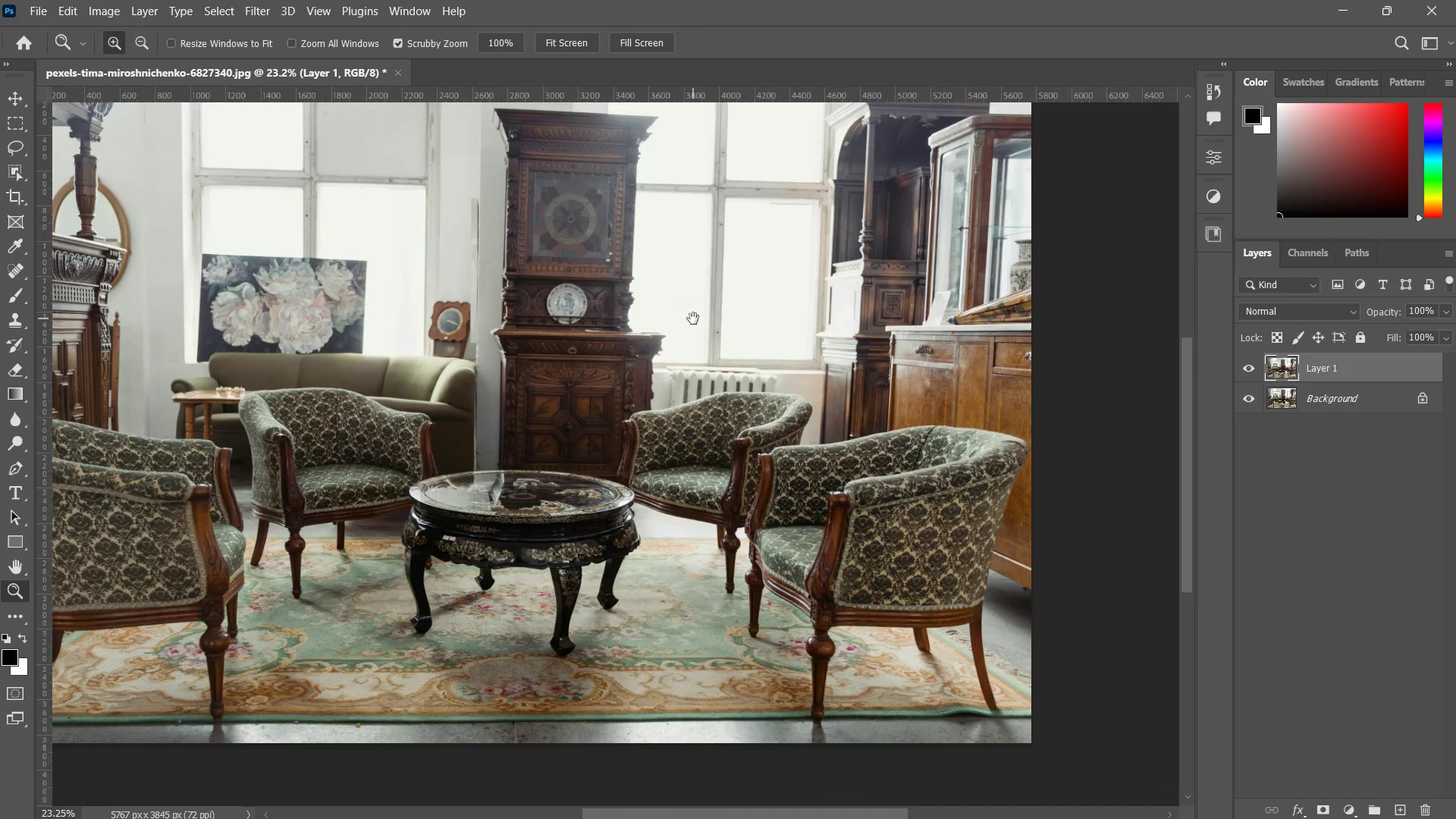 
hold_key(key=Space, duration=0.34)
 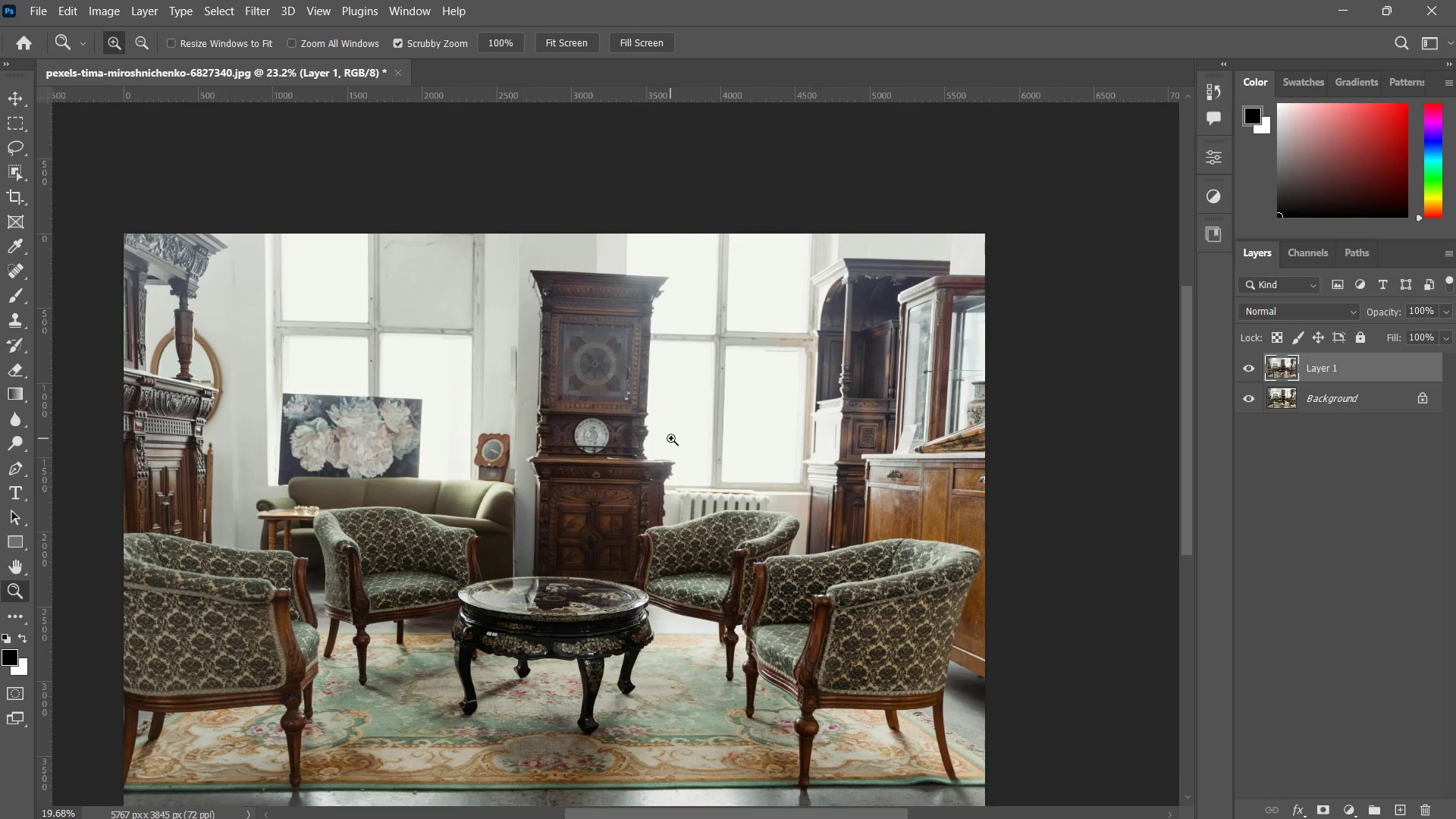 
left_click_drag(start_coordinate=[684, 323], to_coordinate=[687, 412])
 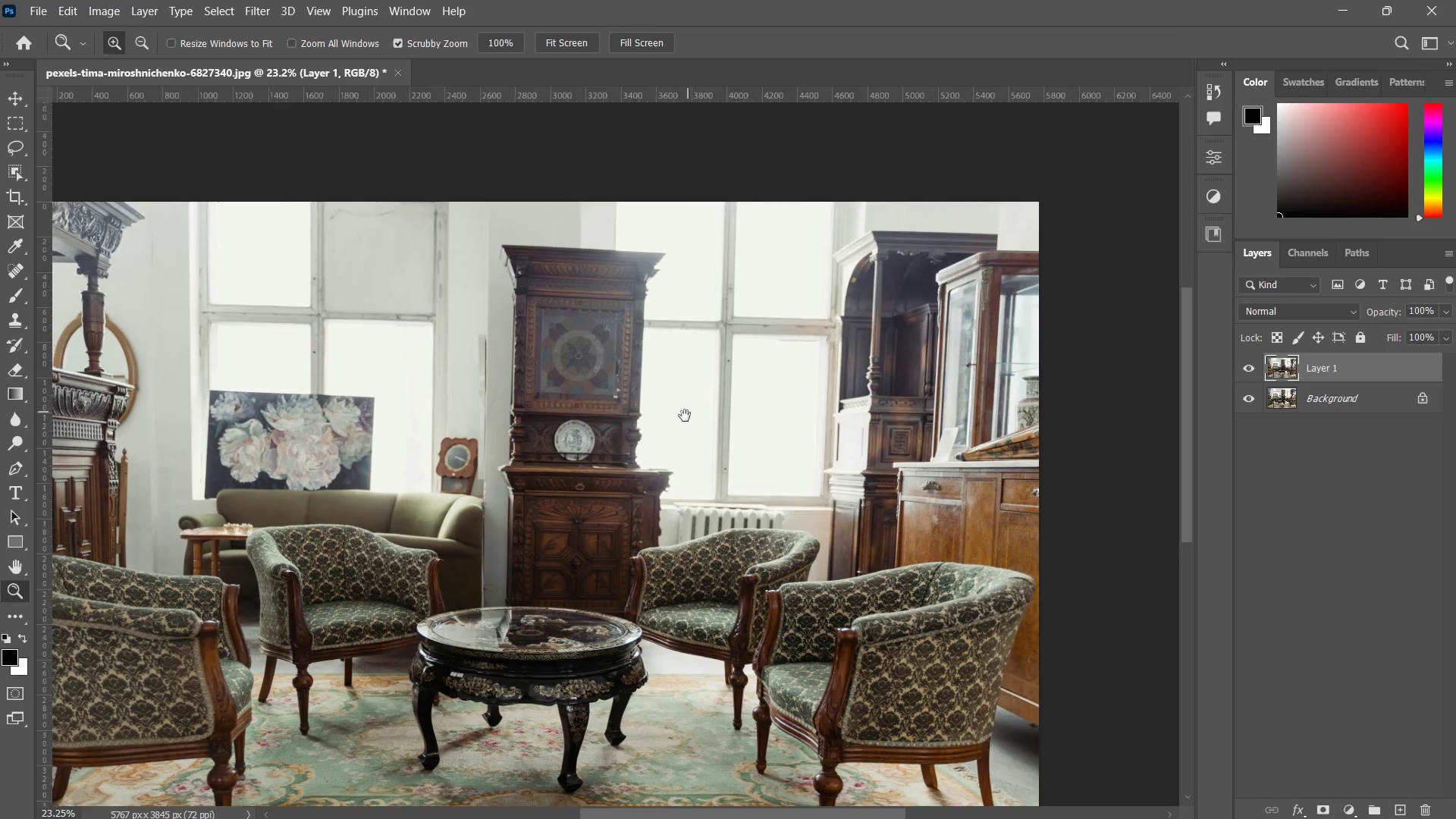 
left_click_drag(start_coordinate=[689, 411], to_coordinate=[671, 438])
 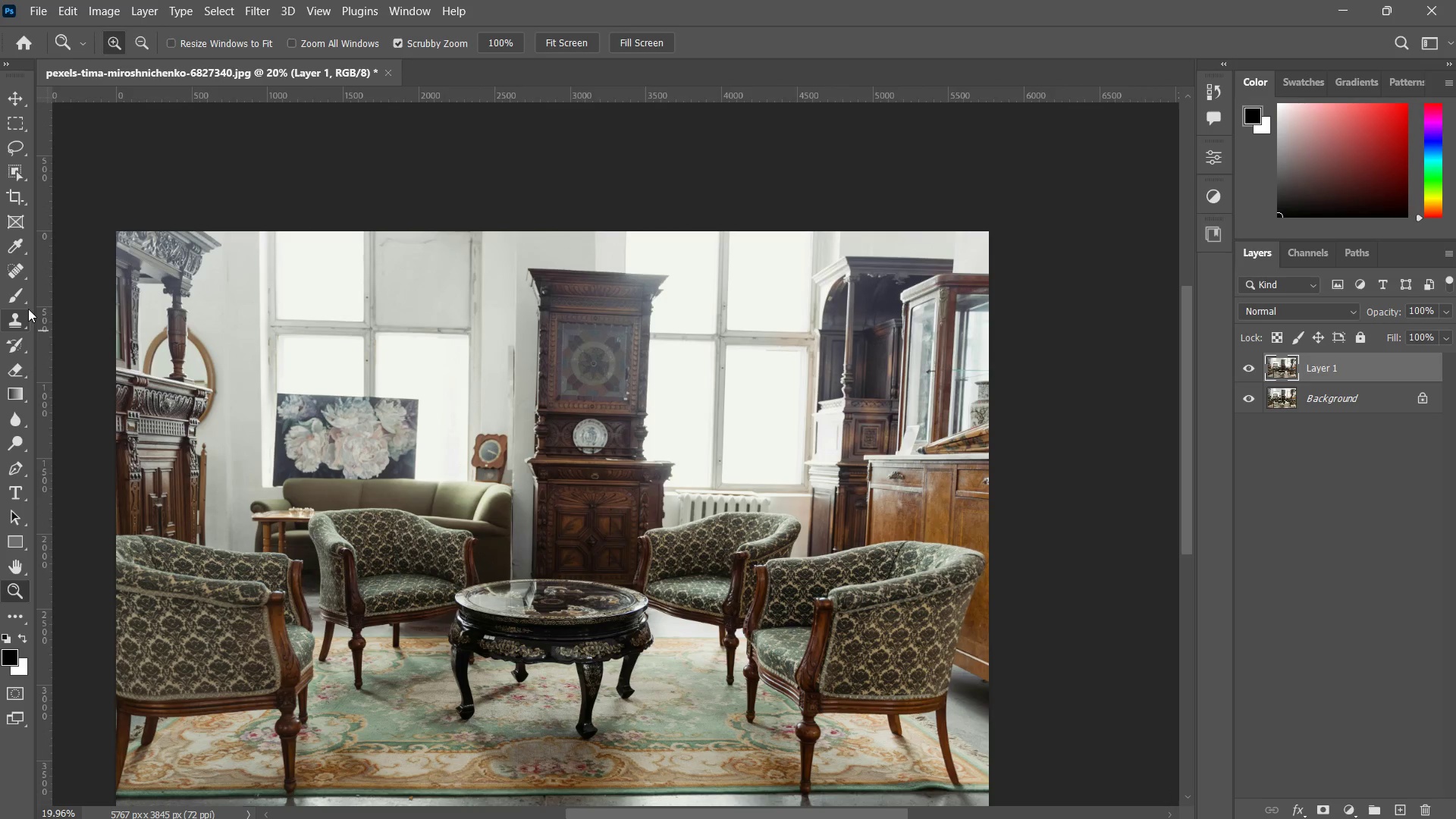 
left_click_drag(start_coordinate=[43, 301], to_coordinate=[46, 221])
 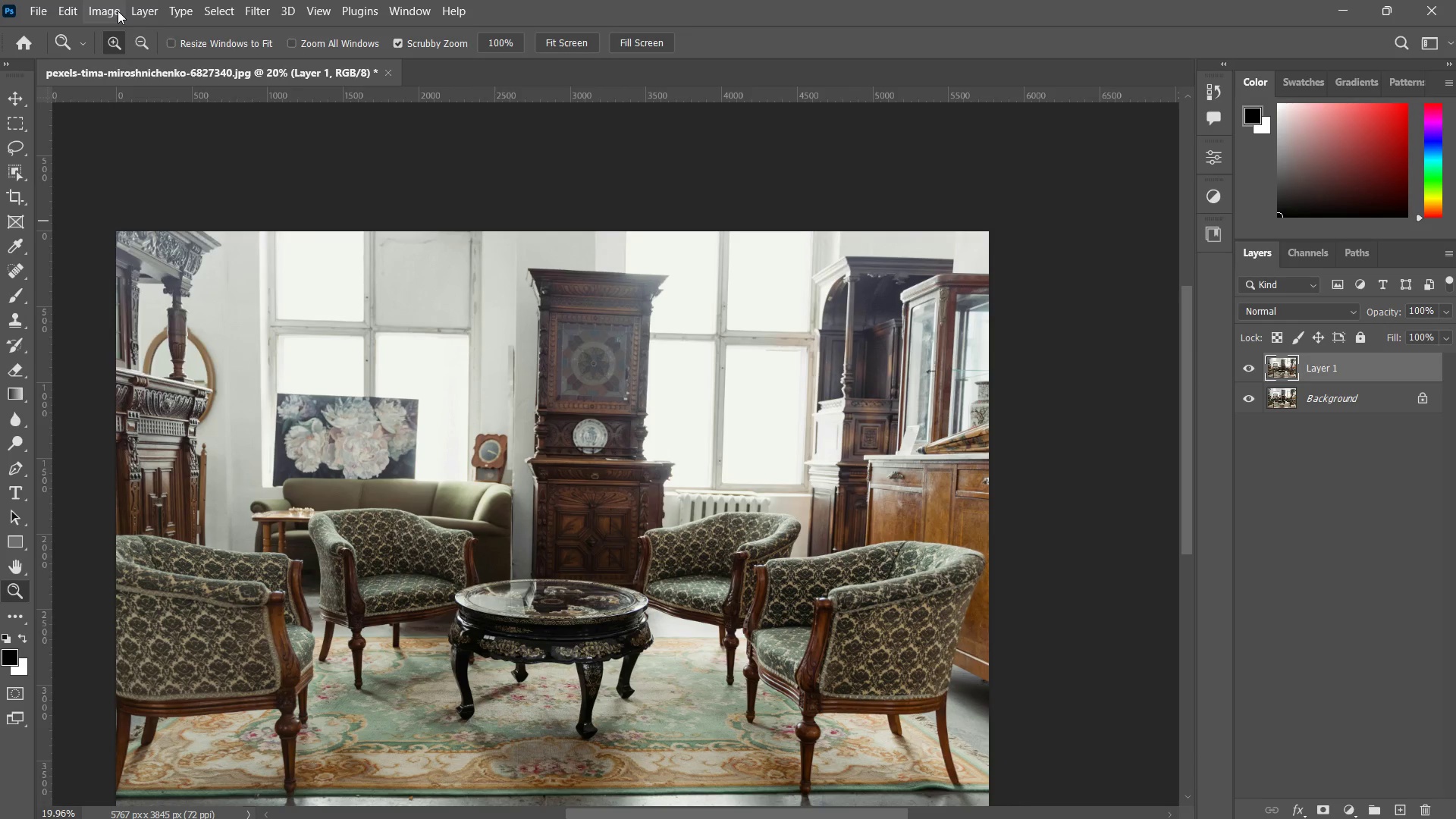 
left_click([118, 9])
 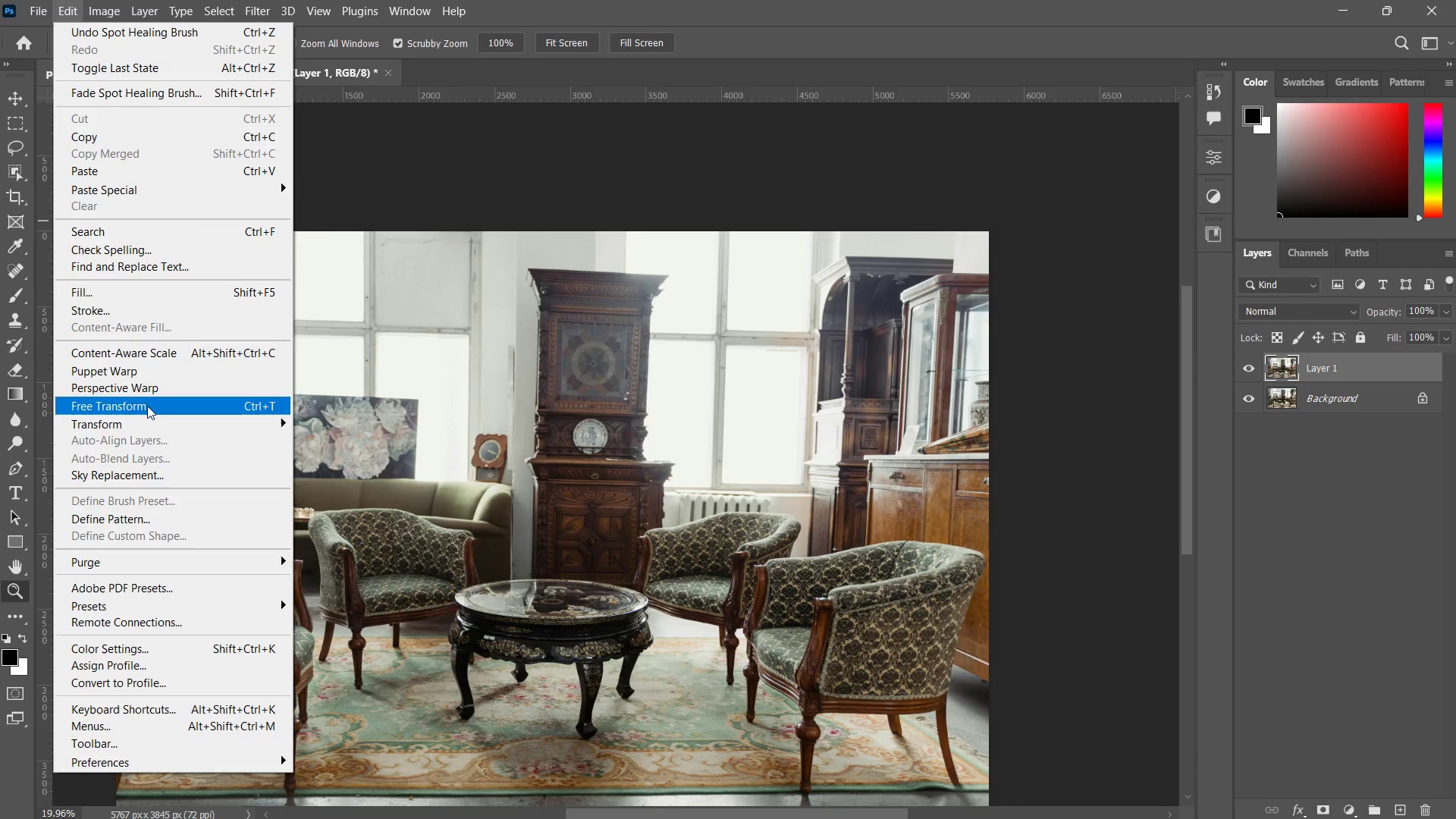 
left_click([143, 391])
 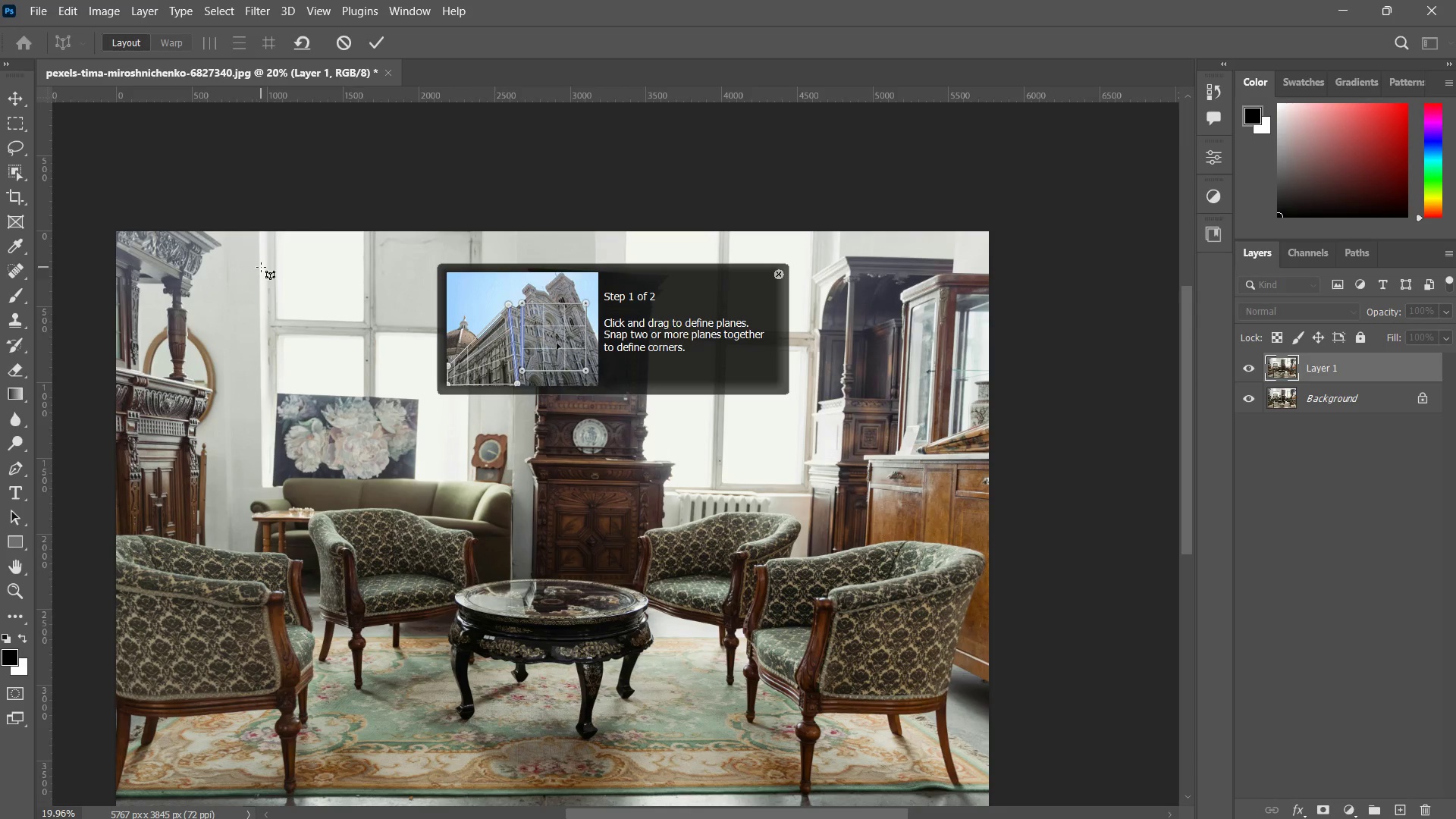 
left_click_drag(start_coordinate=[259, 304], to_coordinate=[513, 730])
 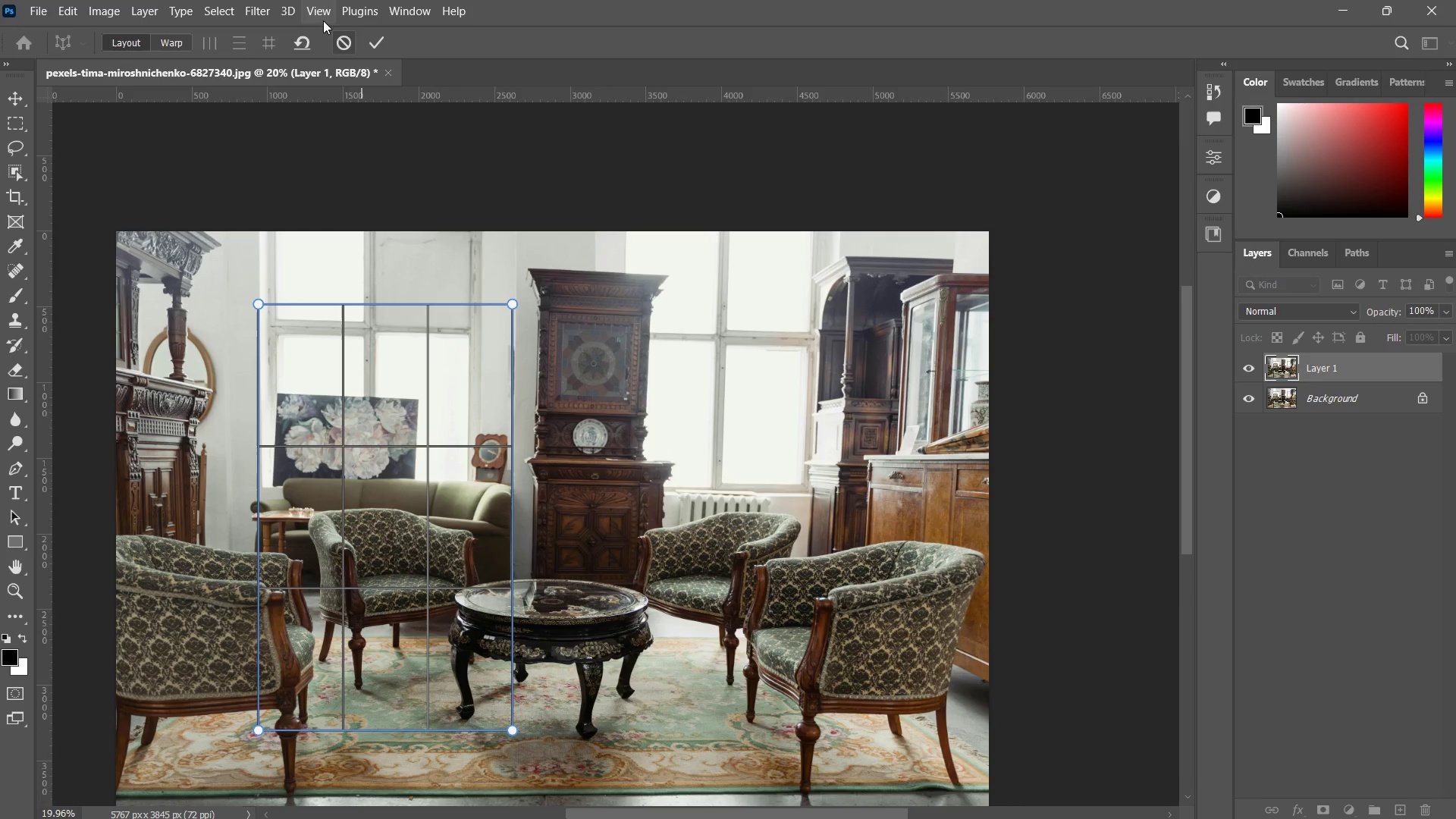 
left_click([177, 41])
 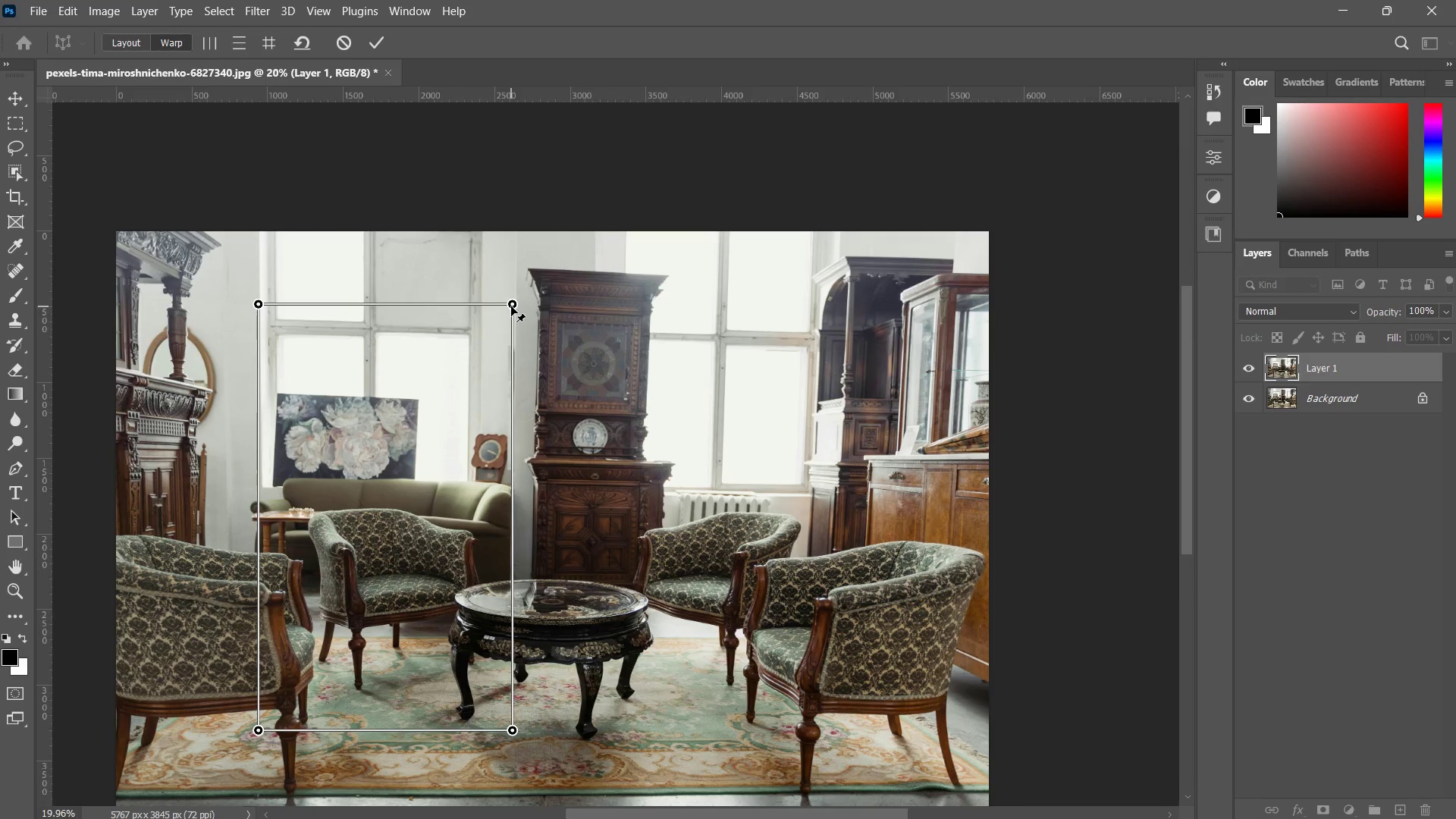 
left_click_drag(start_coordinate=[511, 306], to_coordinate=[510, 300])
 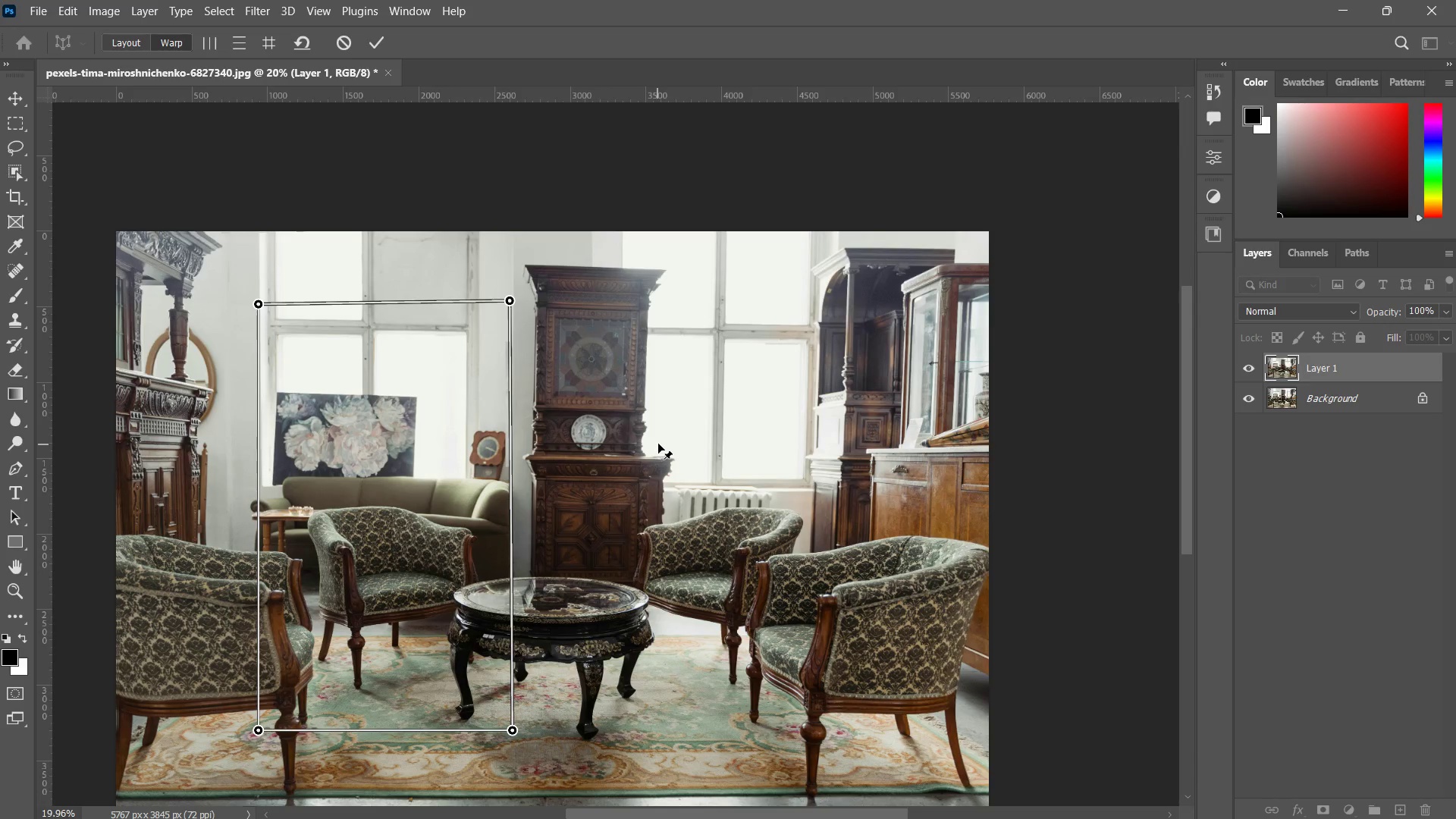 
hold_key(key=Space, duration=1.5)
 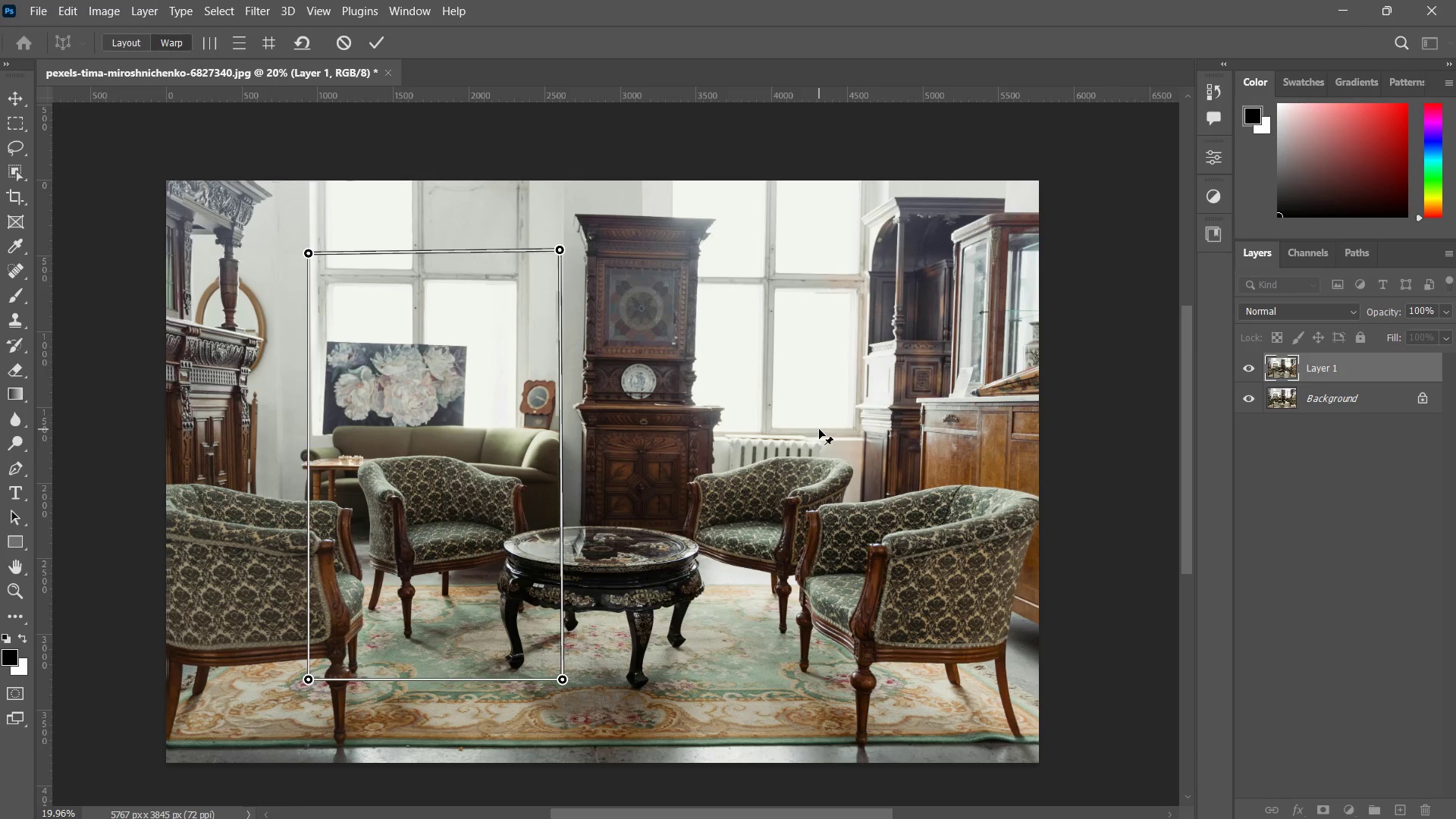 
left_click_drag(start_coordinate=[769, 480], to_coordinate=[819, 429])
 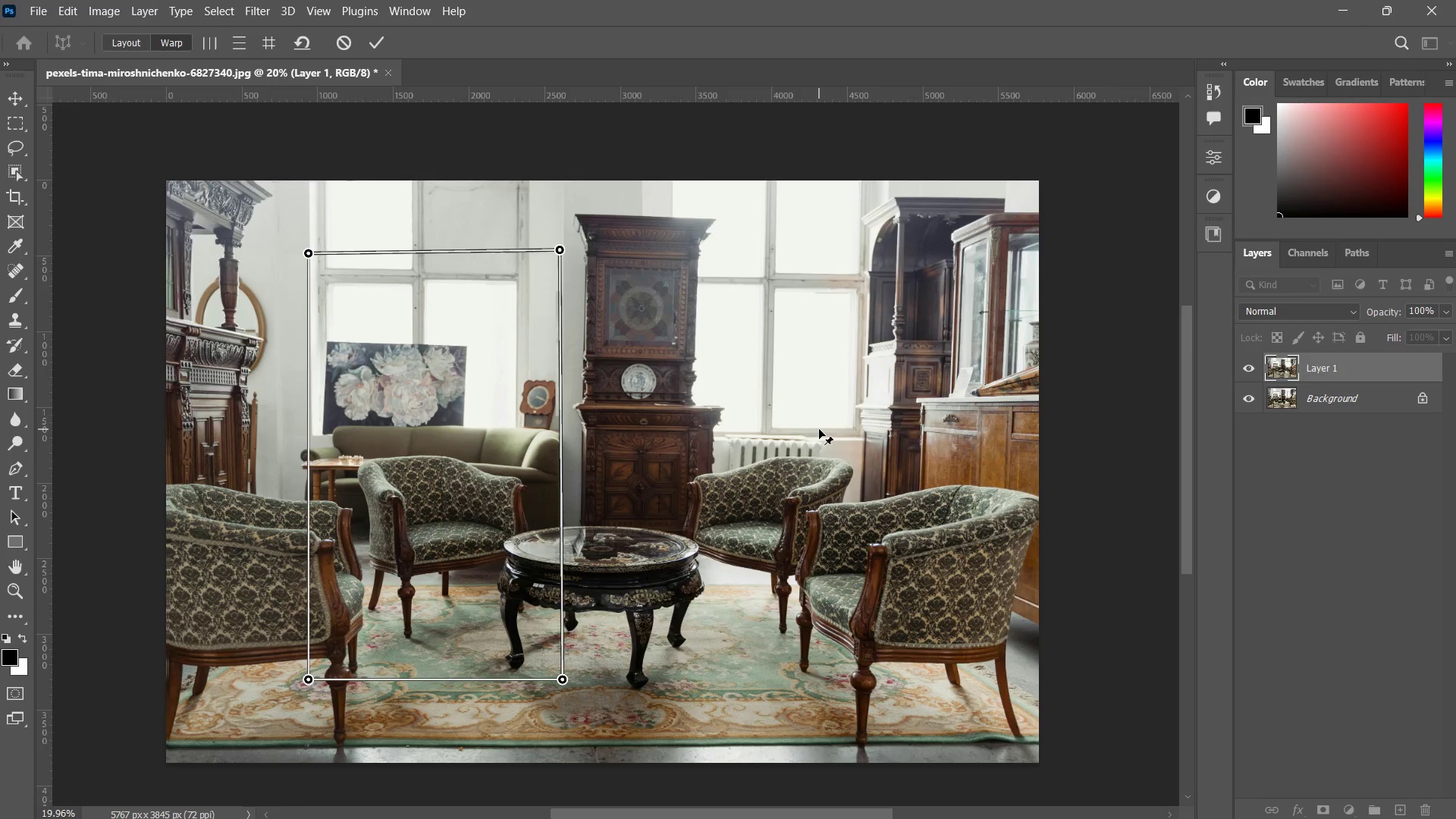 
key(Space)
 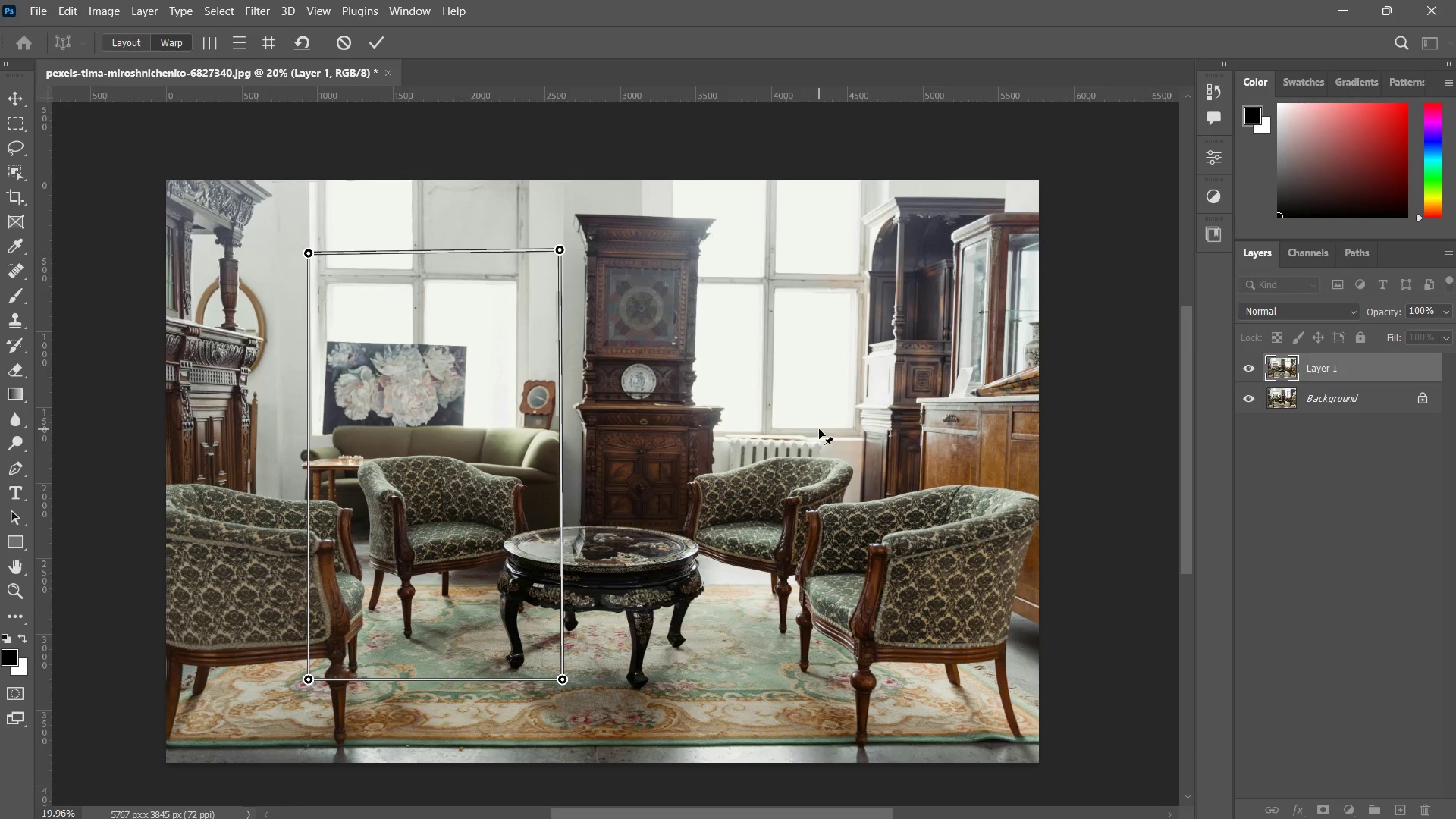 
key(Space)
 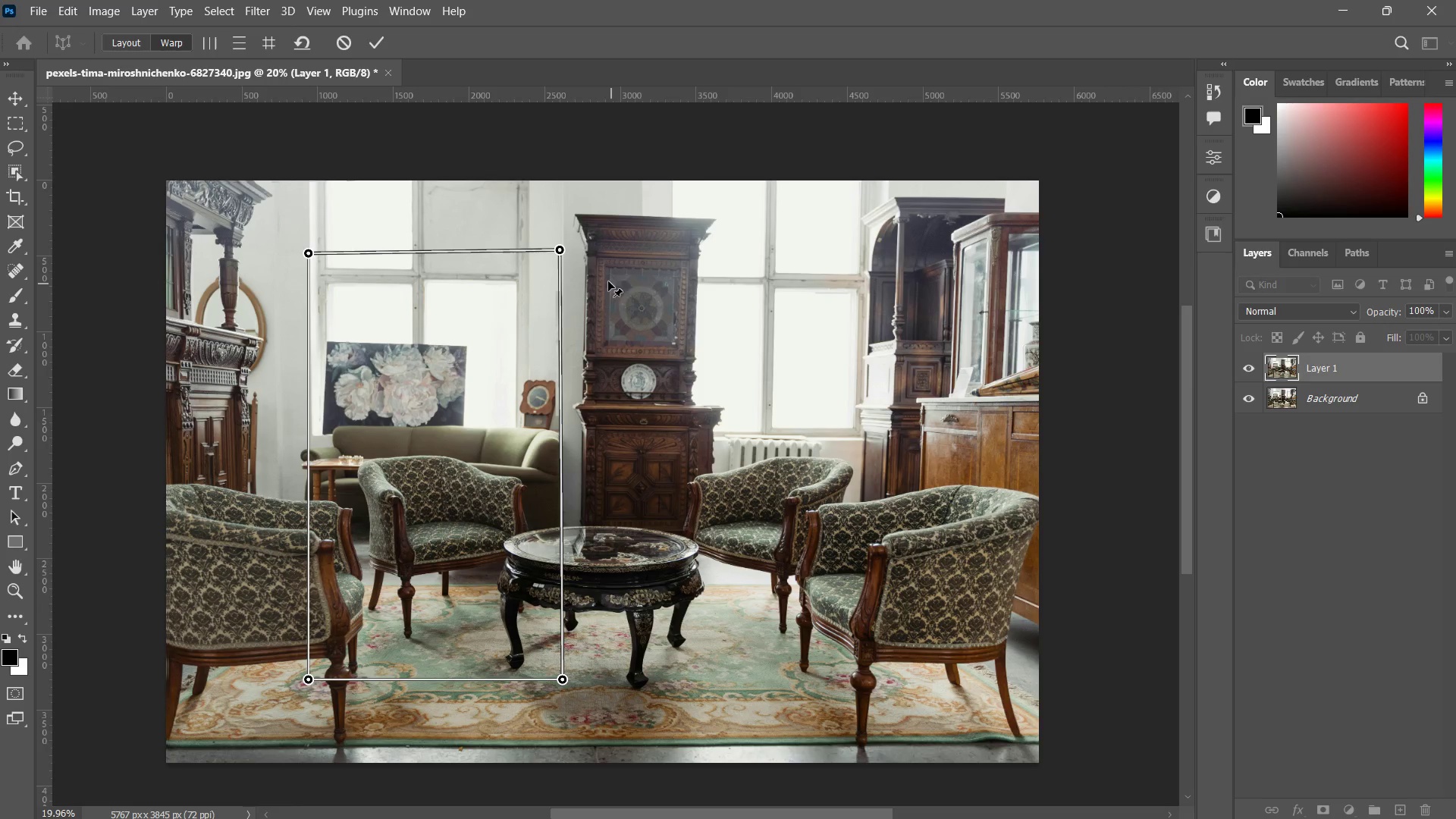 
wait(5.56)
 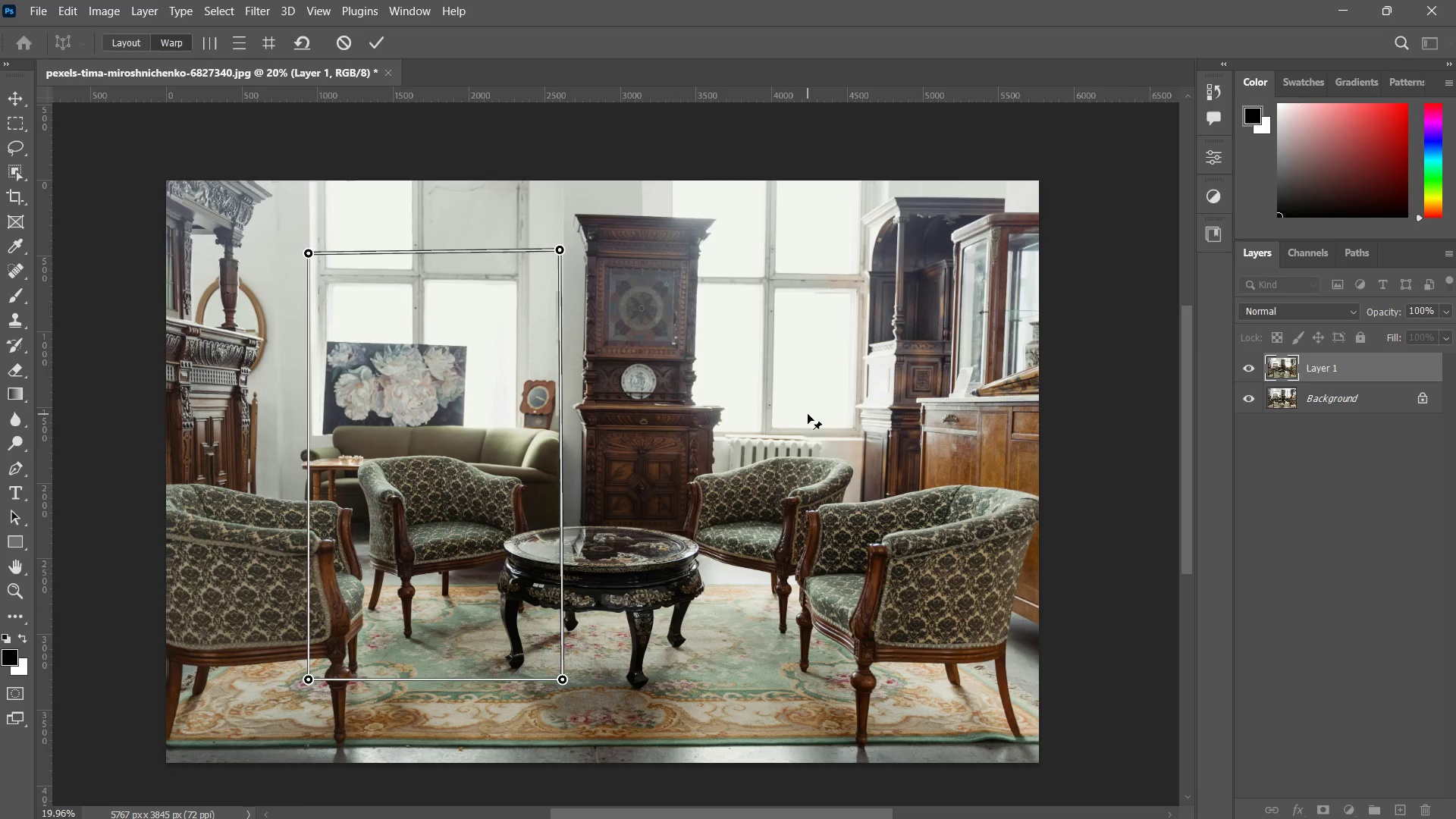 
left_click([373, 30])
 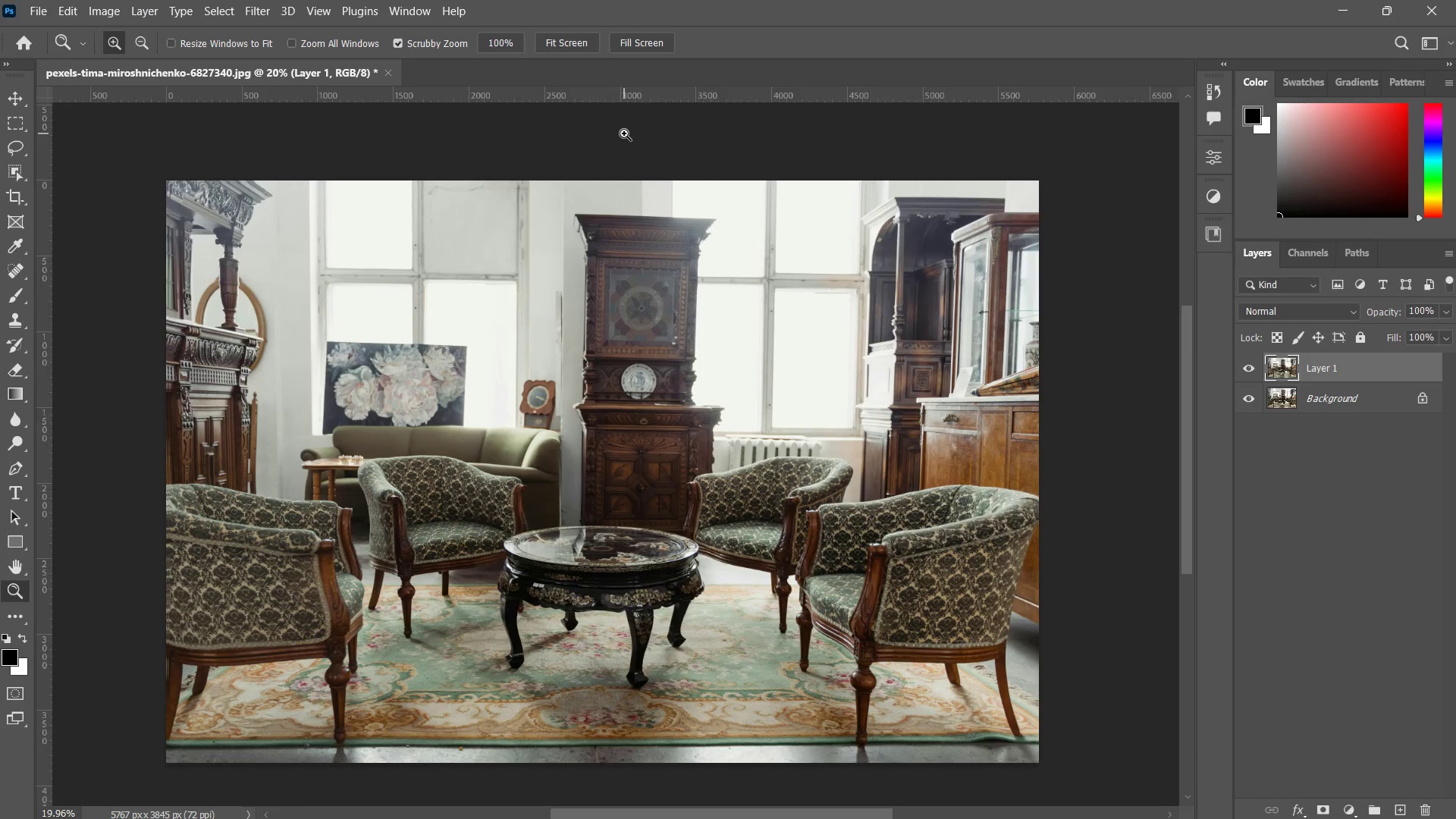 
left_click([1251, 372])
 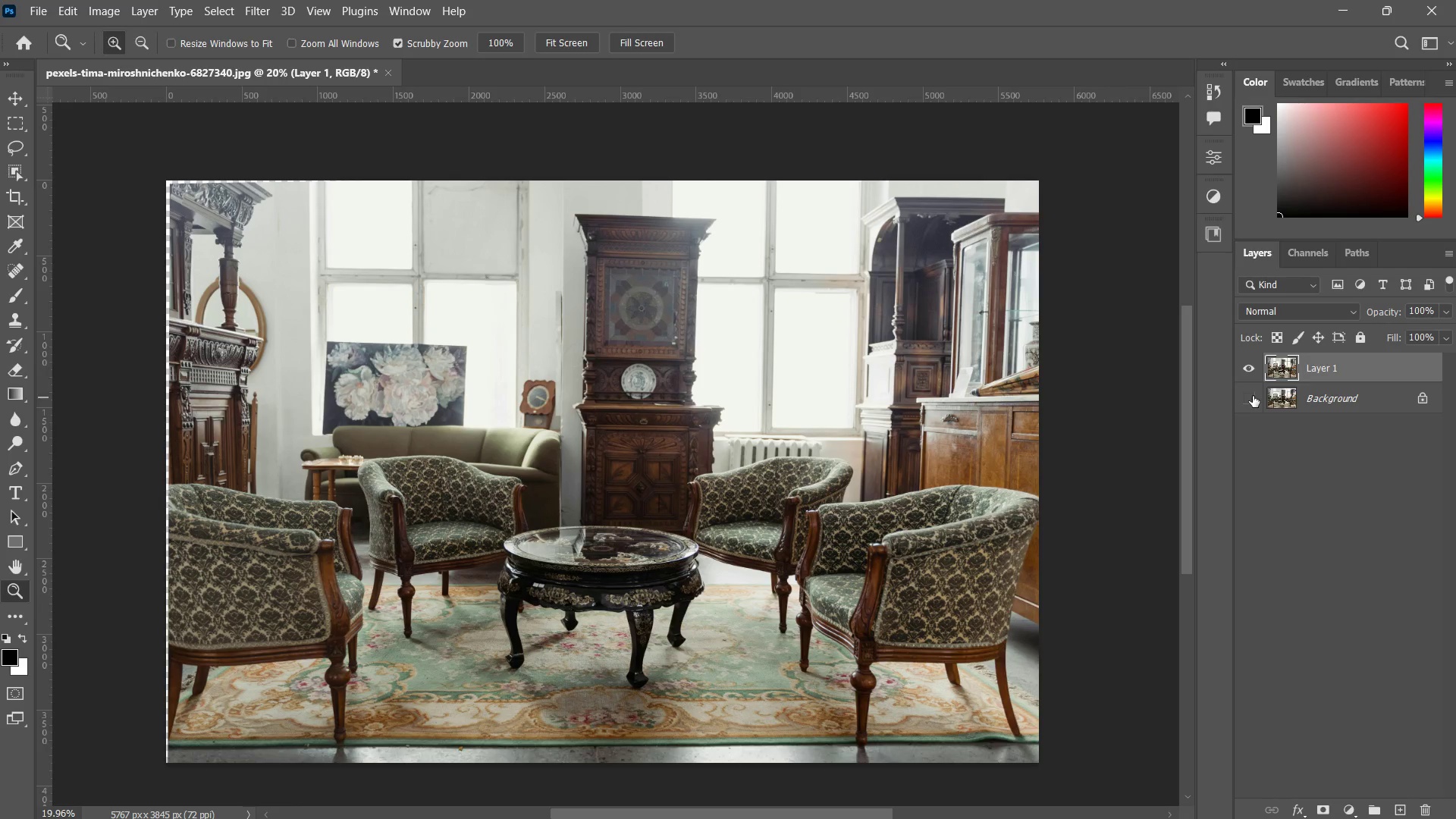 
wait(5.58)
 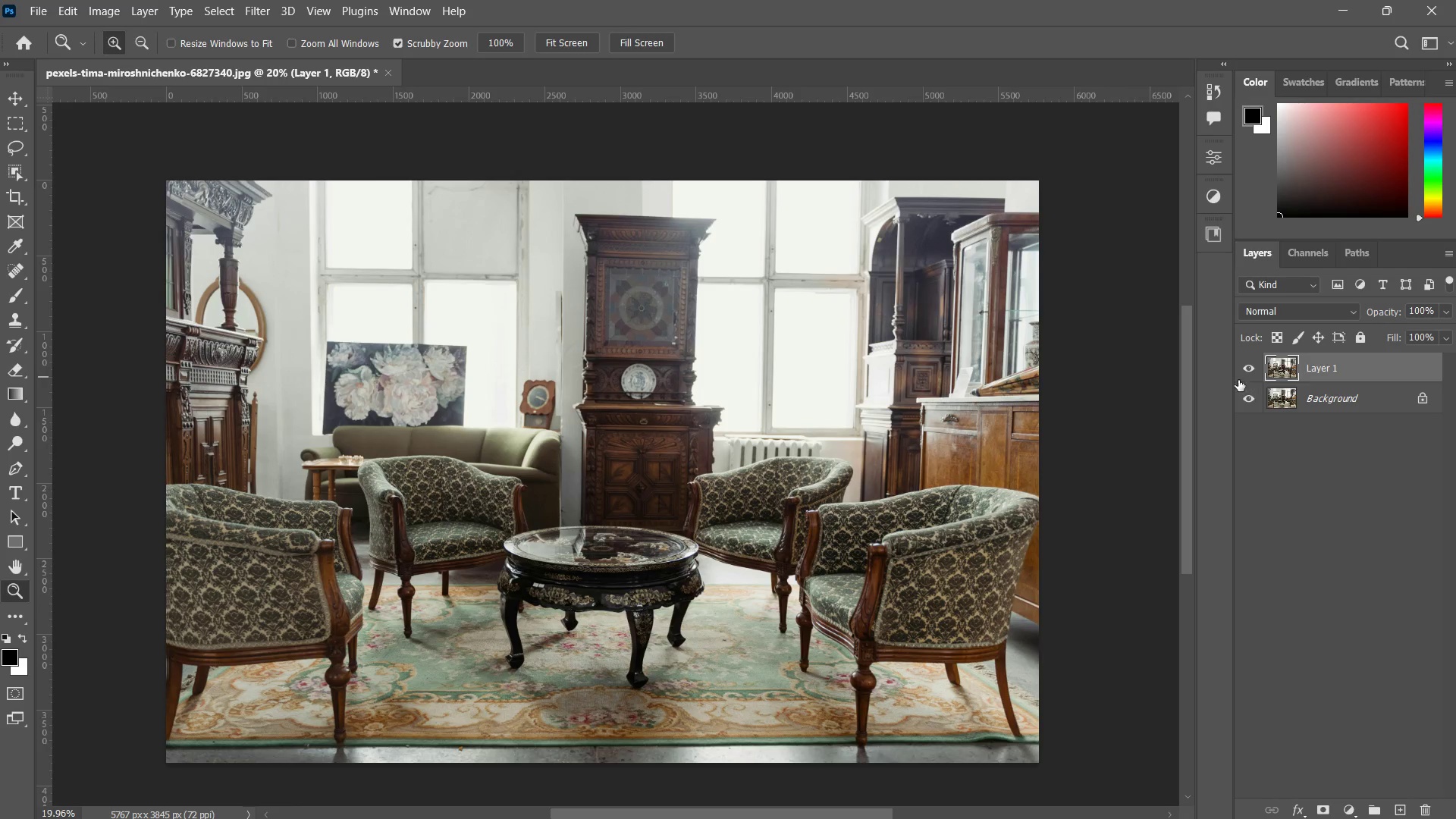 
key(M)
 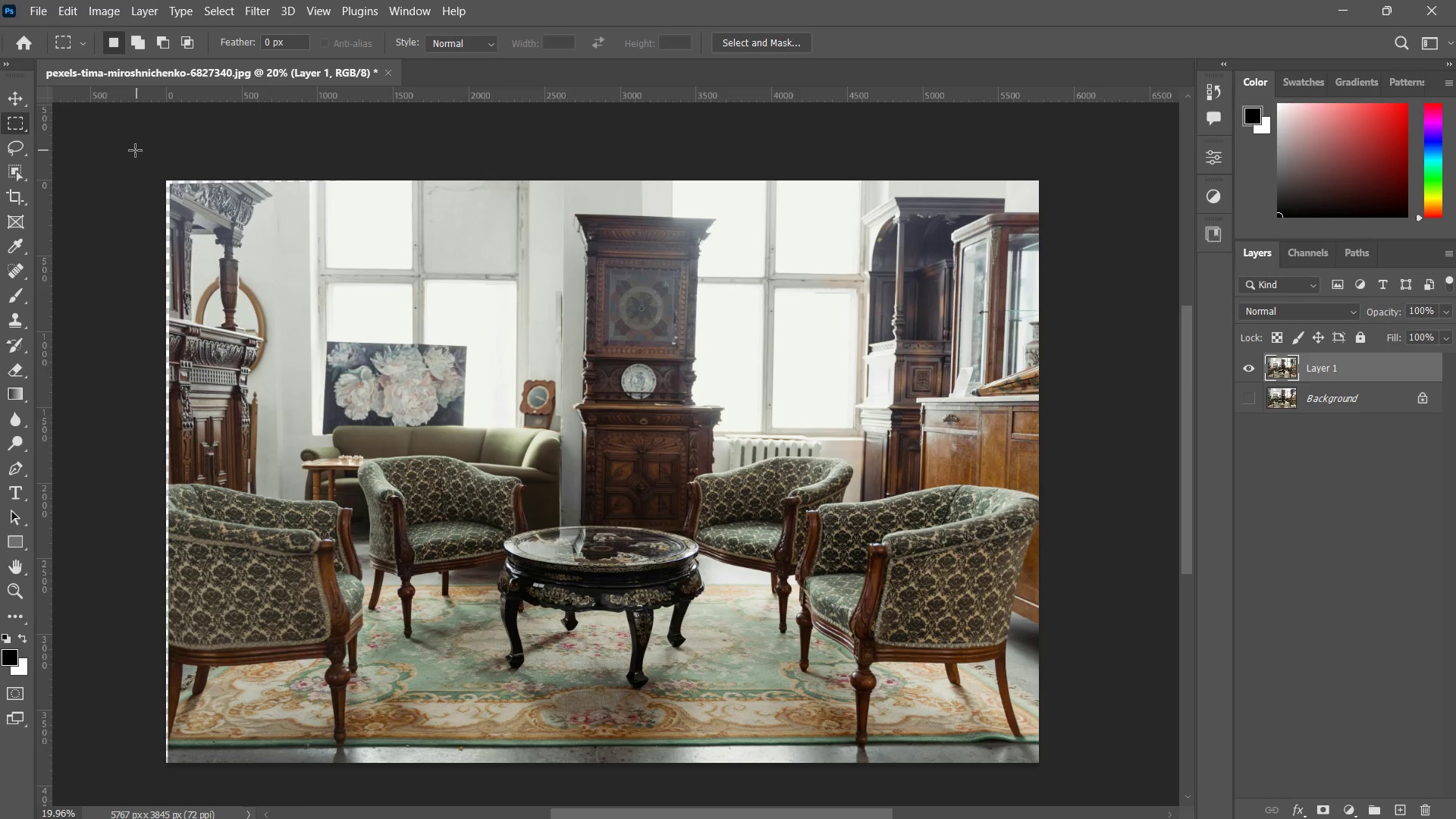 
left_click_drag(start_coordinate=[133, 150], to_coordinate=[171, 768])
 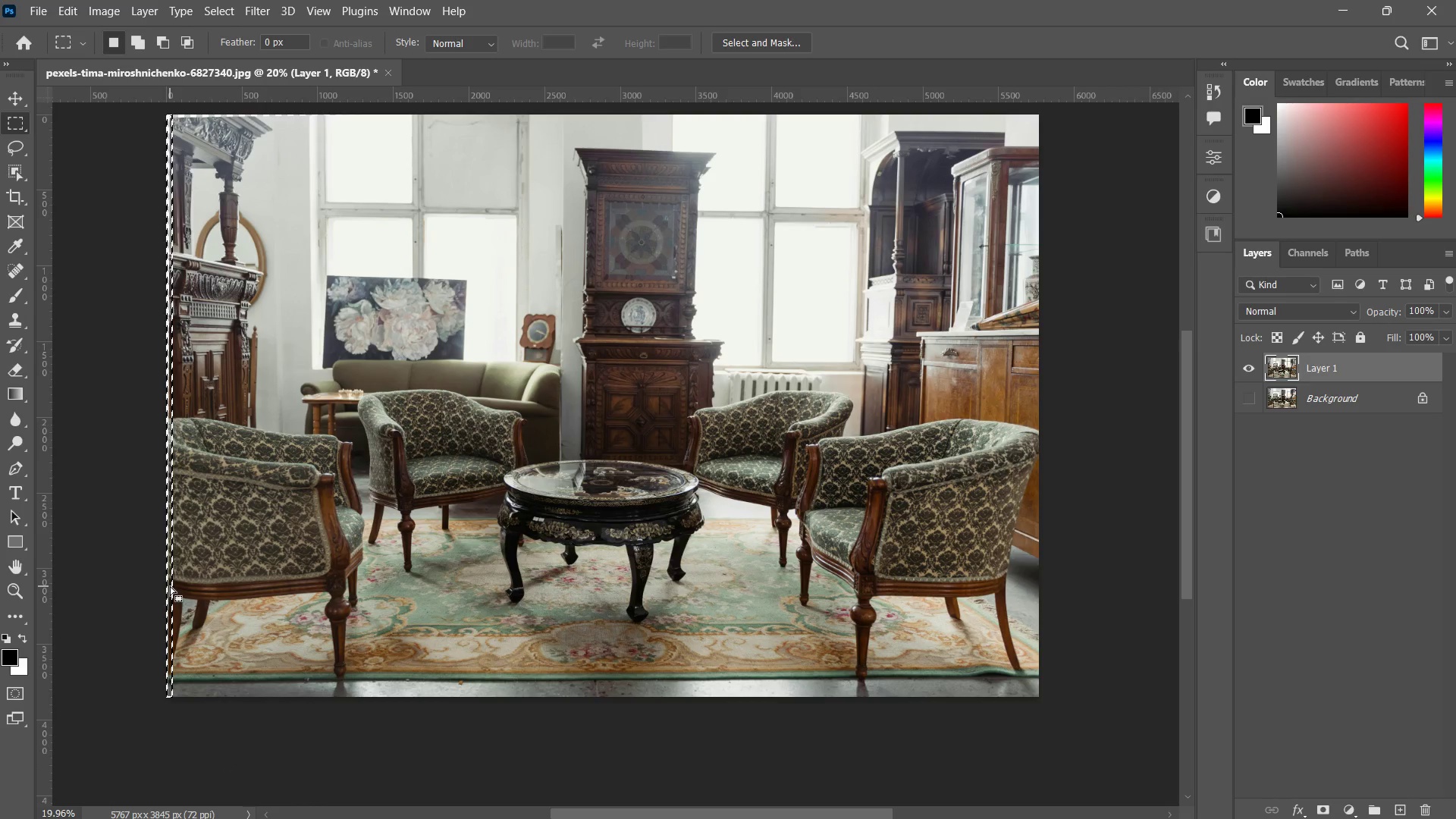 
right_click([170, 586])
 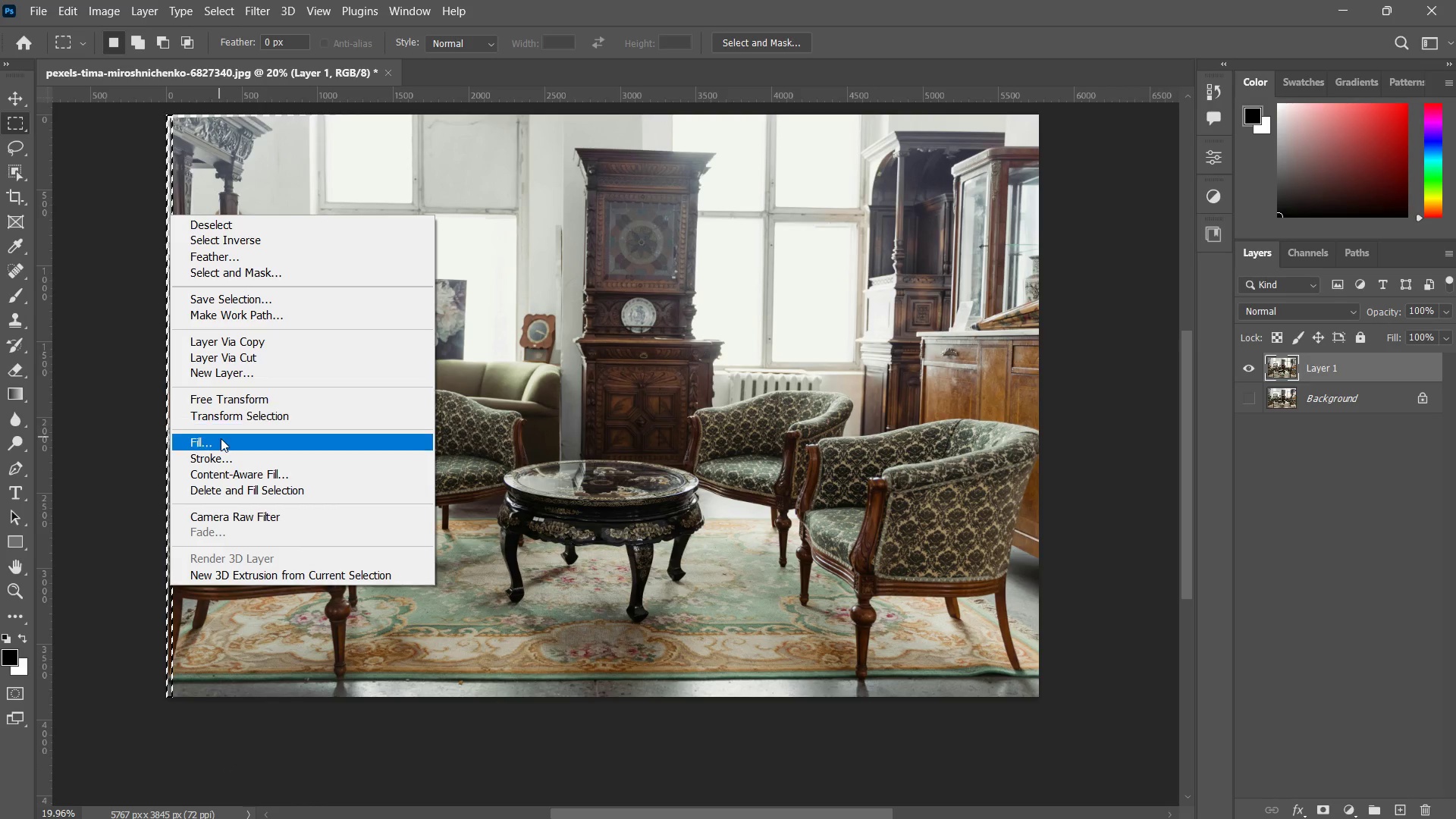 
left_click([221, 438])
 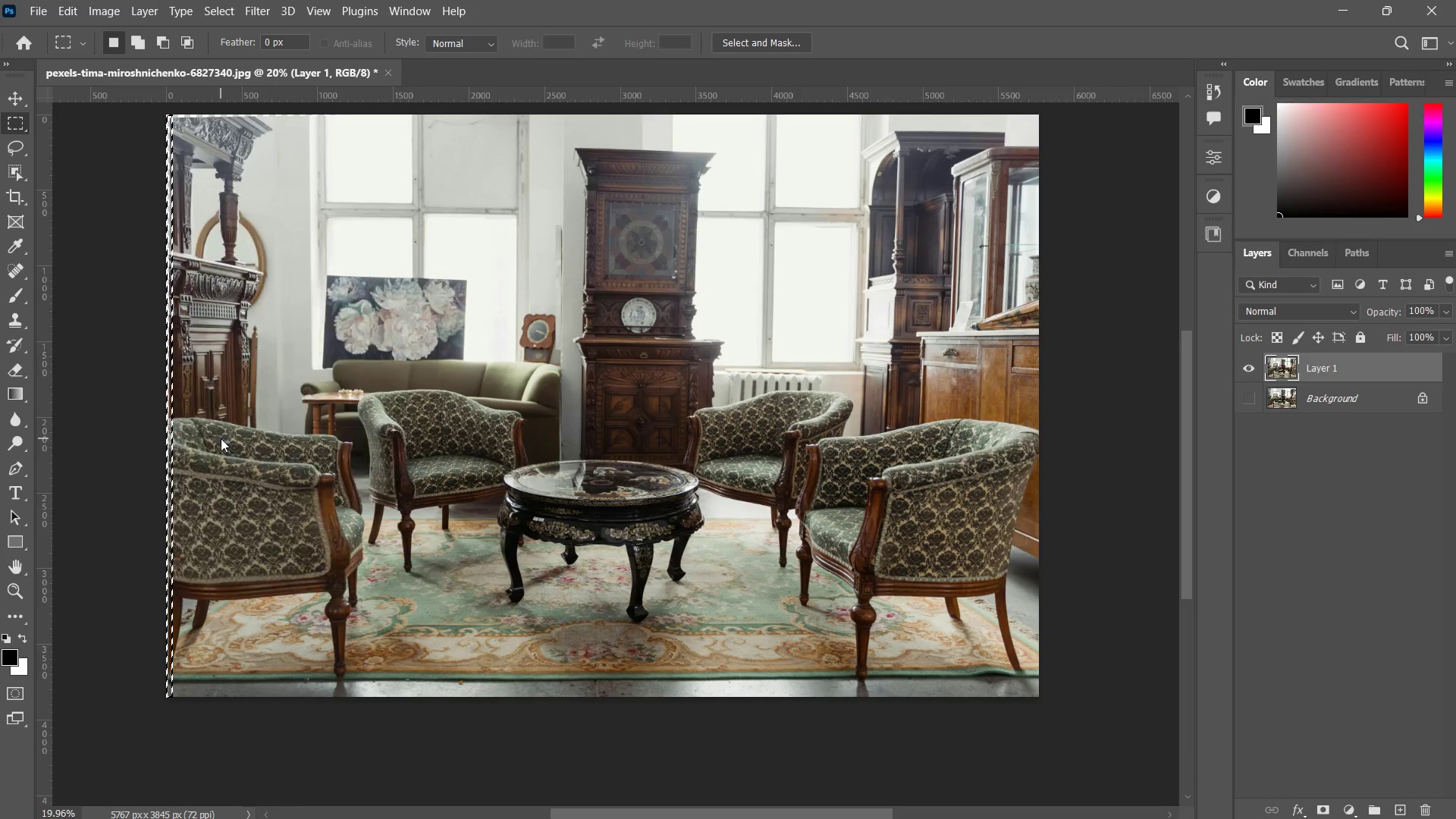 
key(Enter)
 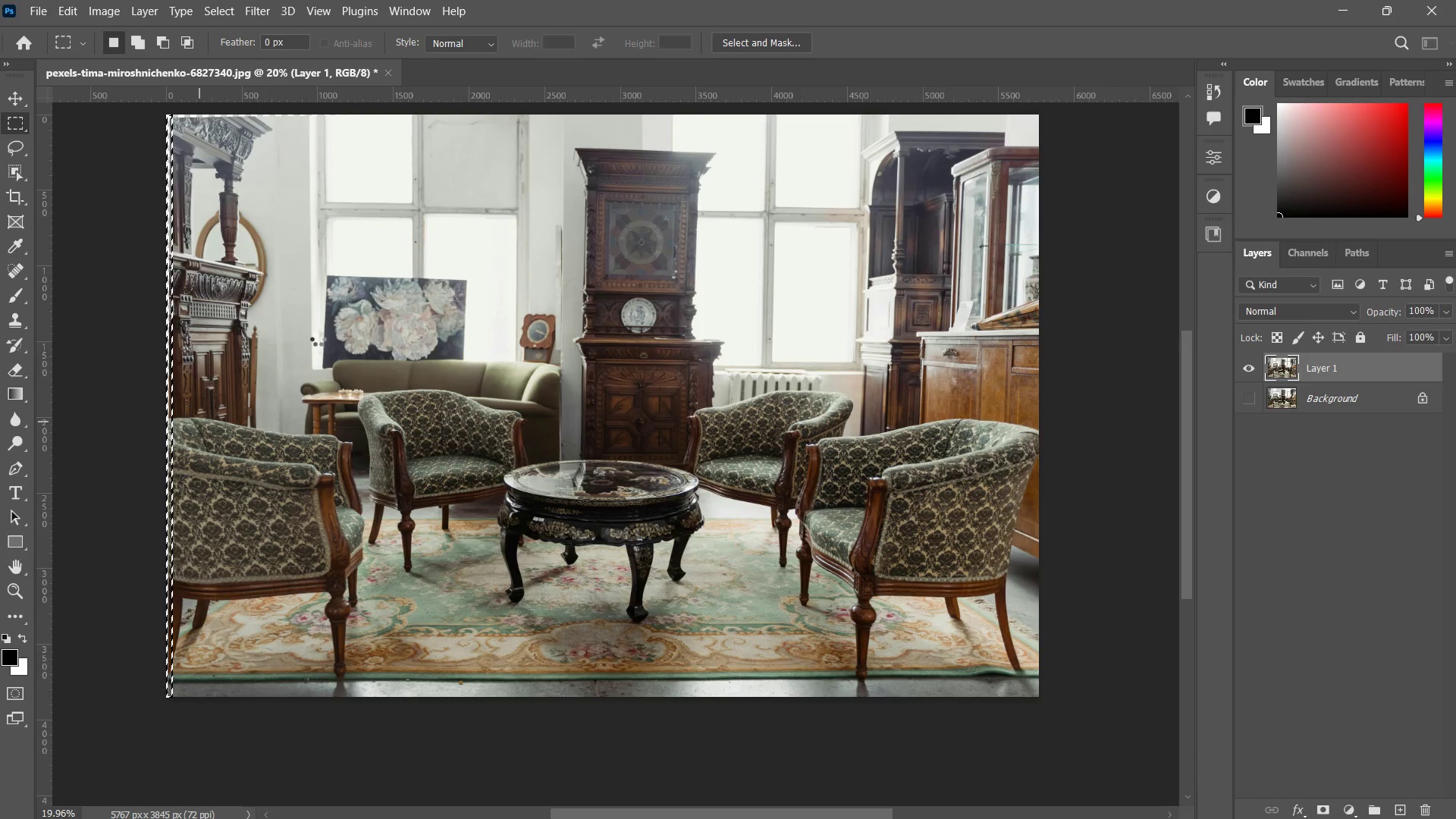 
key(Control+ControlLeft)
 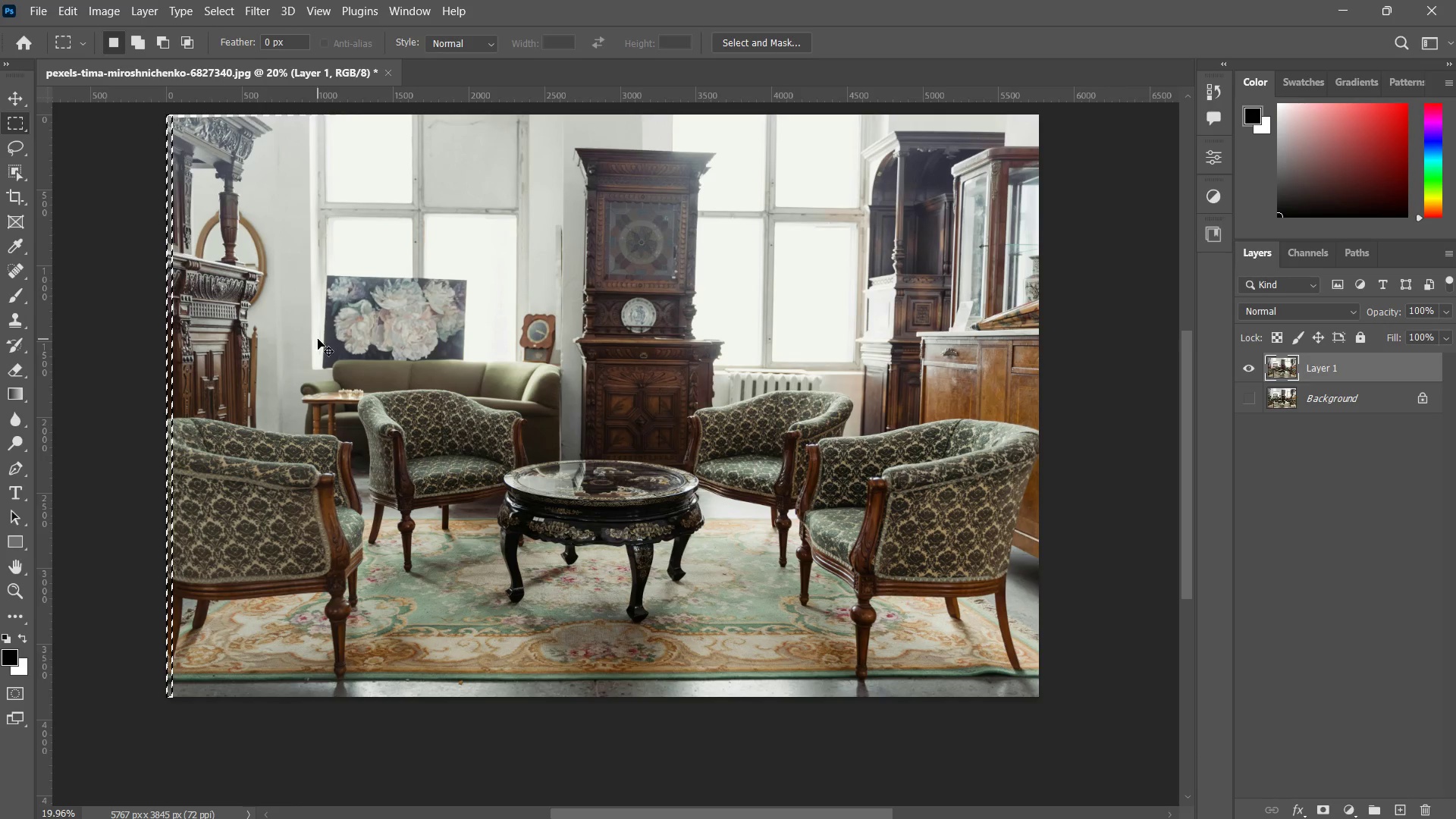 
key(Control+D)
 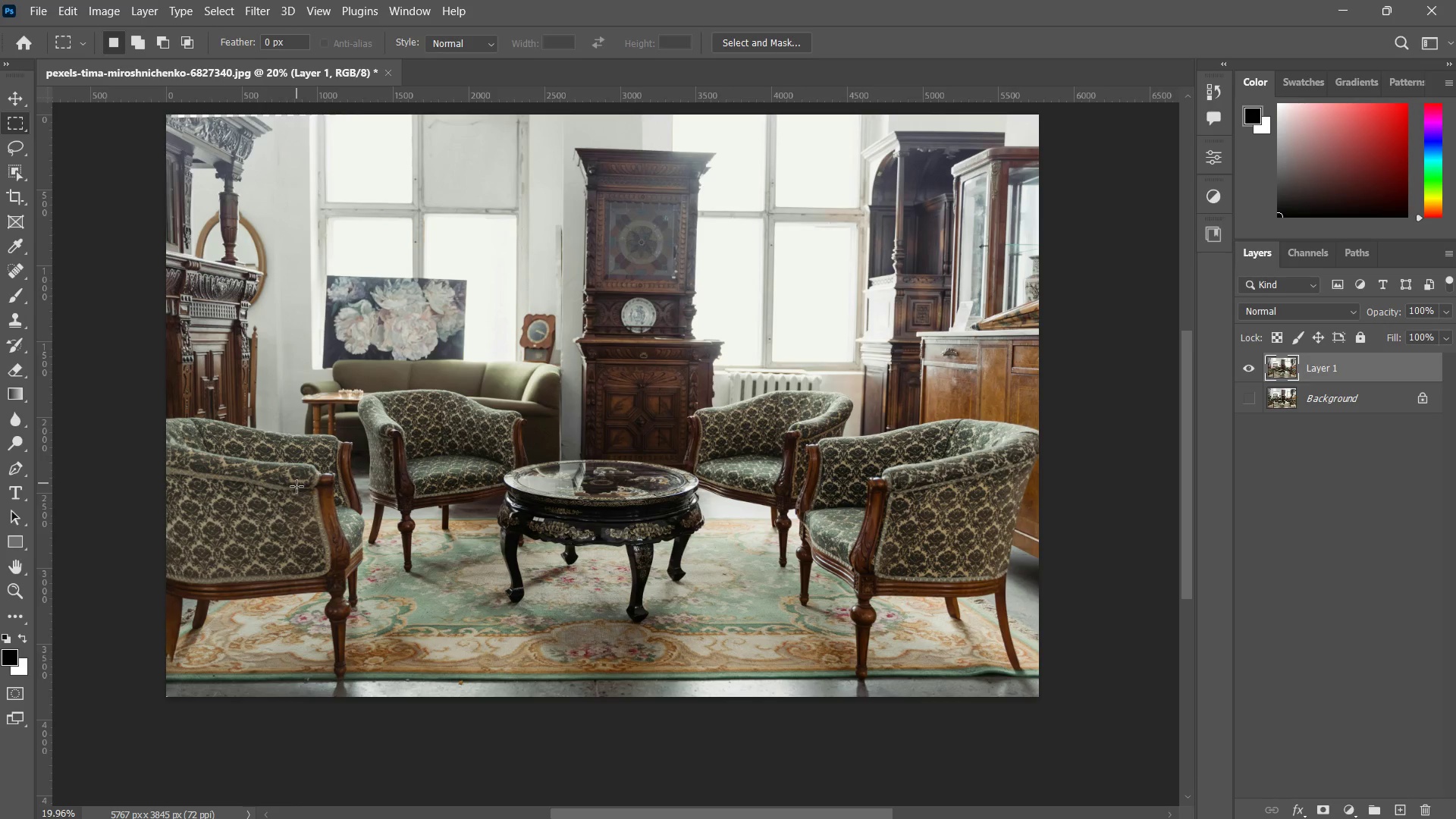 
key(Control+ControlLeft)
 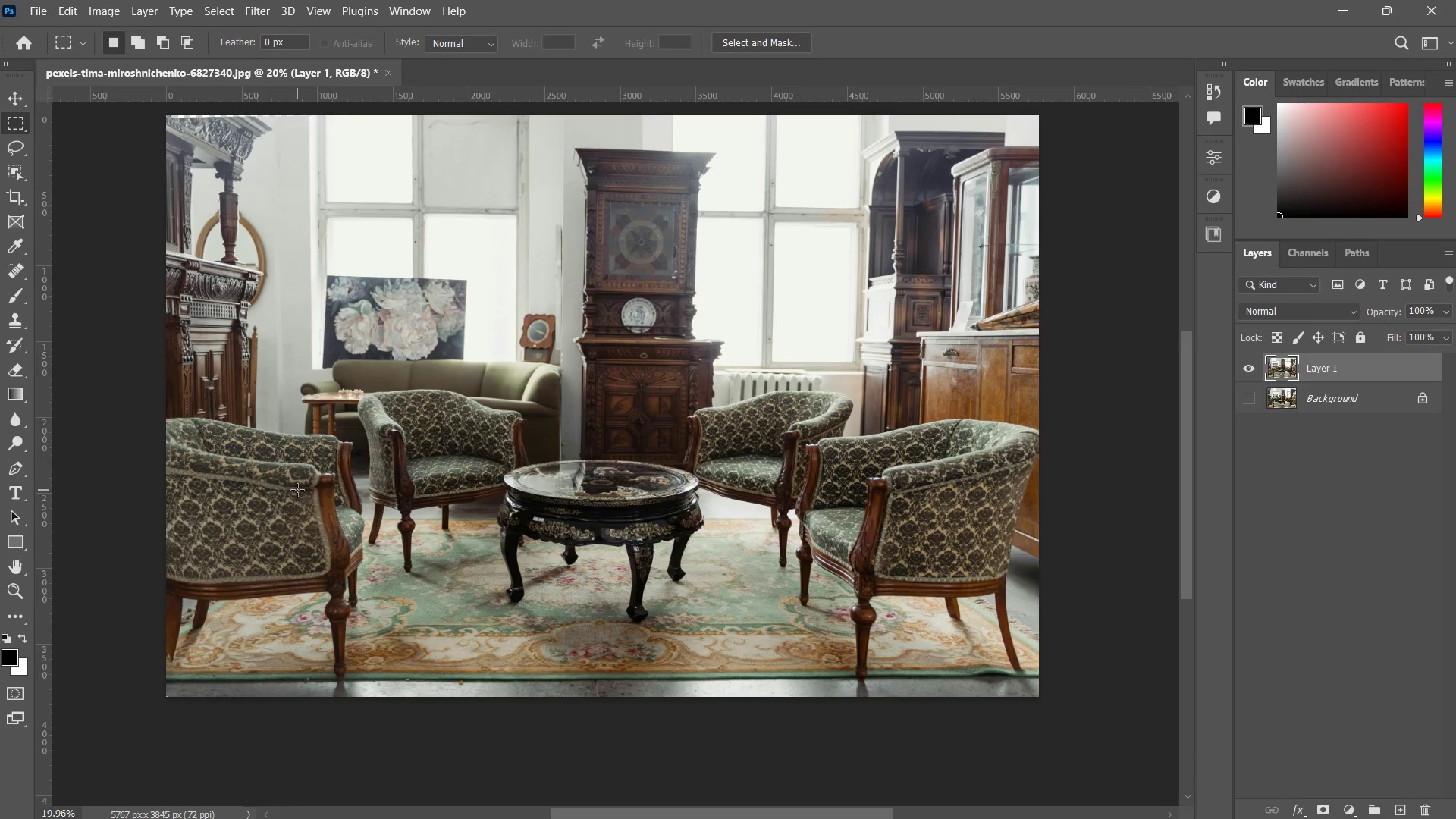 
key(Control+Z)
 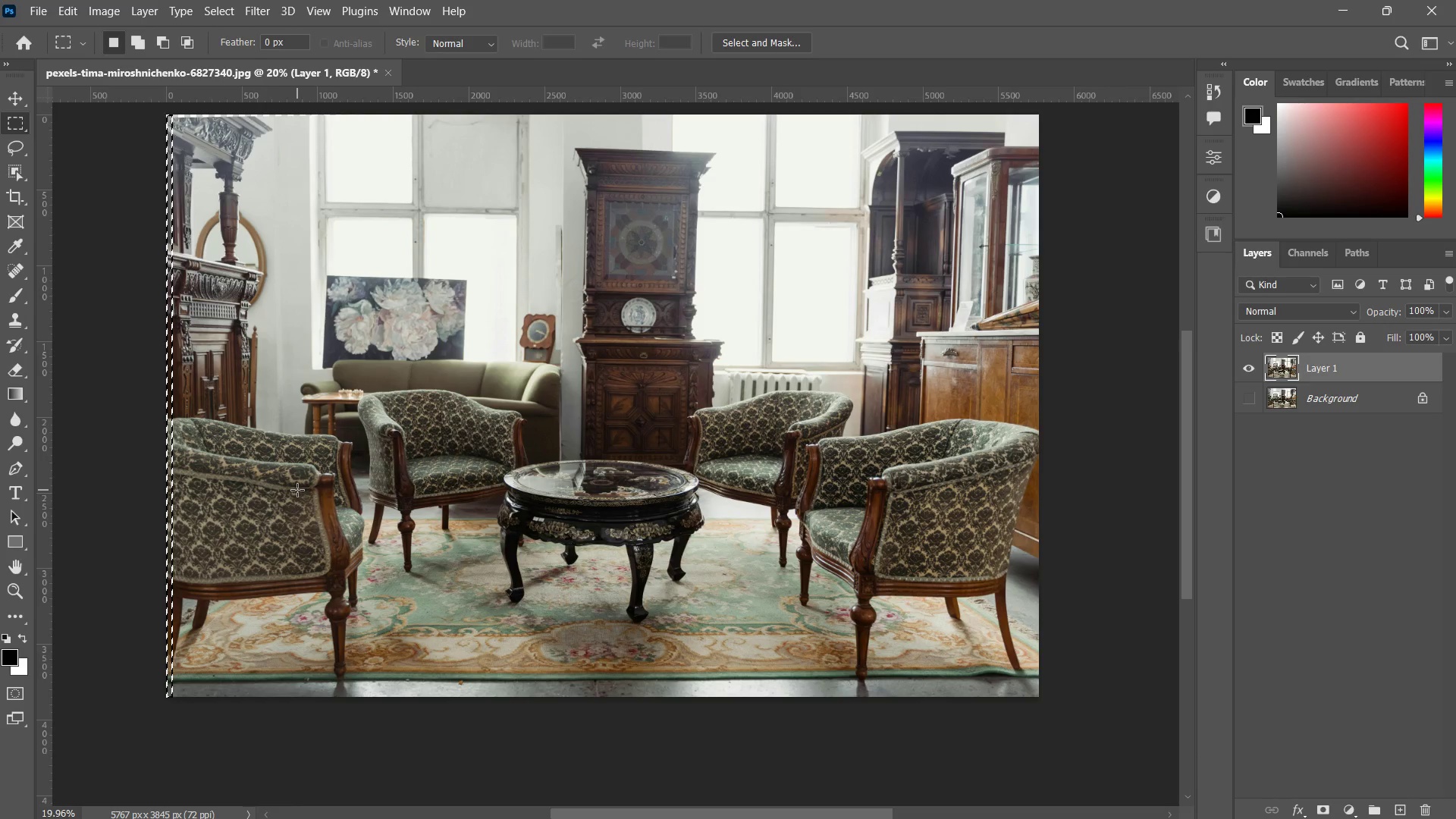 
key(Control+ControlLeft)
 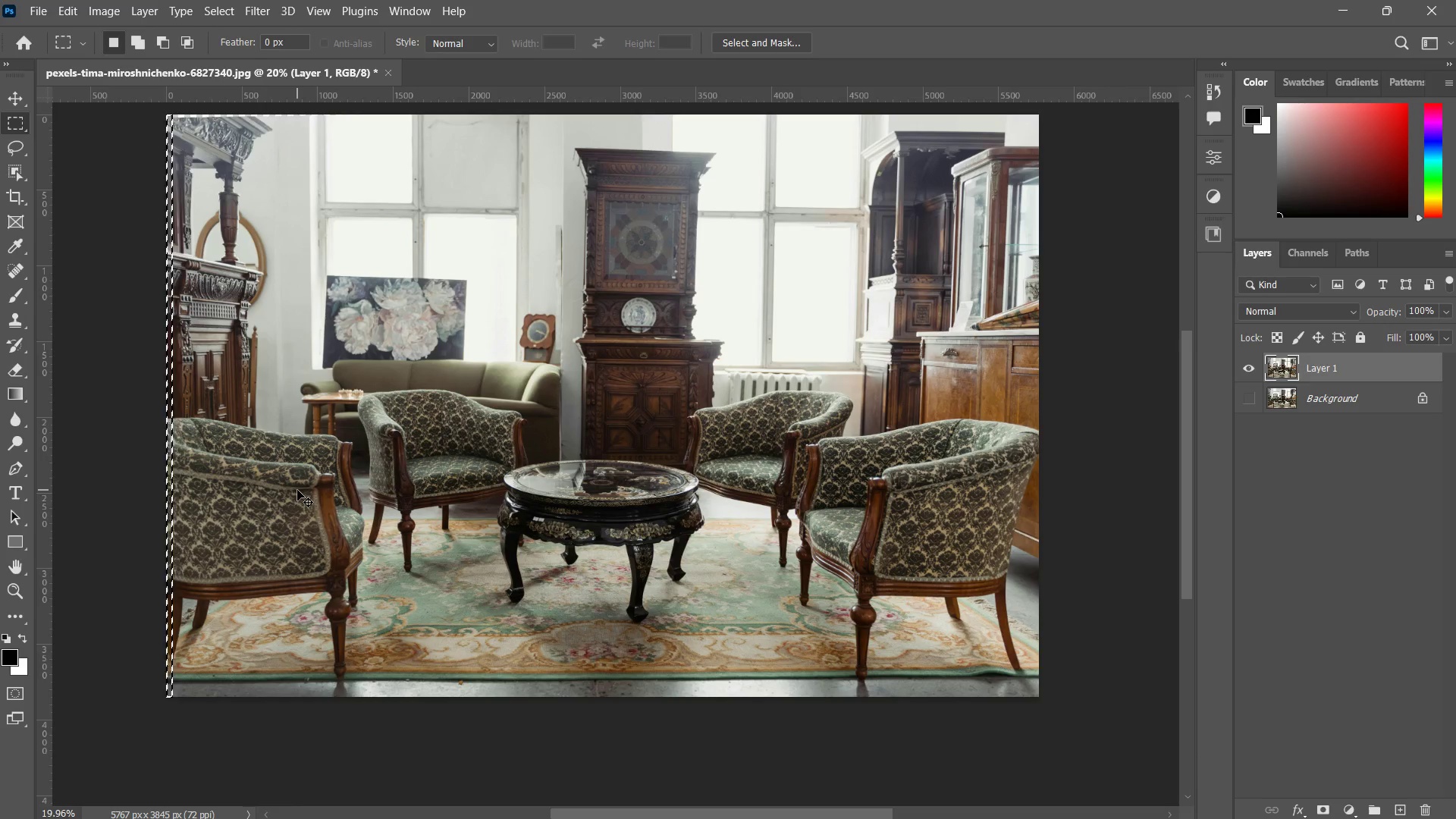 
key(Control+D)
 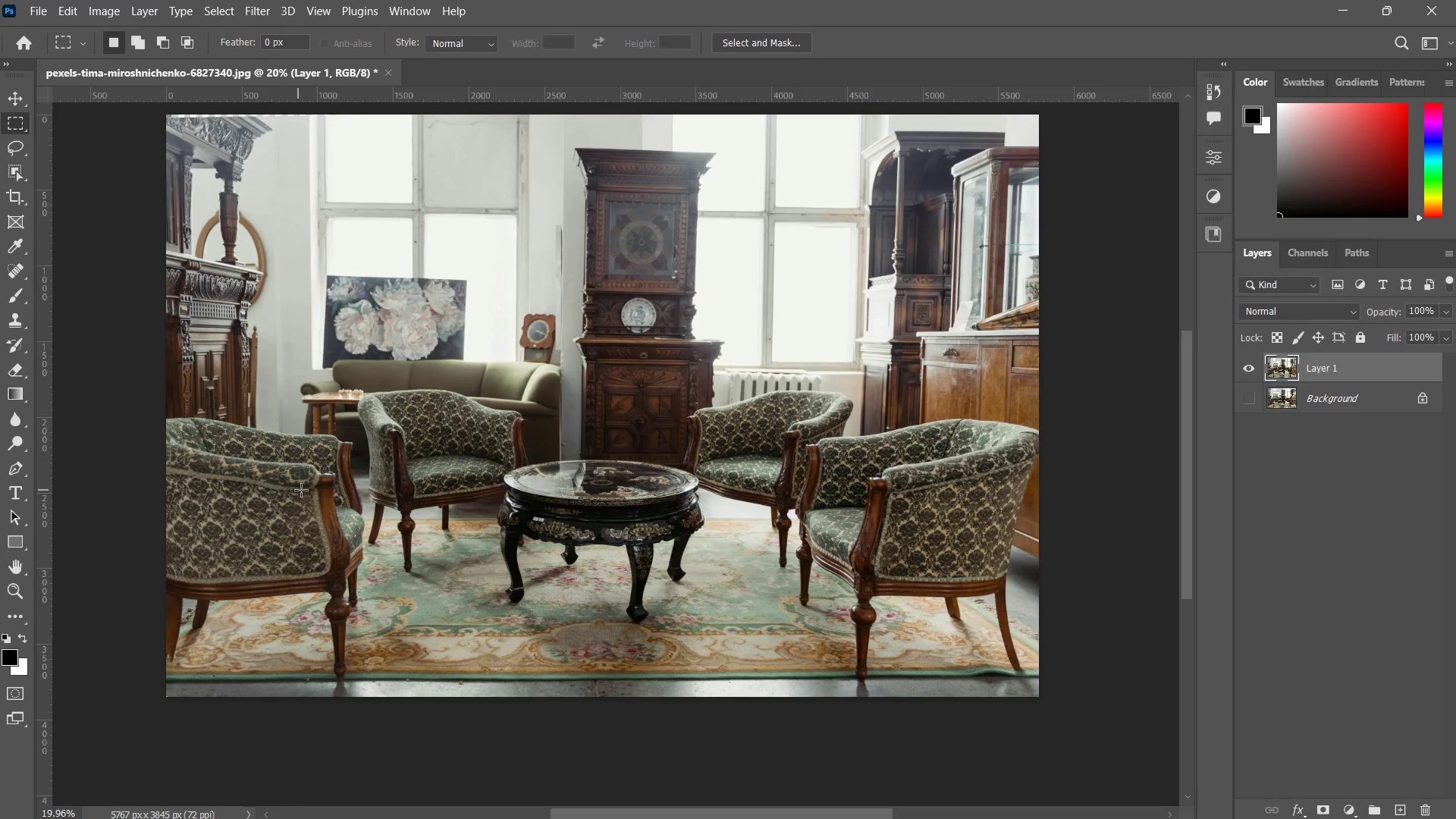 
key(Z)
 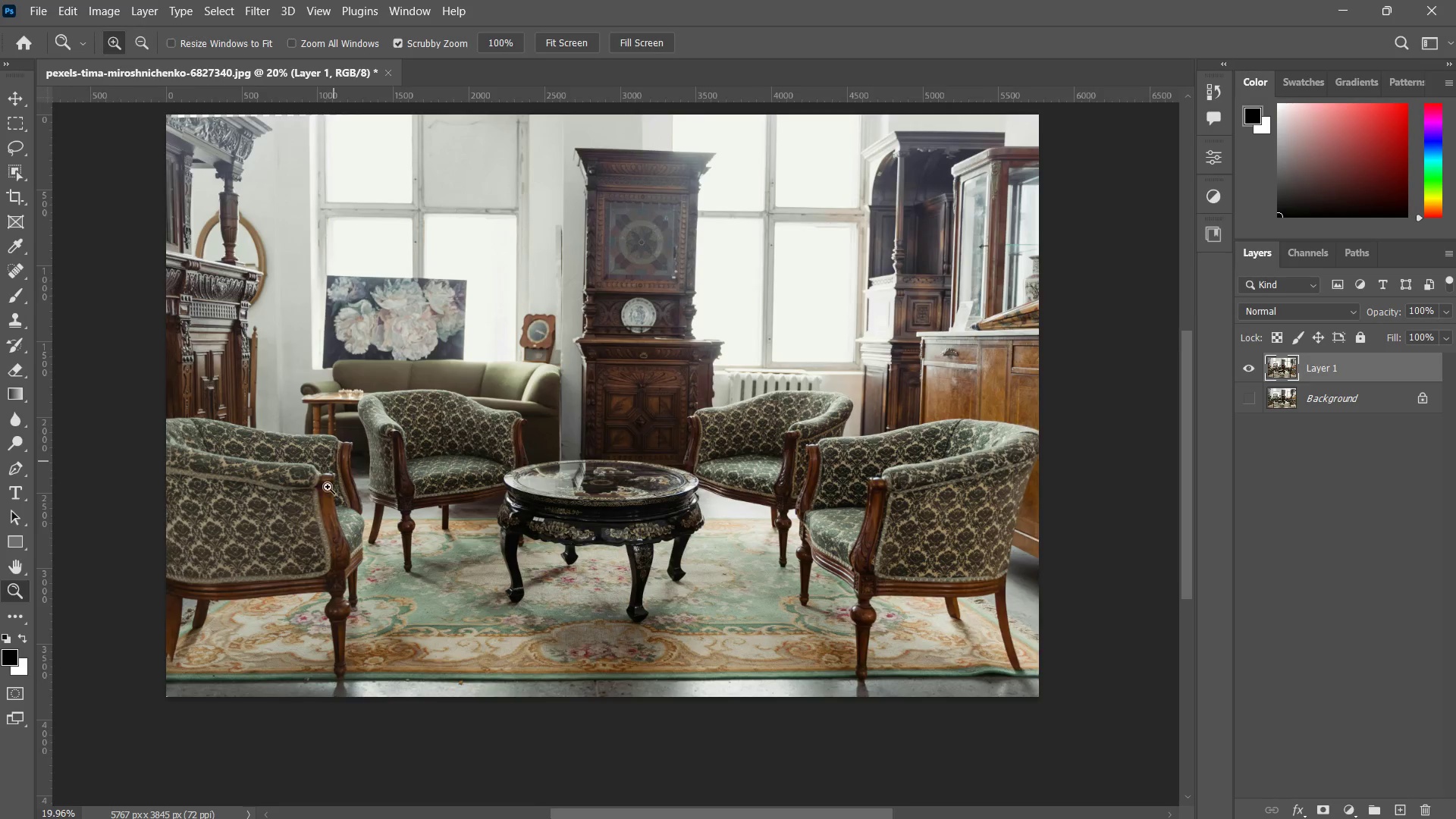 
left_click_drag(start_coordinate=[333, 466], to_coordinate=[307, 550])
 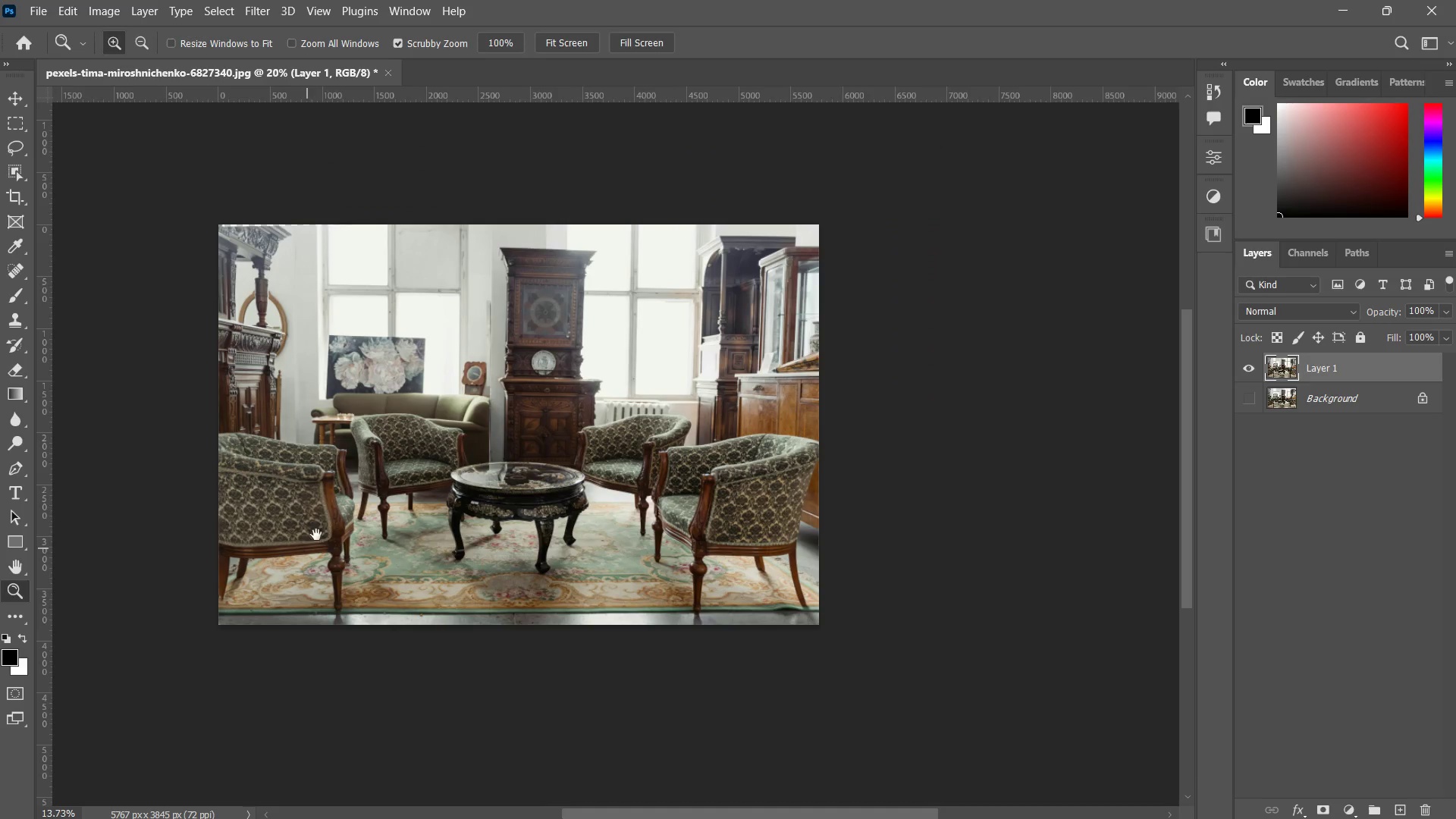 
key(Space)
 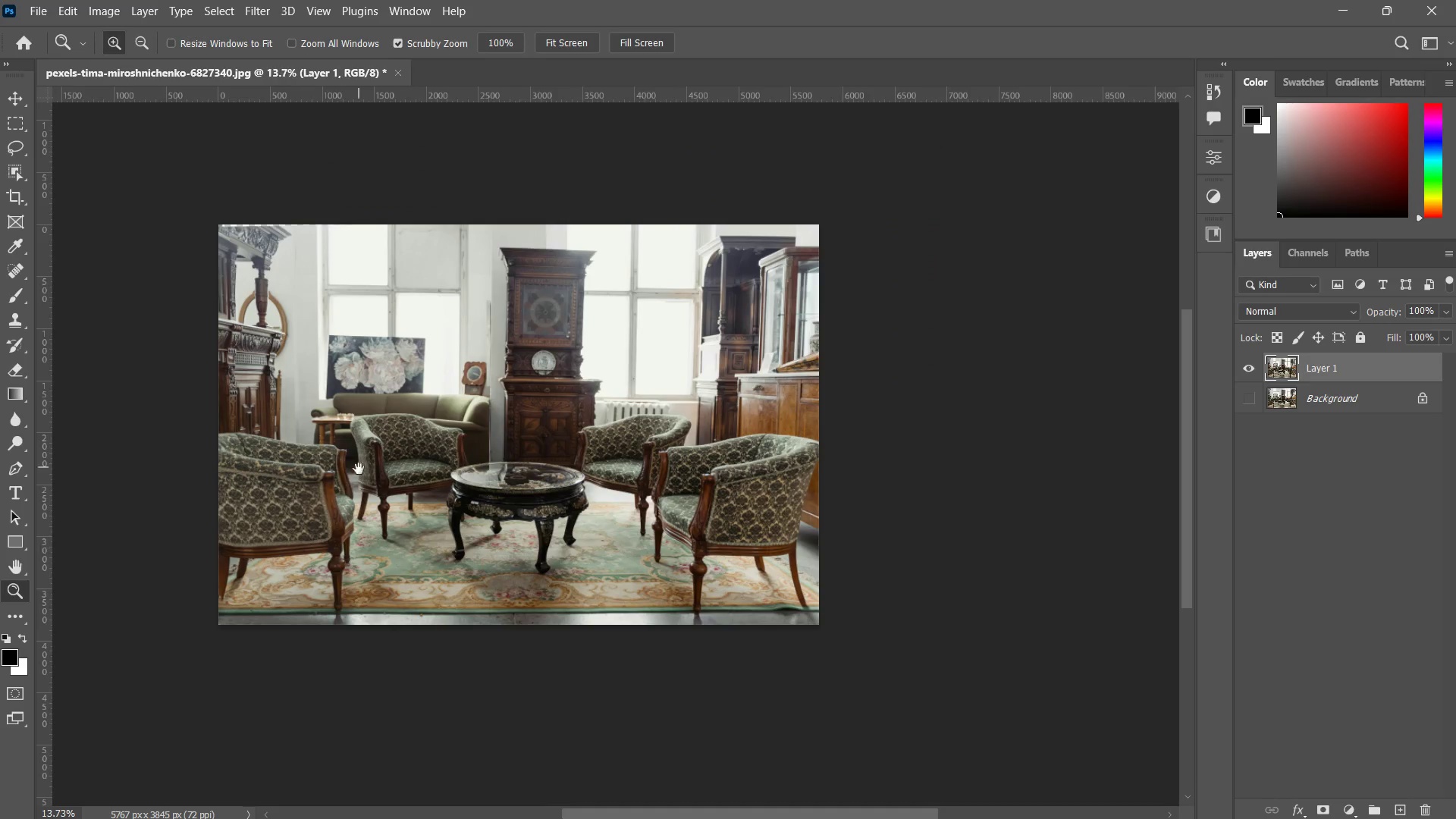 
left_click_drag(start_coordinate=[359, 470], to_coordinate=[344, 558])
 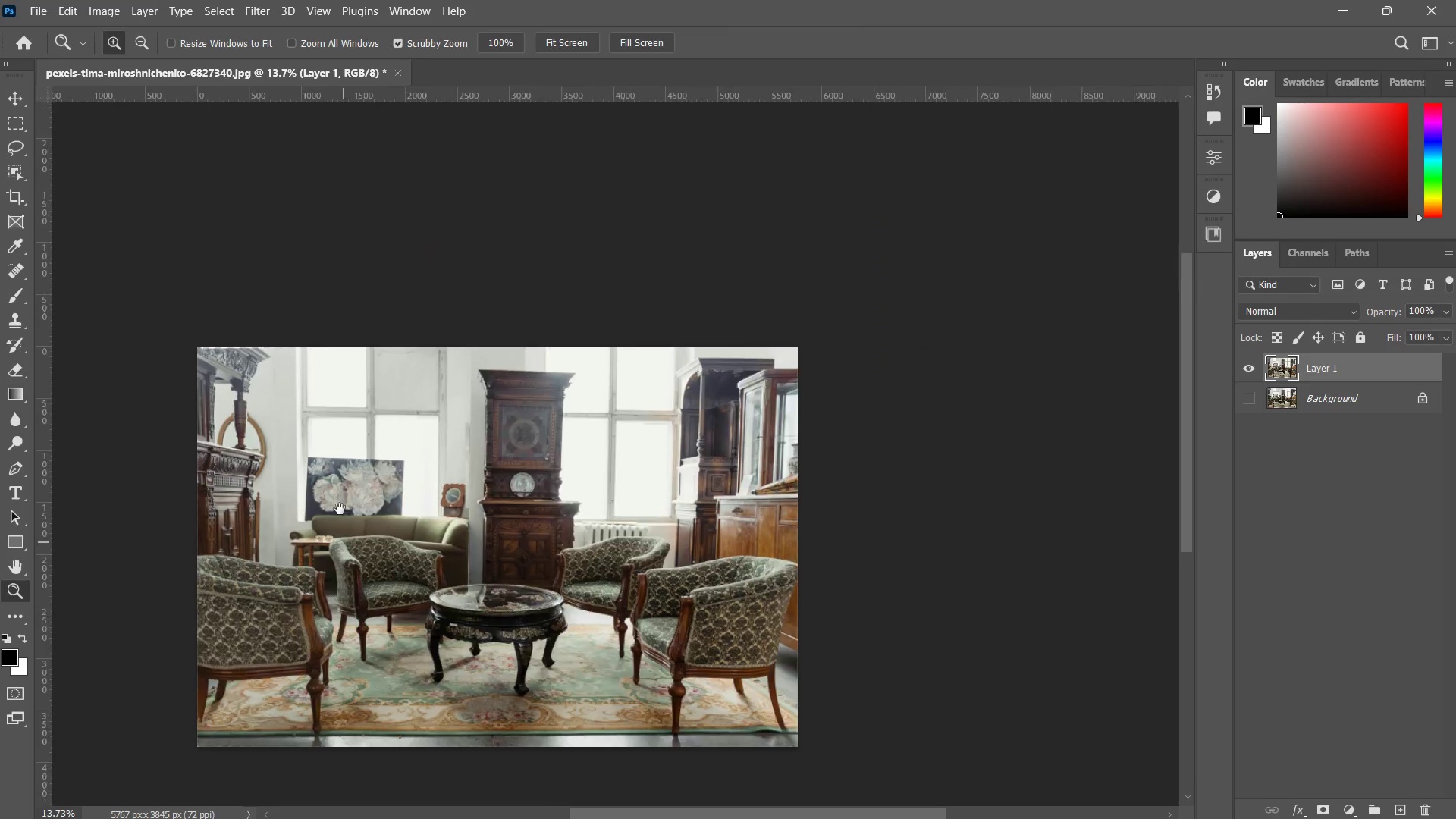 
key(Z)
 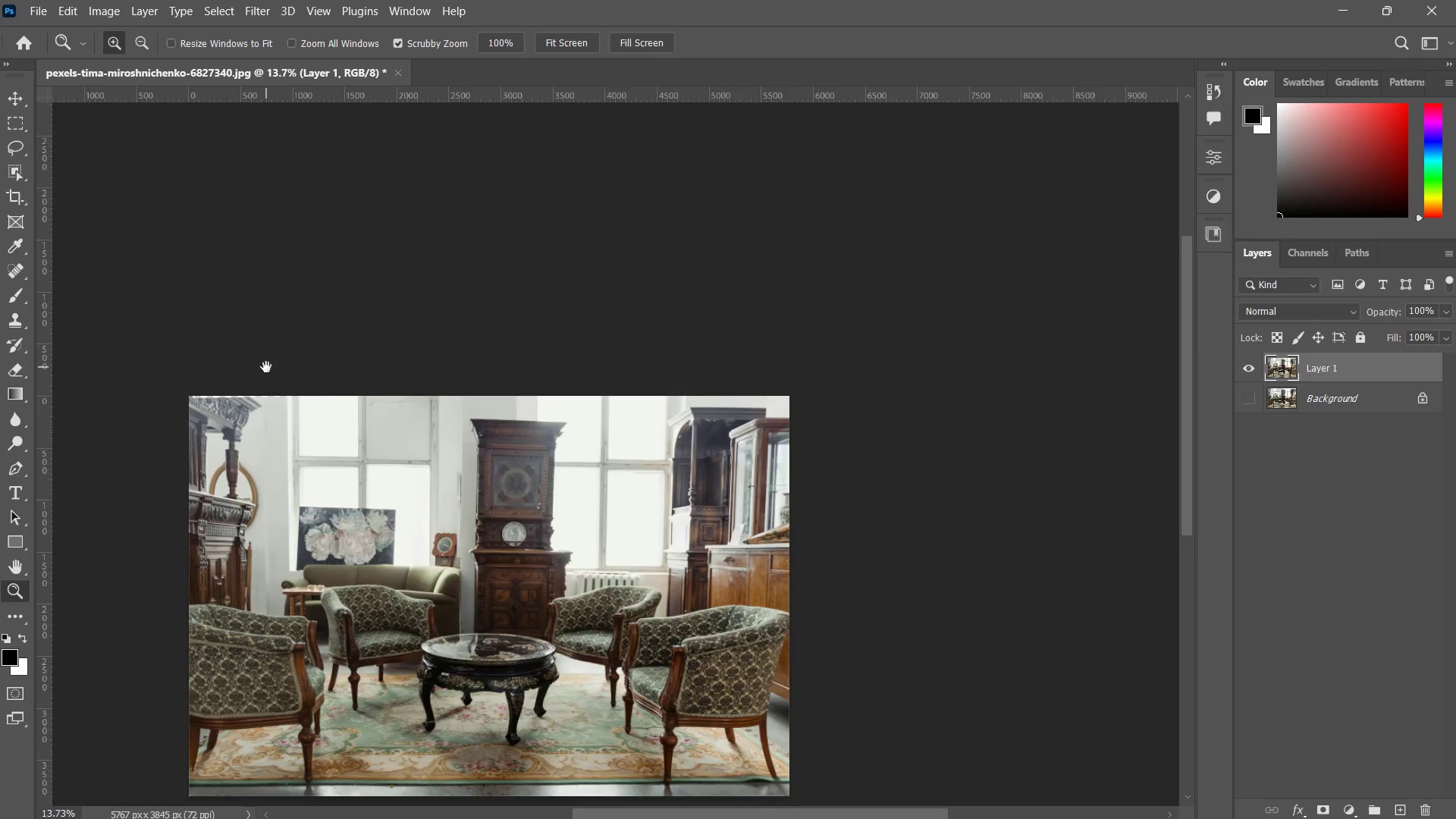 
left_click_drag(start_coordinate=[269, 367], to_coordinate=[344, 327])
 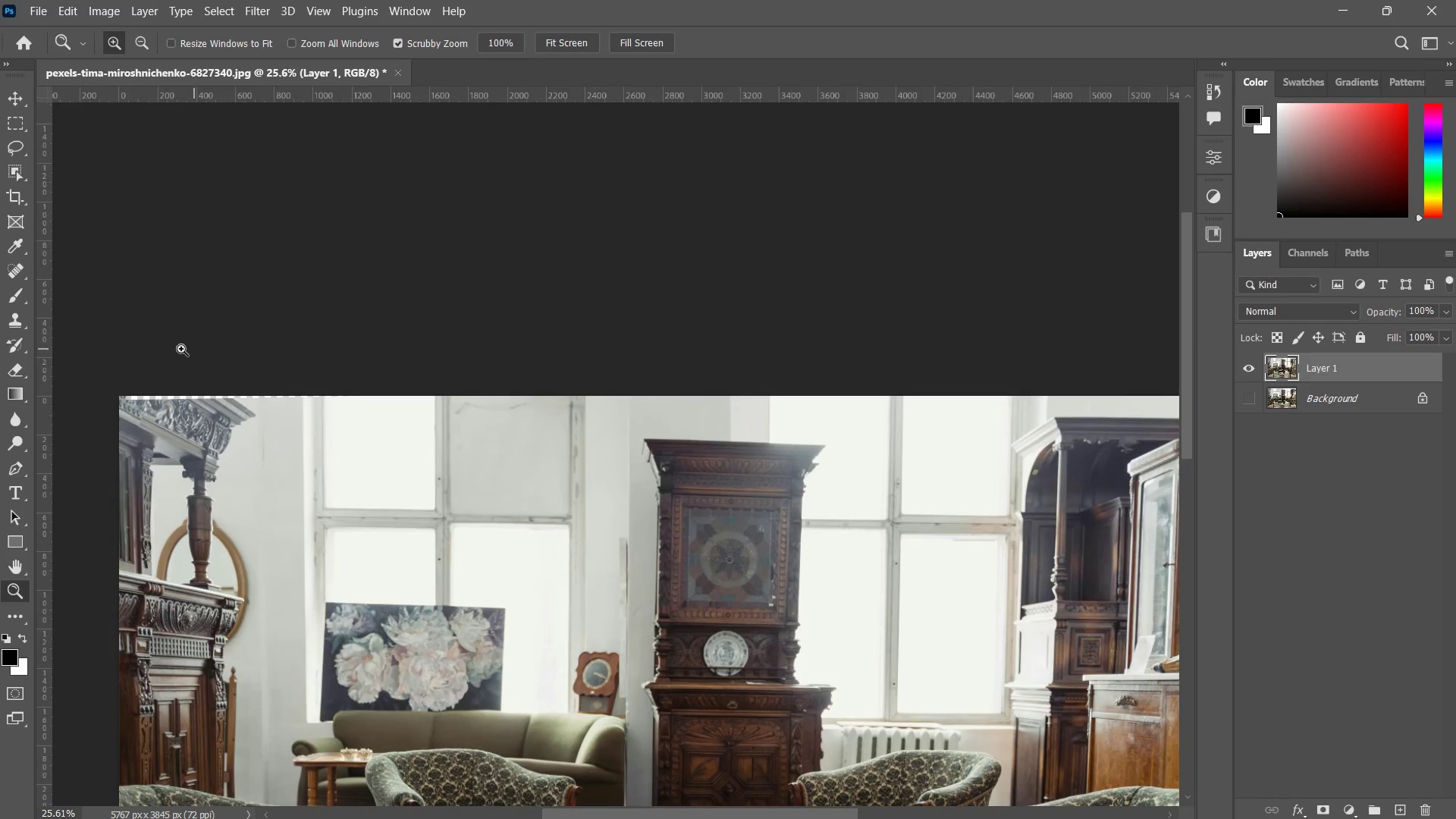 
key(M)
 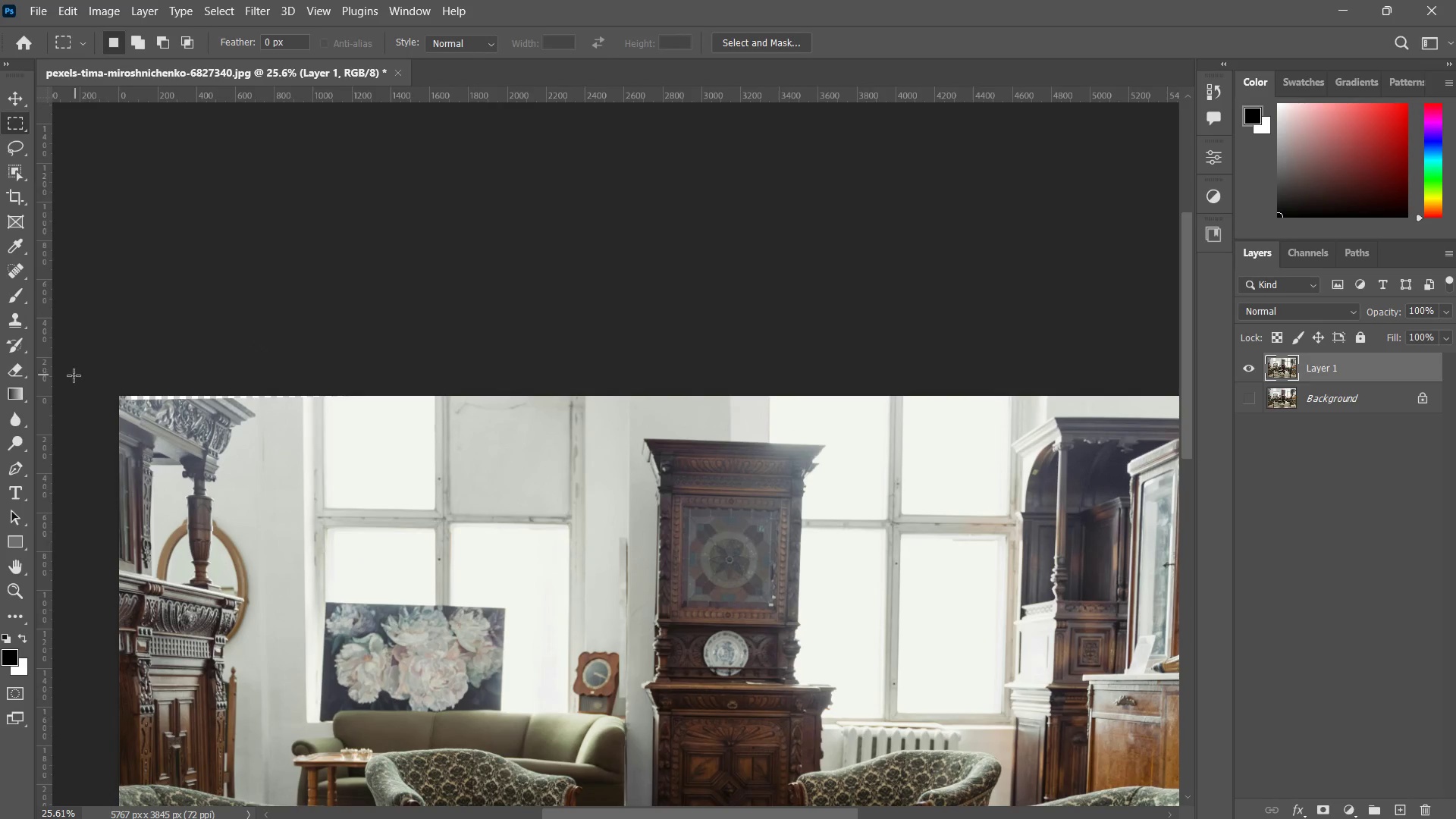 
left_click_drag(start_coordinate=[71, 379], to_coordinate=[631, 399])
 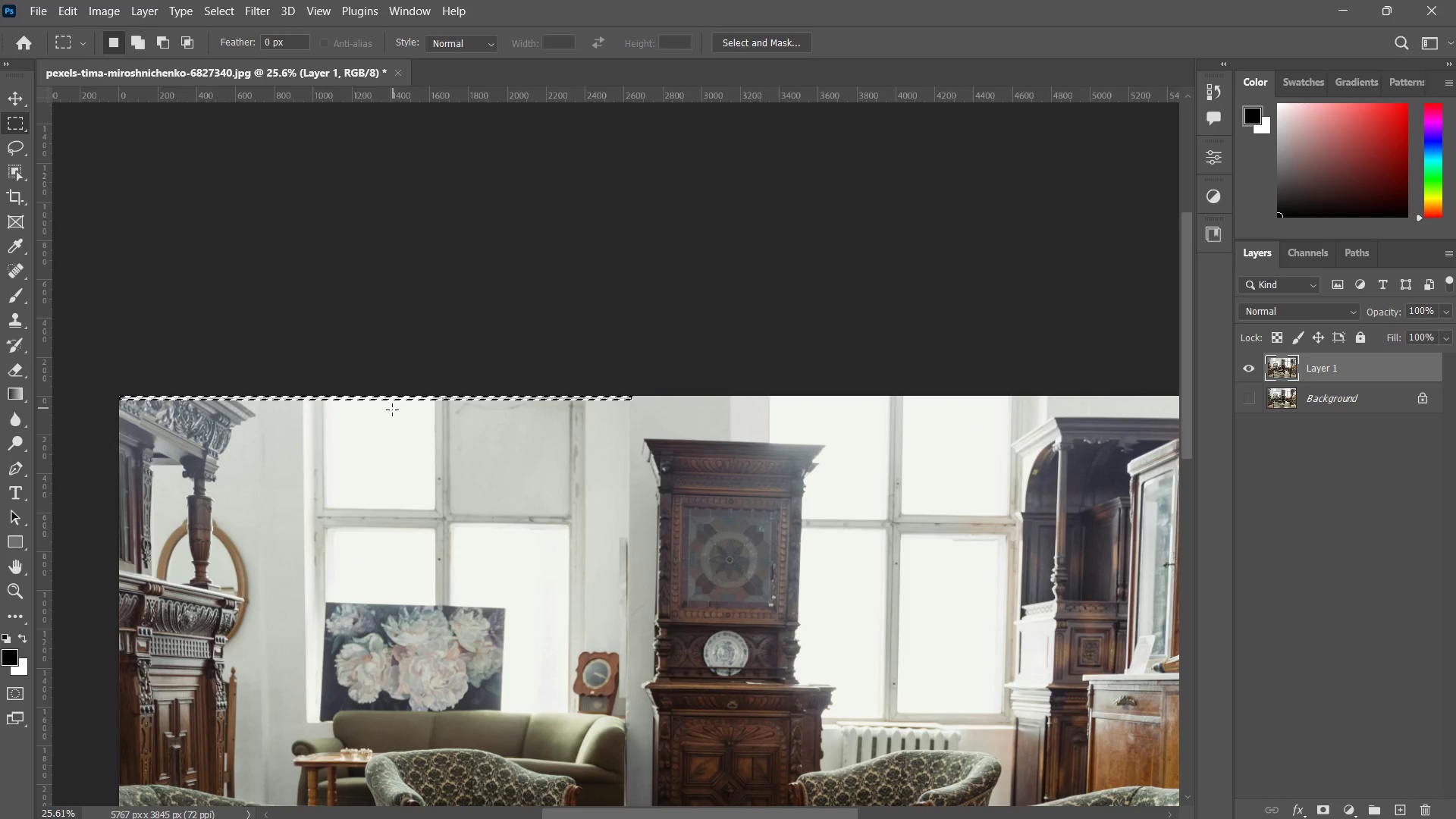 
right_click([389, 411])
 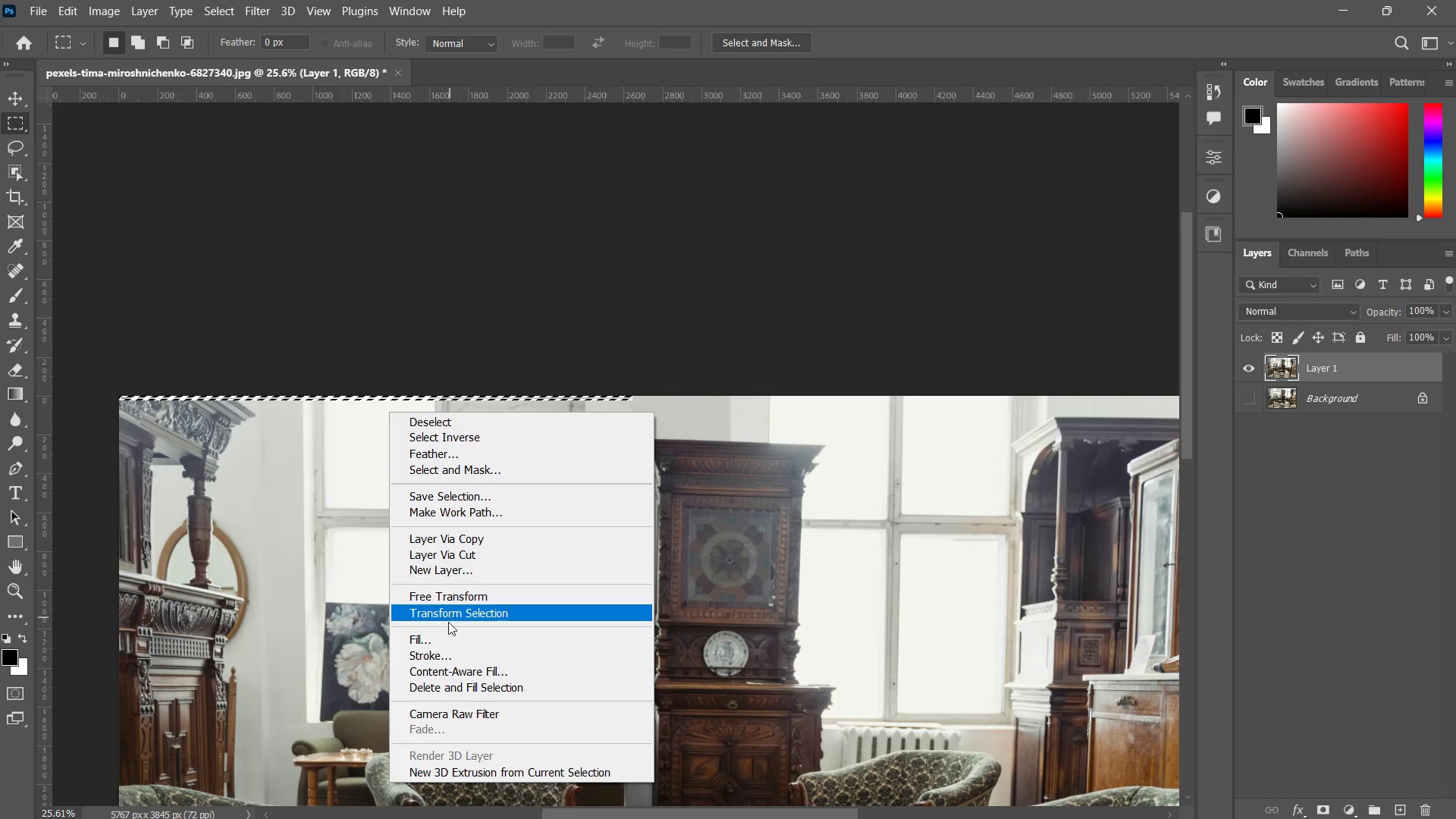 
left_click([446, 632])
 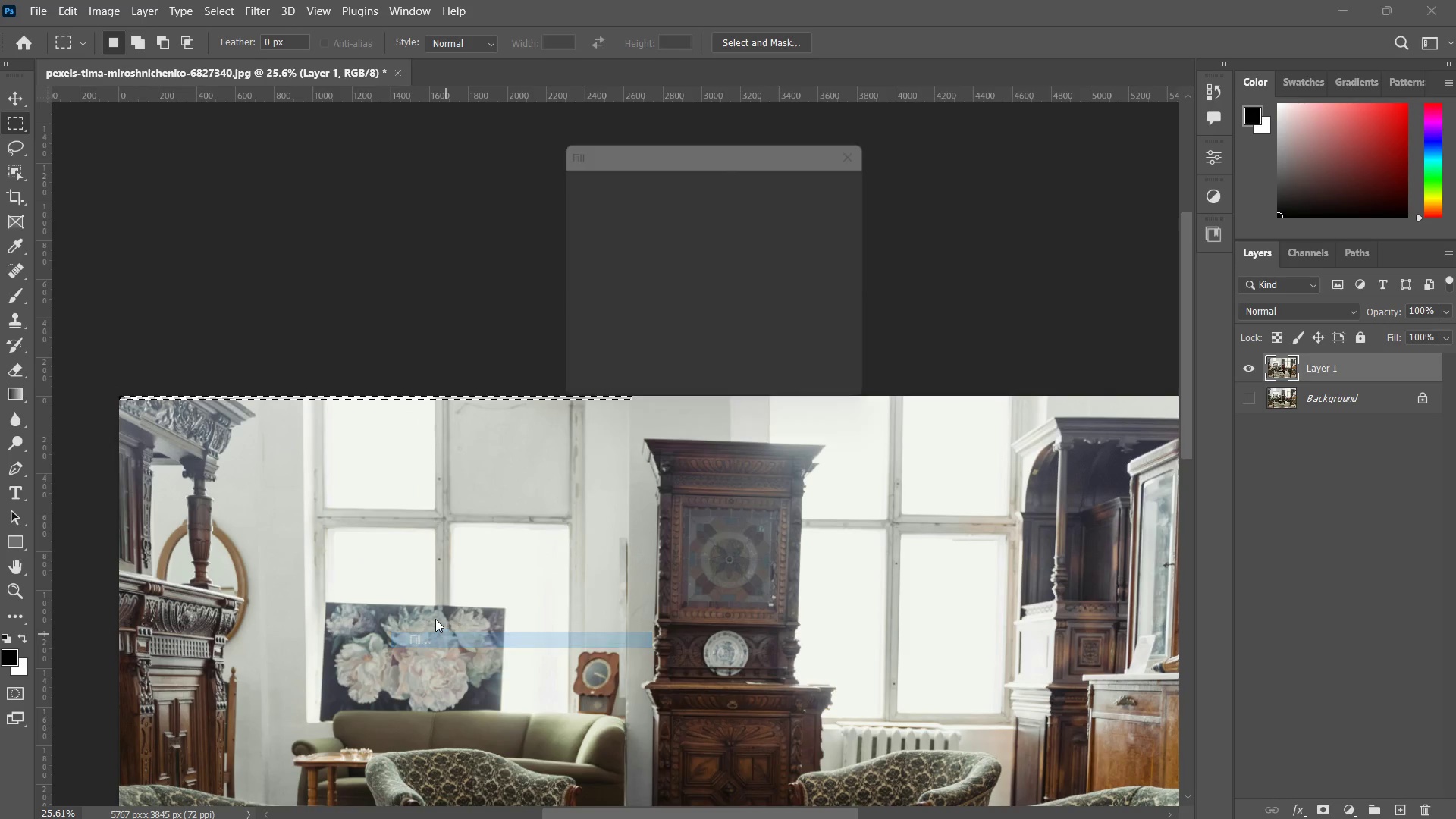 
key(Enter)
 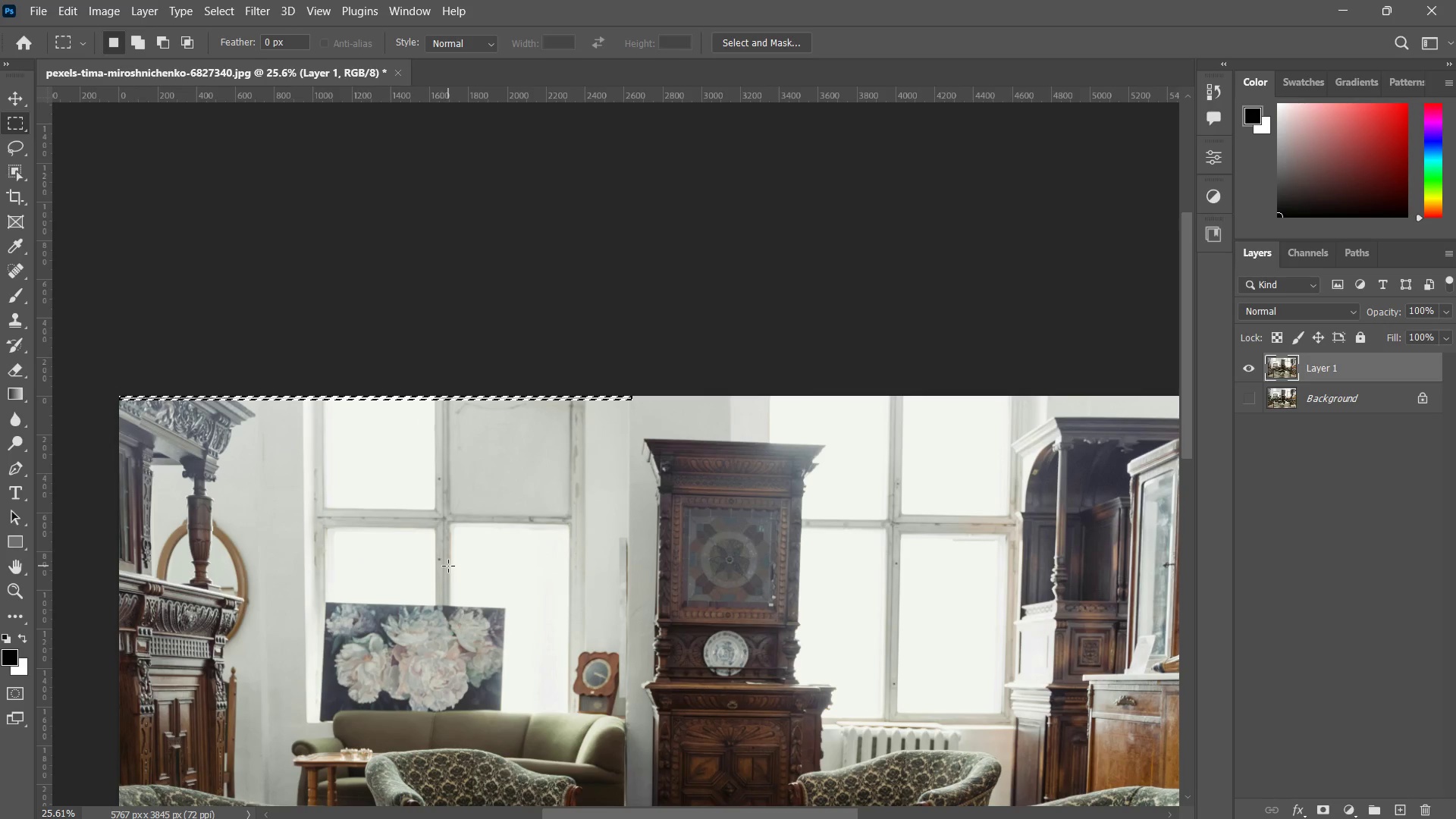 
key(Control+ControlLeft)
 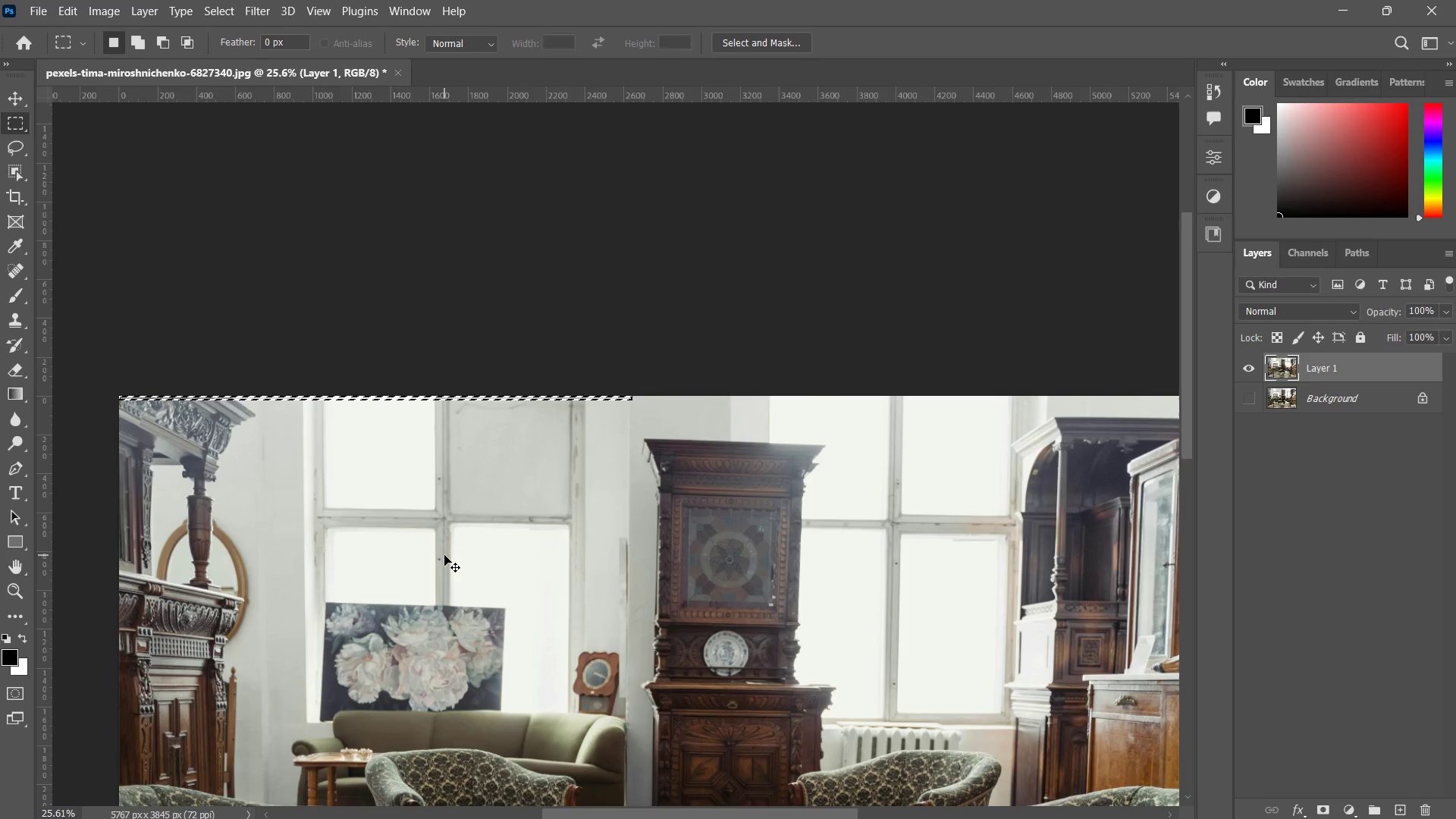 
key(Control+D)
 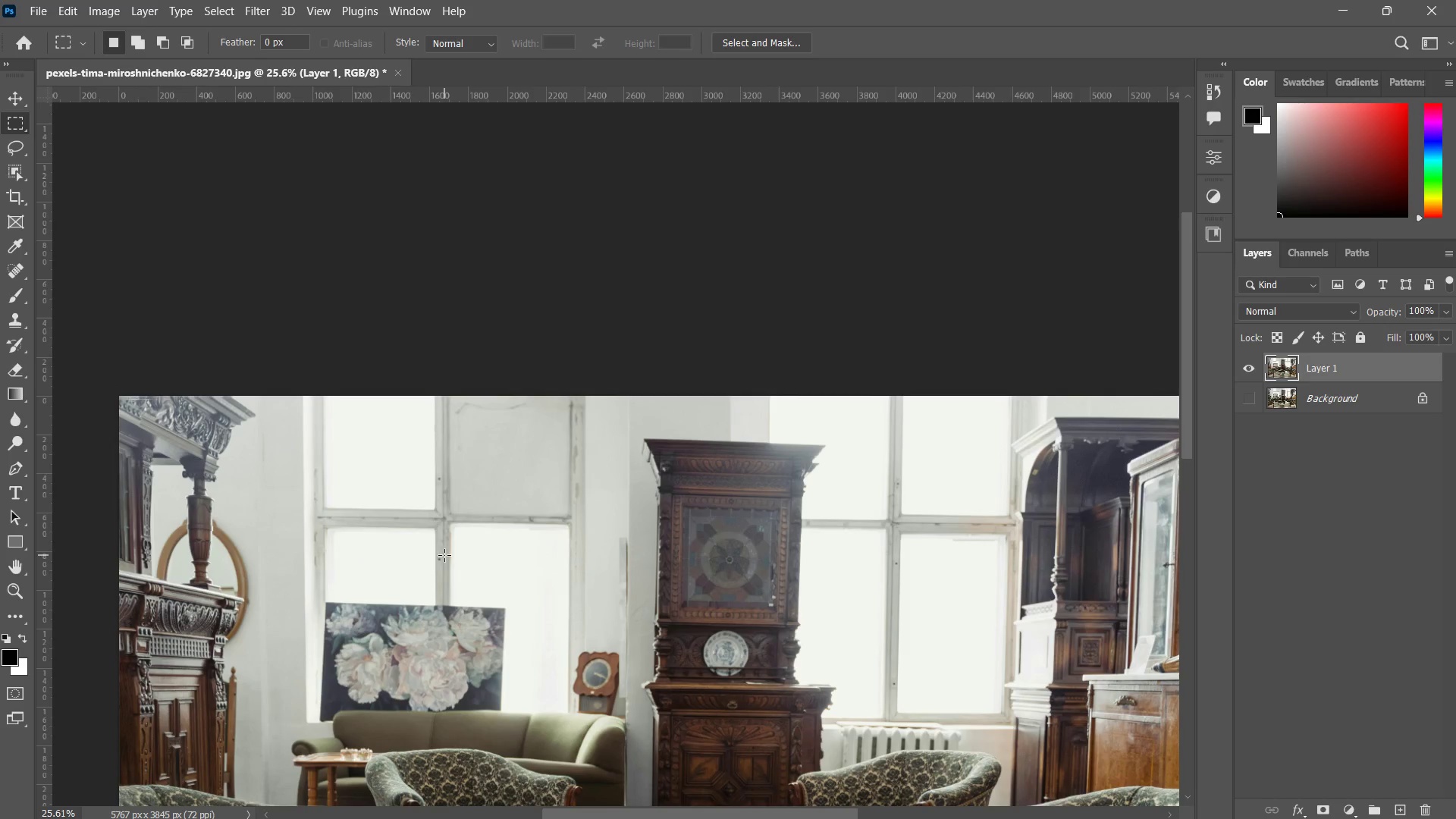 
type(zzzzzzm)
 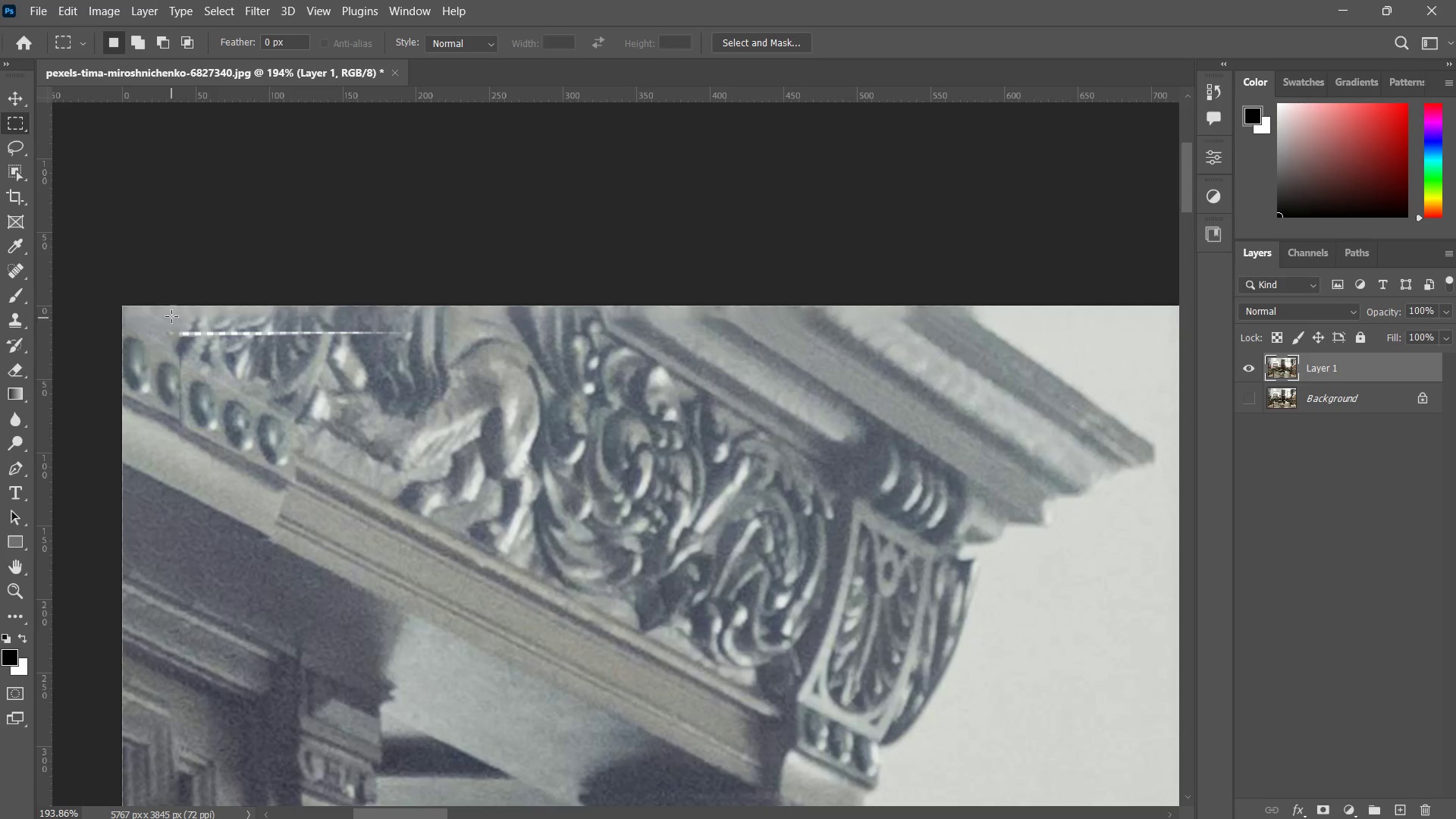 
left_click_drag(start_coordinate=[434, 438], to_coordinate=[378, 486])
 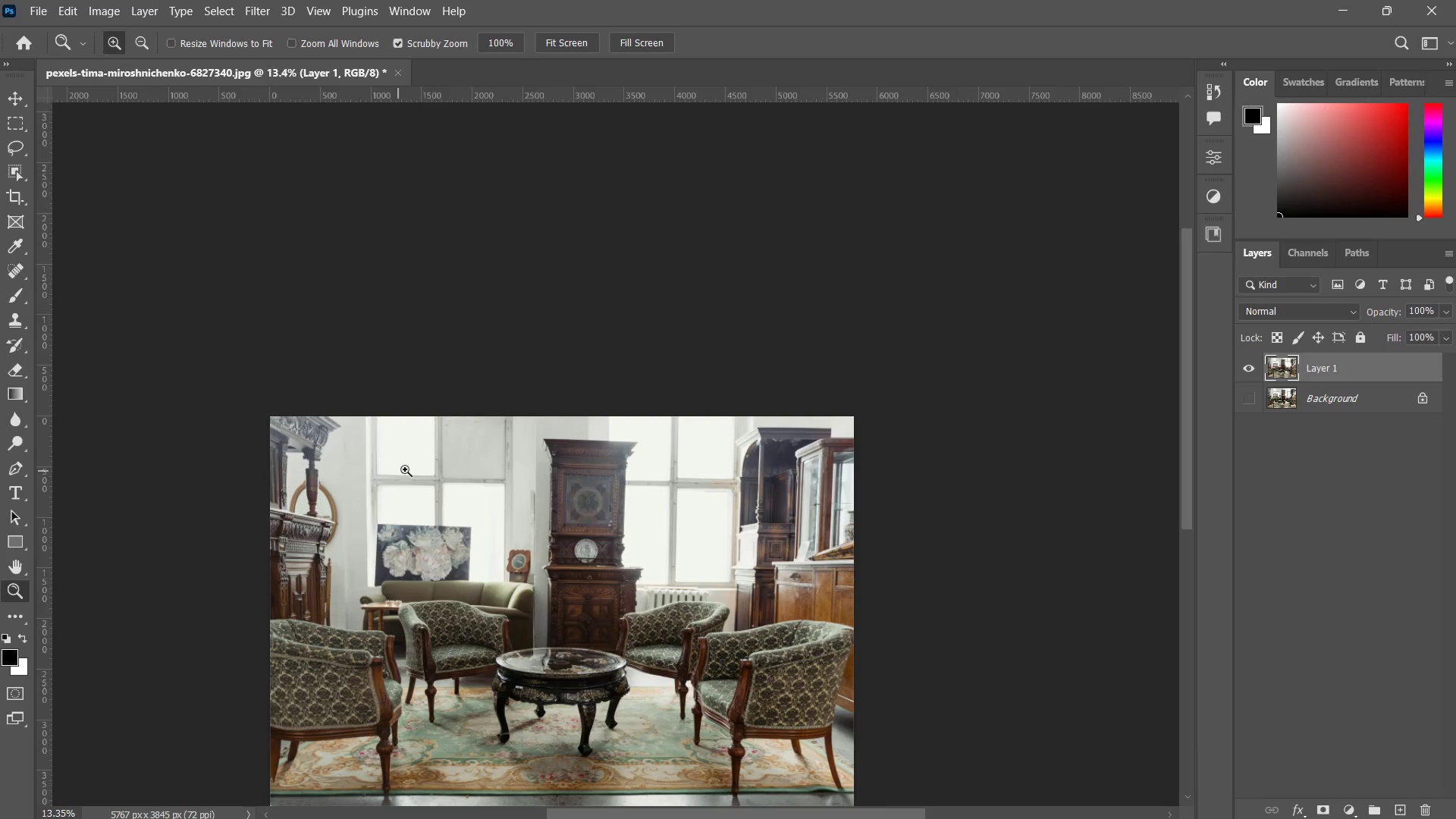 
hold_key(key=Space, duration=0.31)
 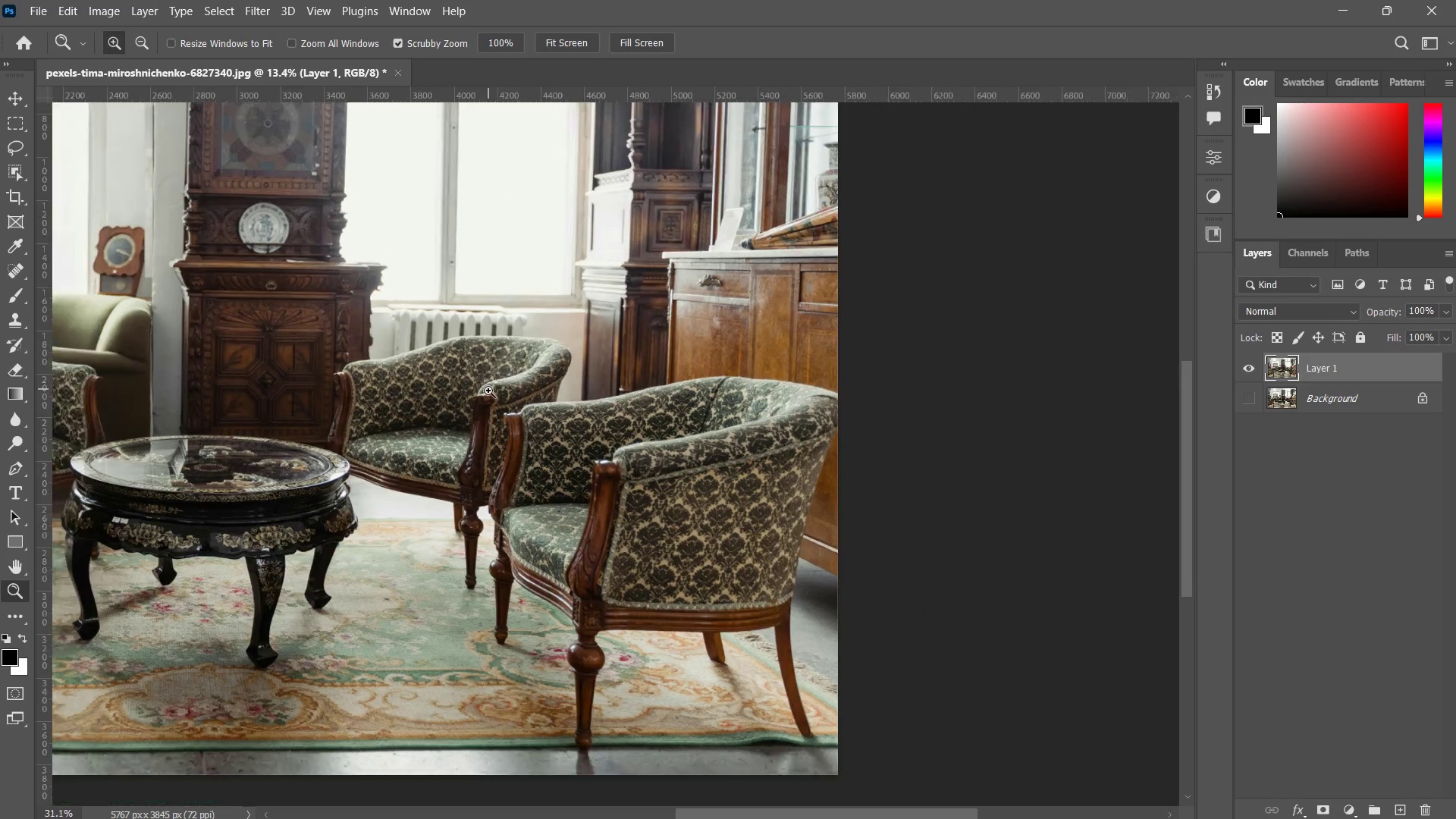 
left_click_drag(start_coordinate=[450, 451], to_coordinate=[344, 350])
 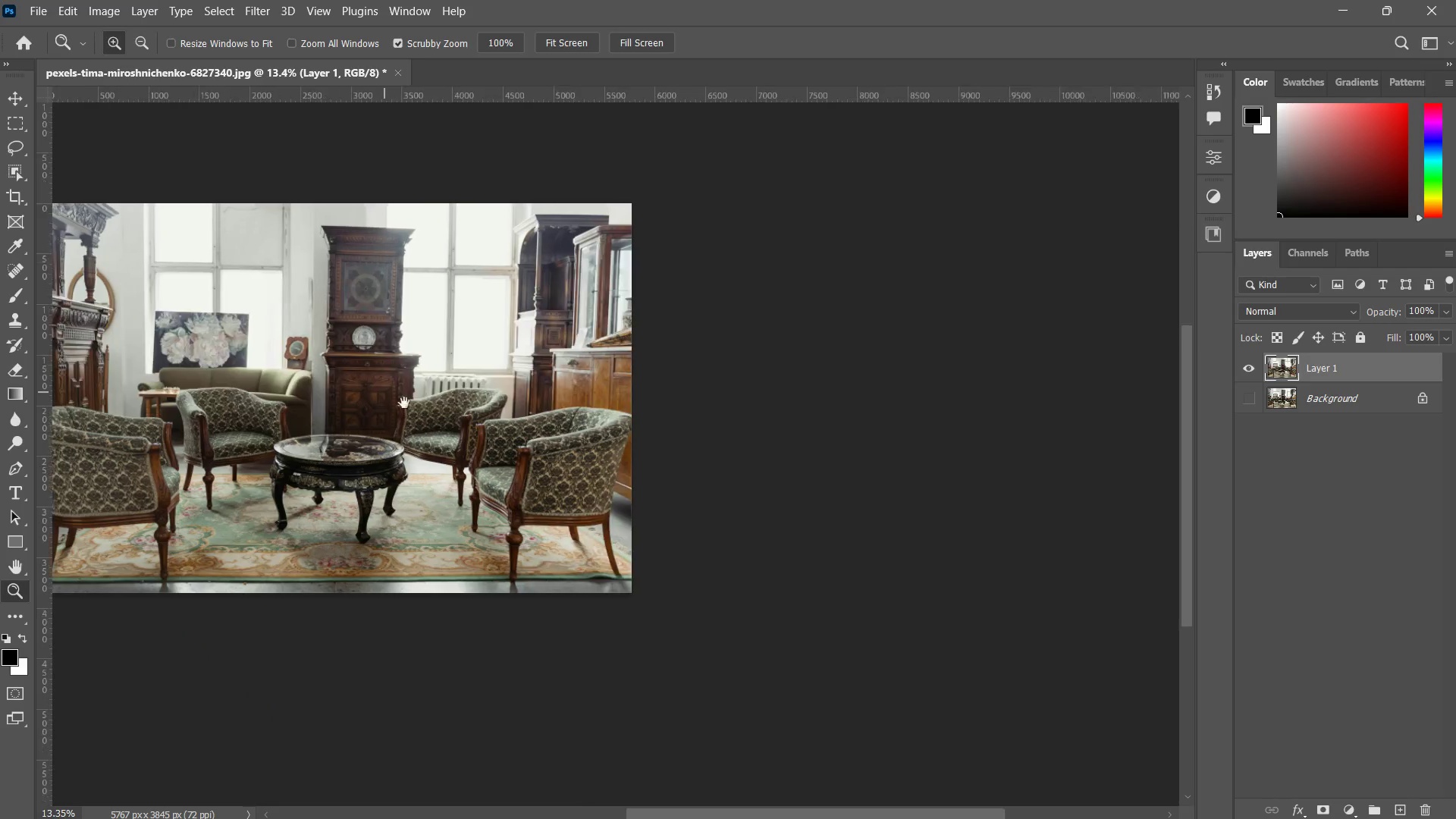 
left_click_drag(start_coordinate=[425, 409], to_coordinate=[485, 393])
 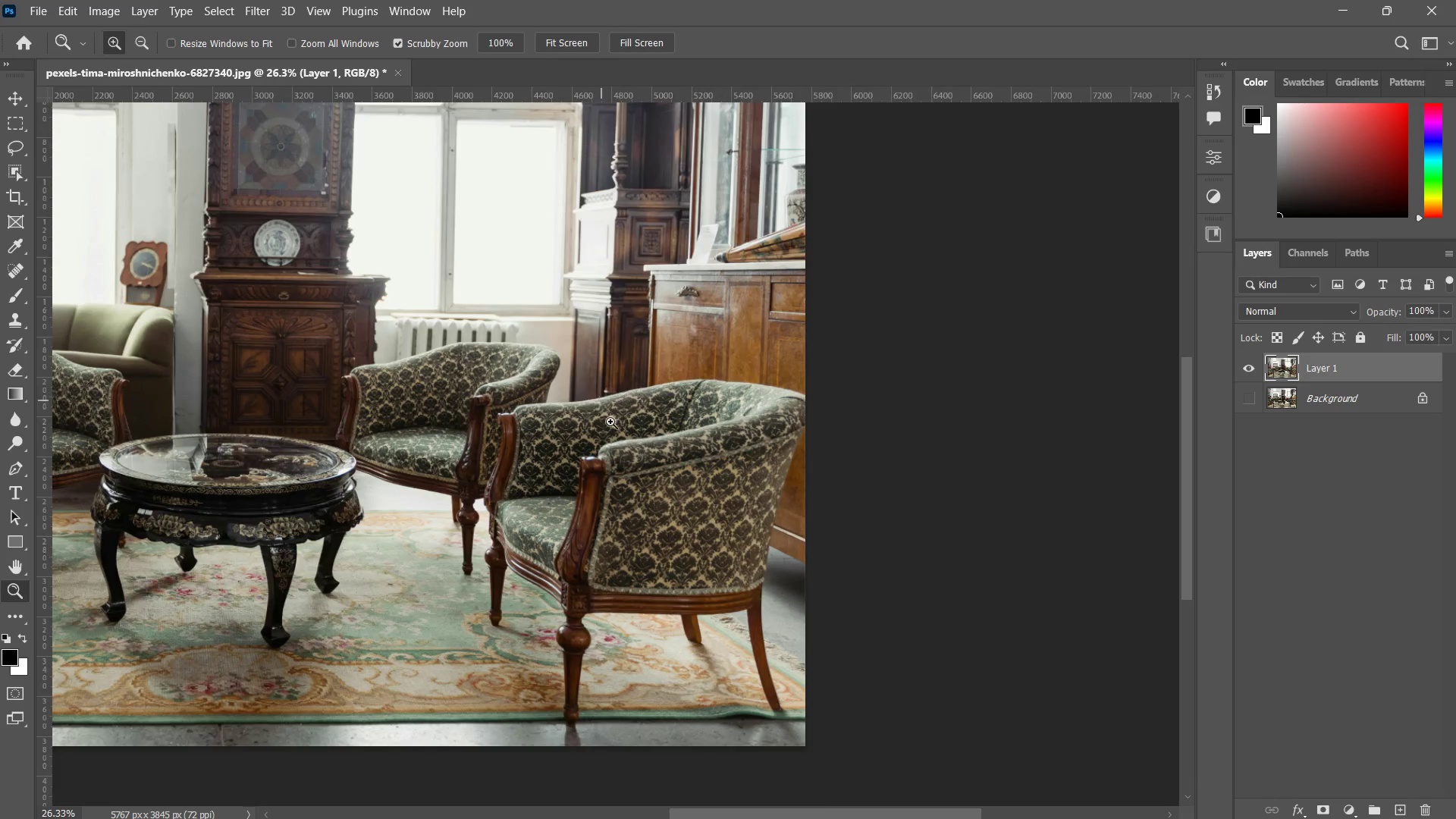 
left_click_drag(start_coordinate=[611, 435], to_coordinate=[606, 488])
 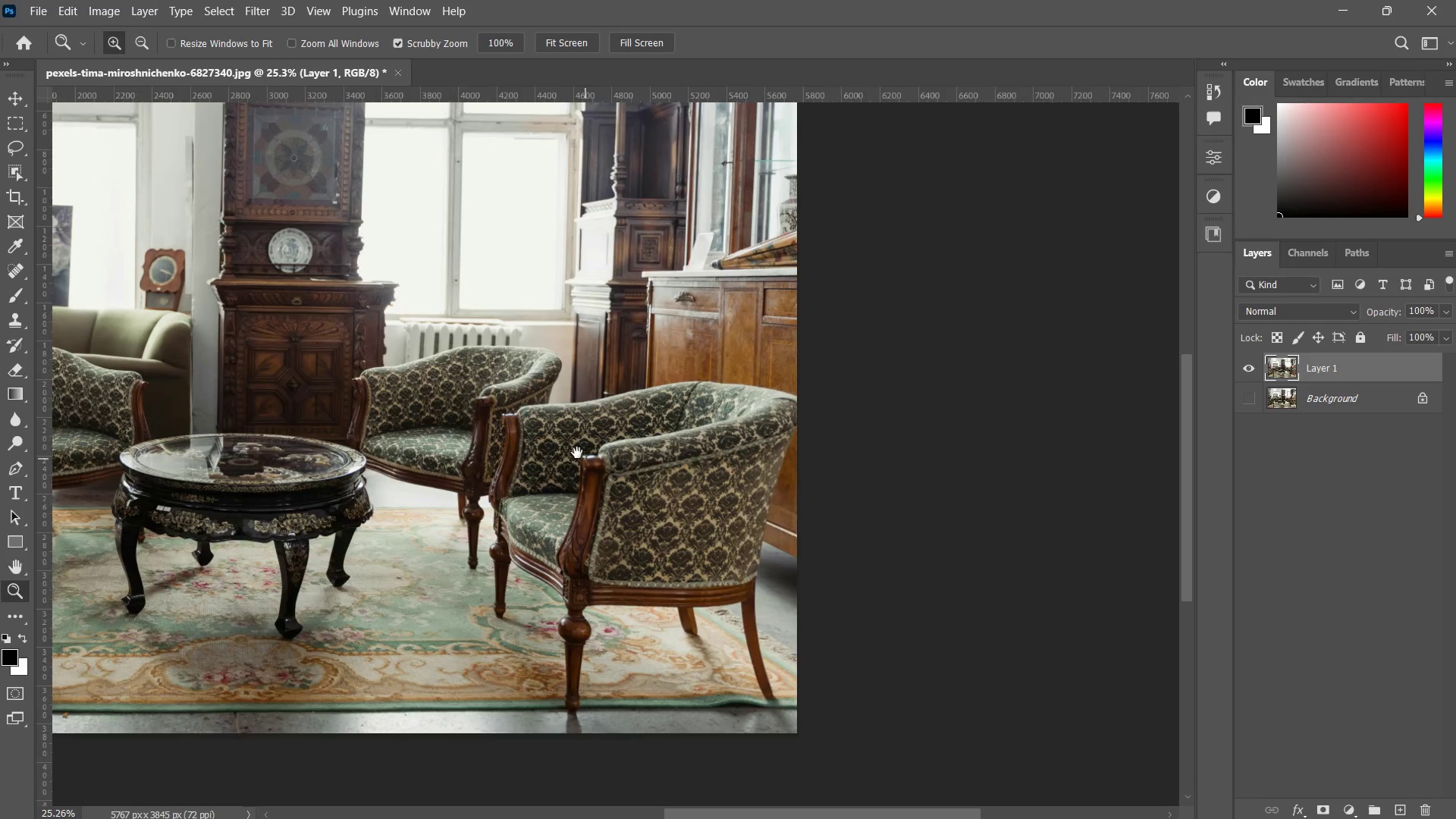 
hold_key(key=Space, duration=0.41)
 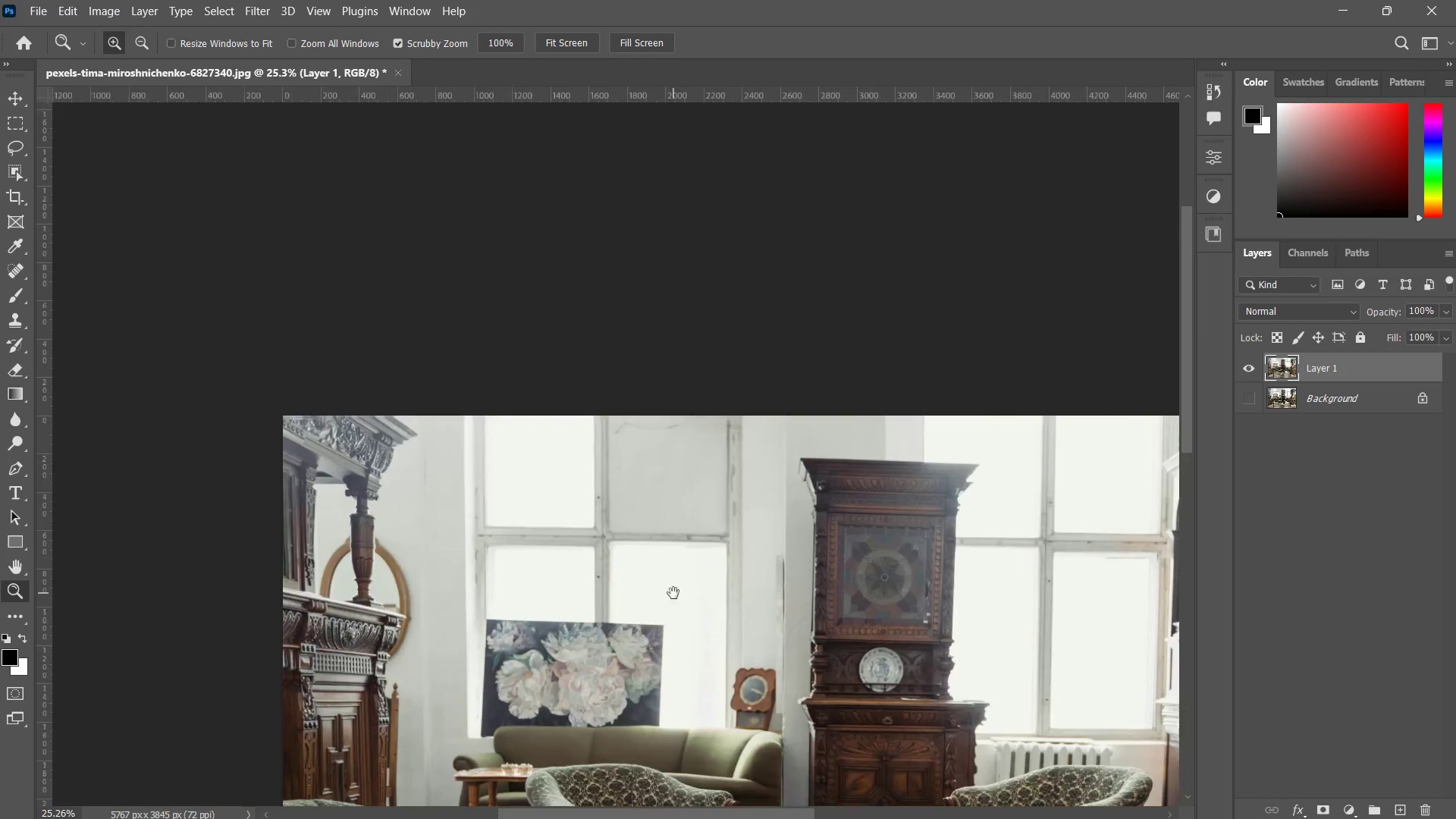 
left_click_drag(start_coordinate=[557, 439], to_coordinate=[726, 483])
 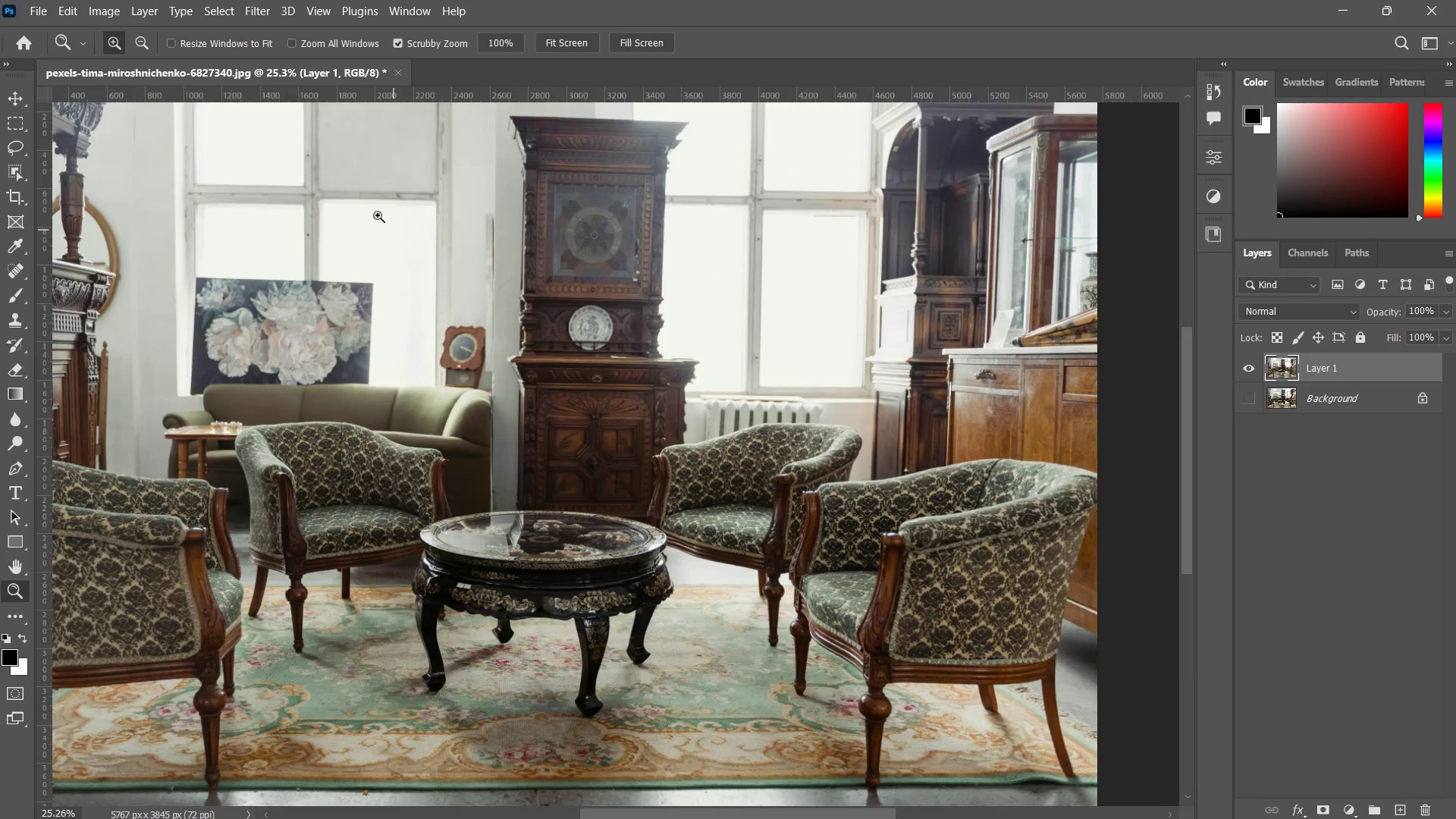 
hold_key(key=Space, duration=0.42)
 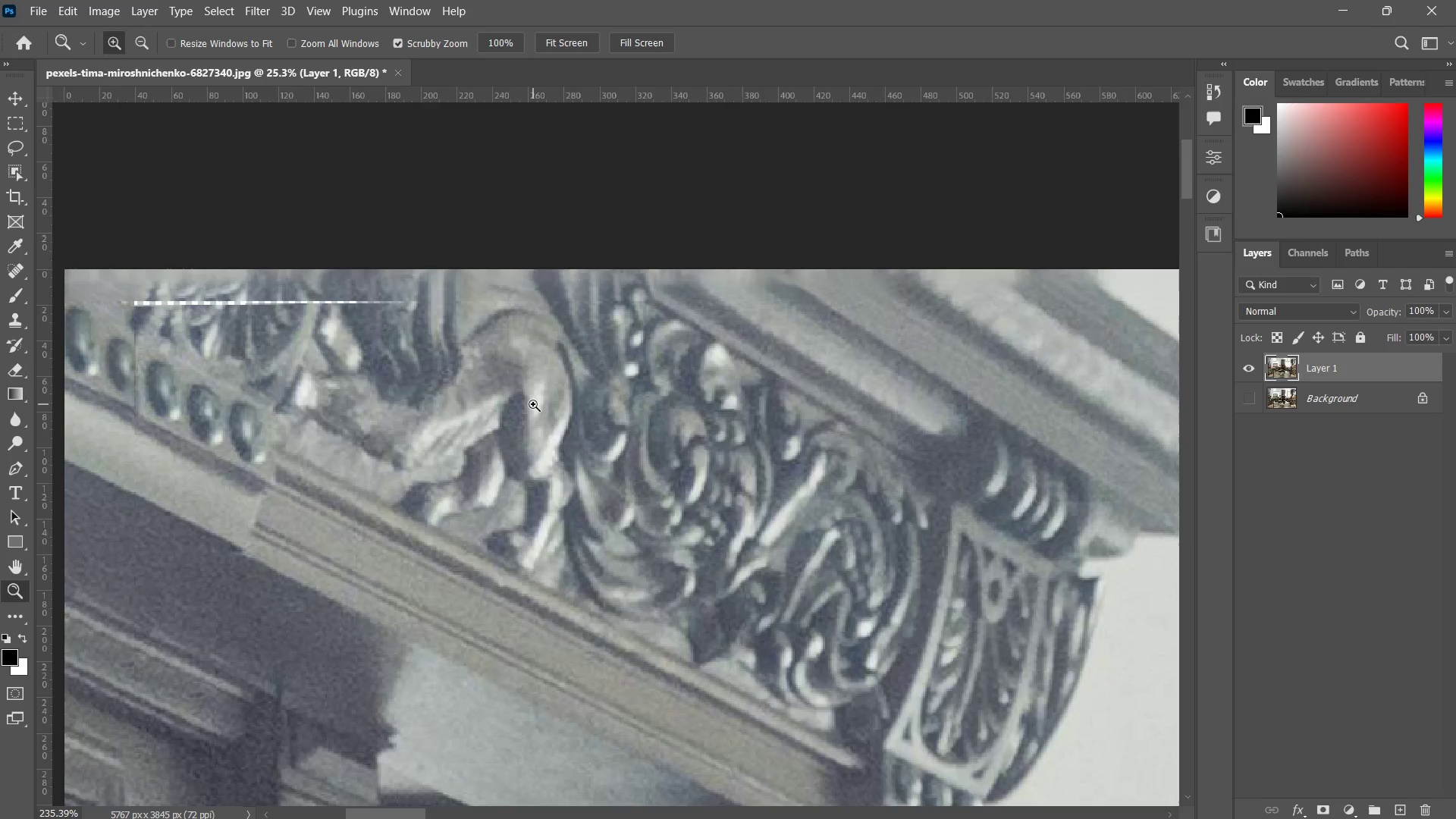 
left_click_drag(start_coordinate=[383, 251], to_coordinate=[673, 593])
 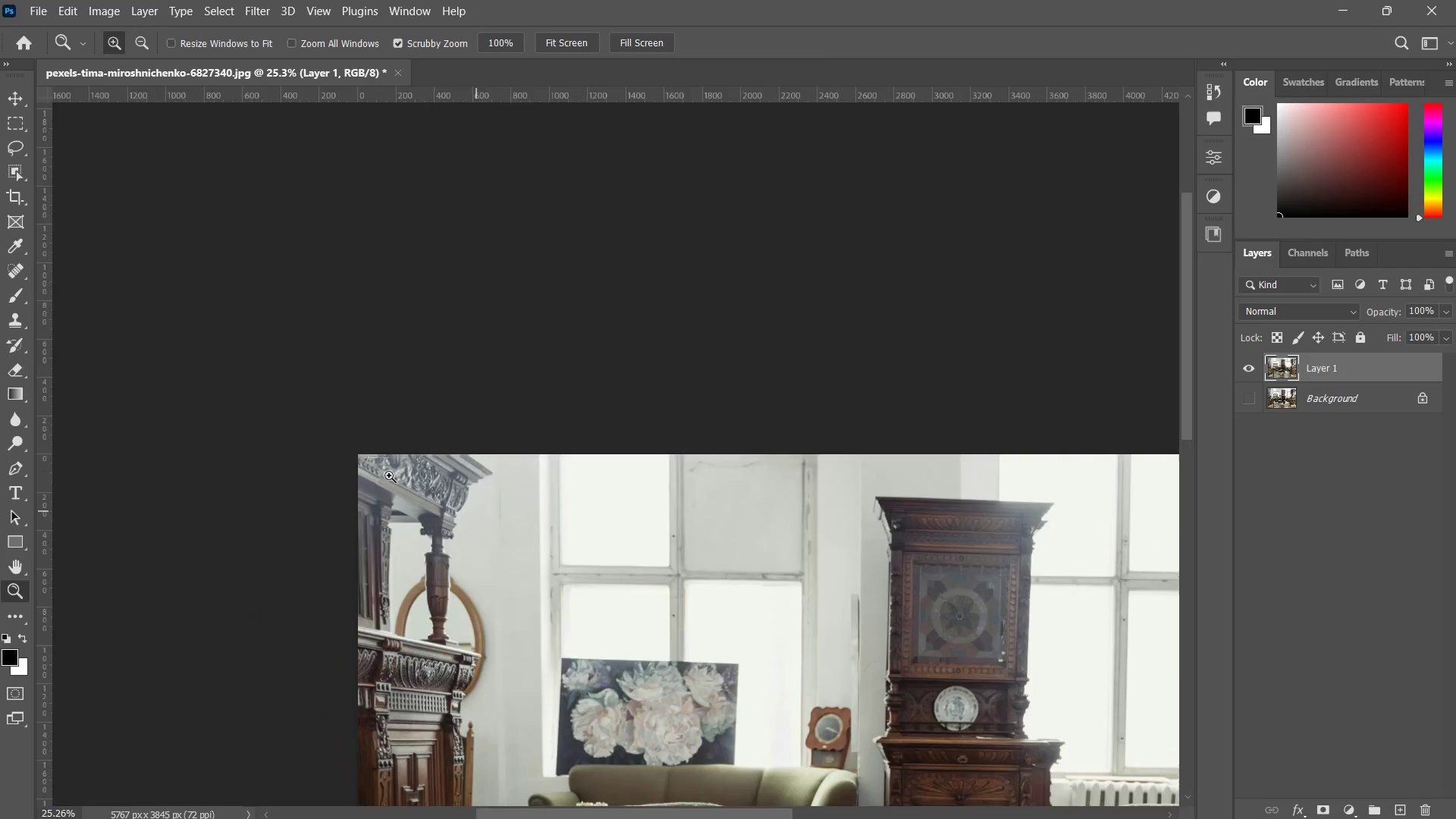 
left_click_drag(start_coordinate=[393, 476], to_coordinate=[522, 410])
 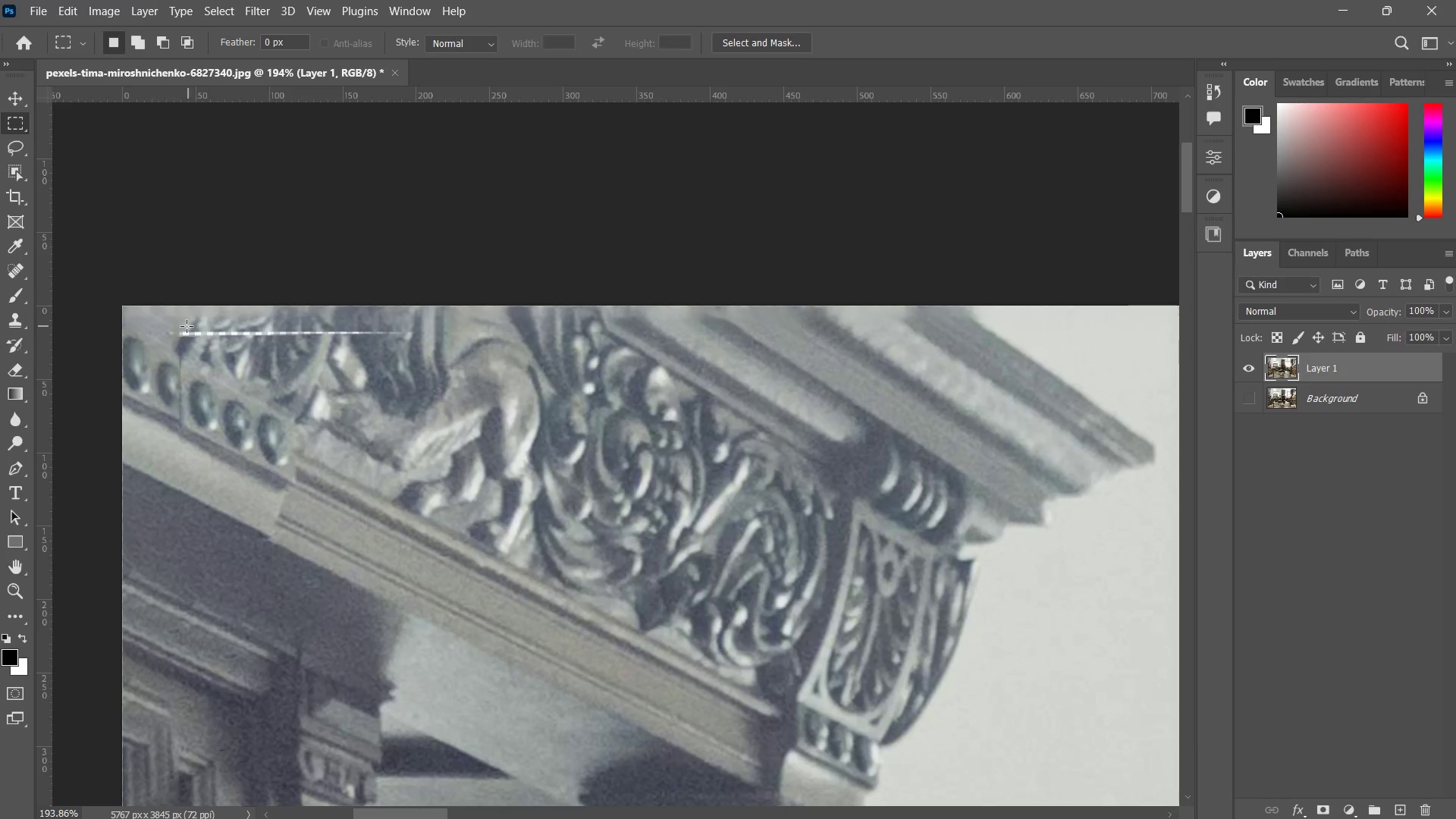 
left_click_drag(start_coordinate=[163, 312], to_coordinate=[427, 353])
 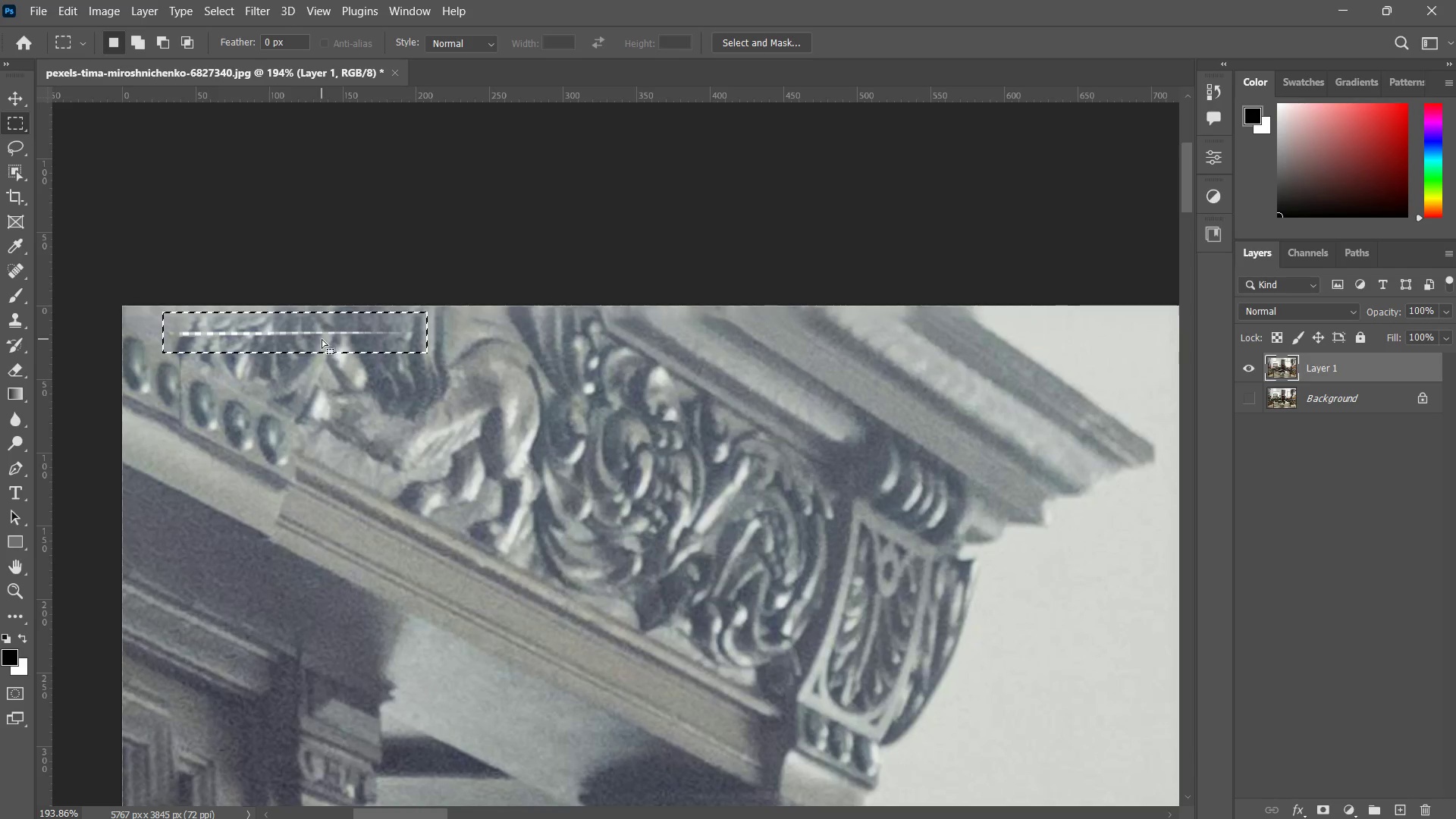 
right_click([322, 339])
 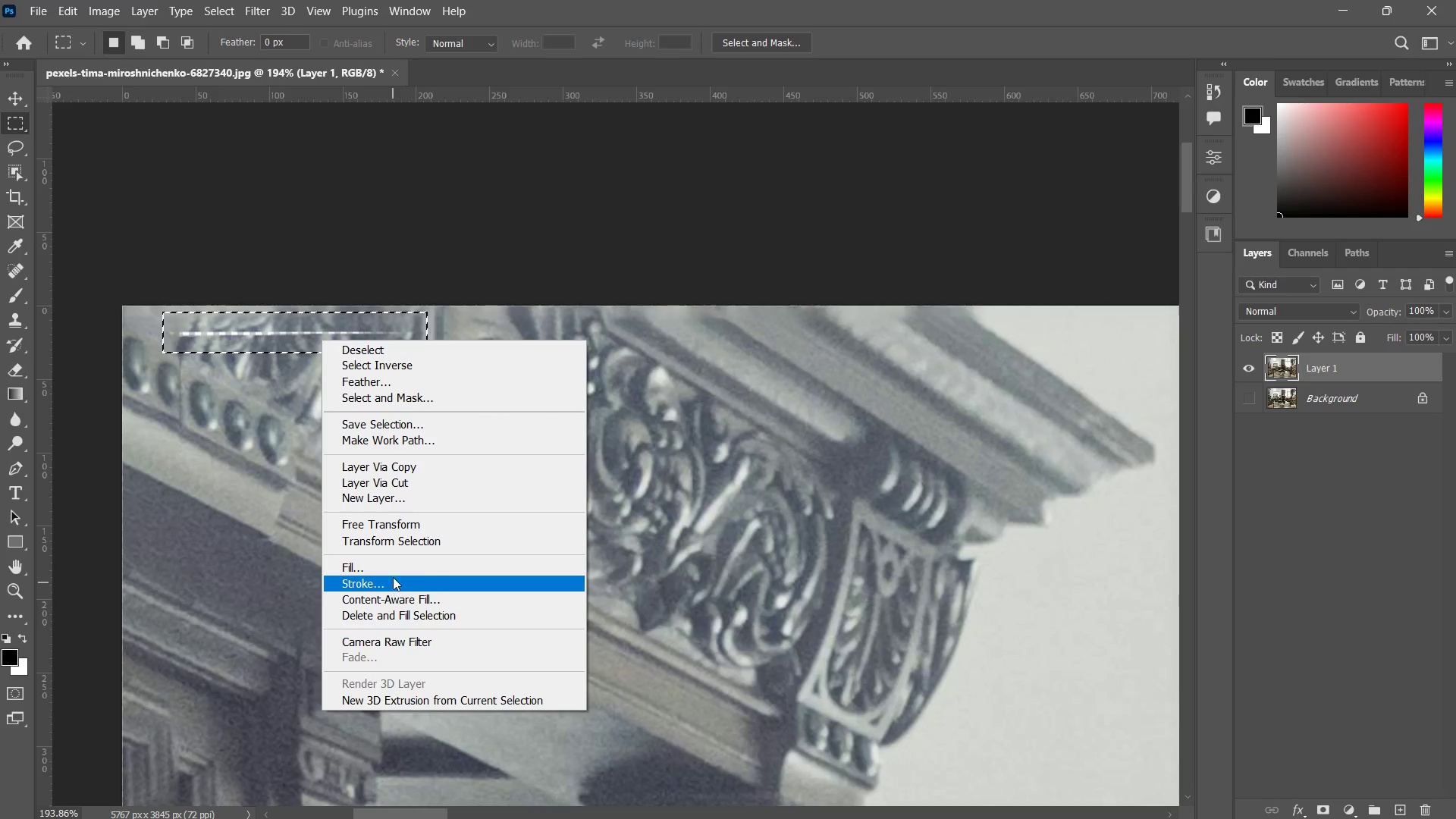 
left_click([391, 570])
 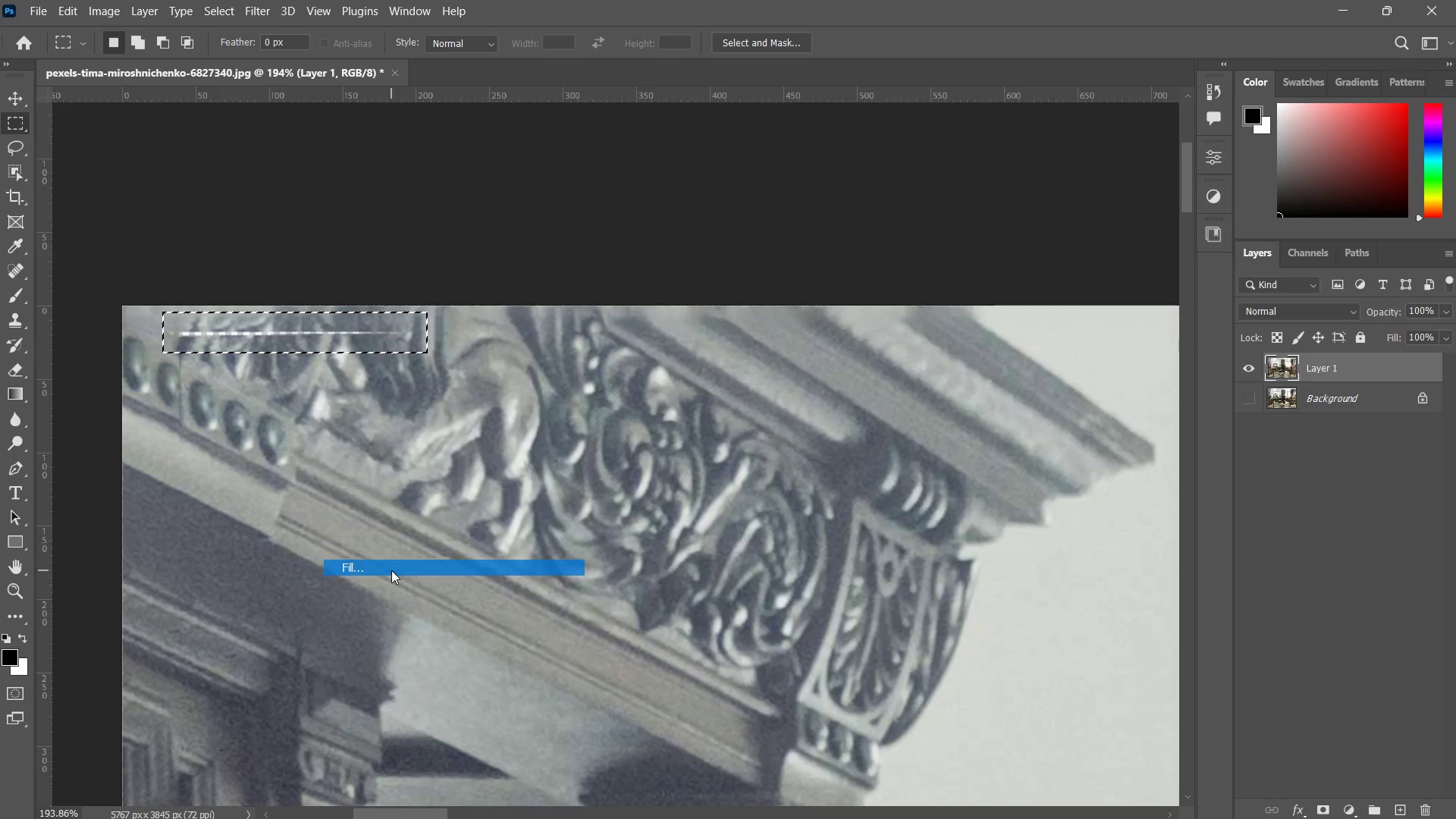 
key(Enter)
 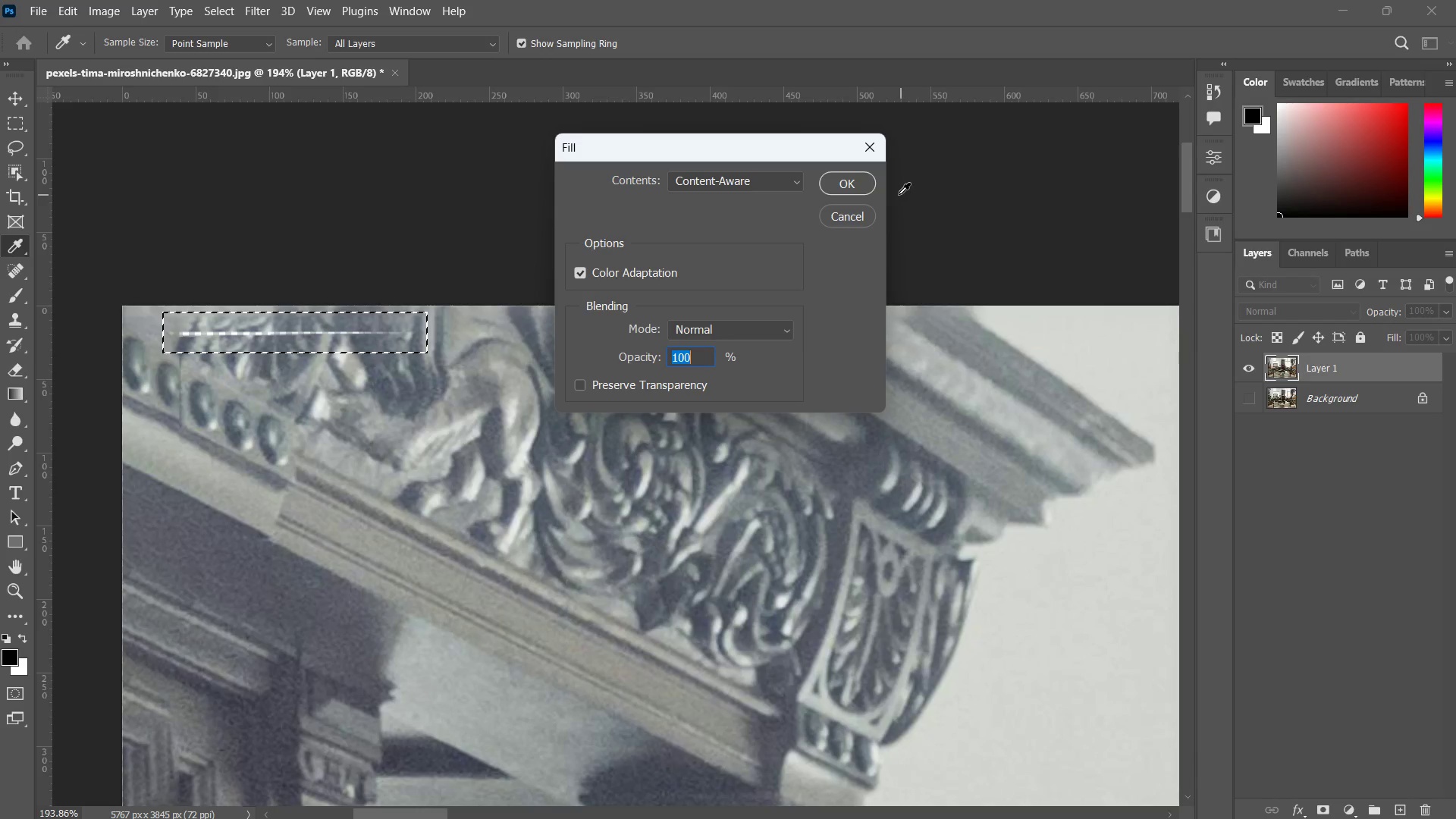 
left_click([831, 190])
 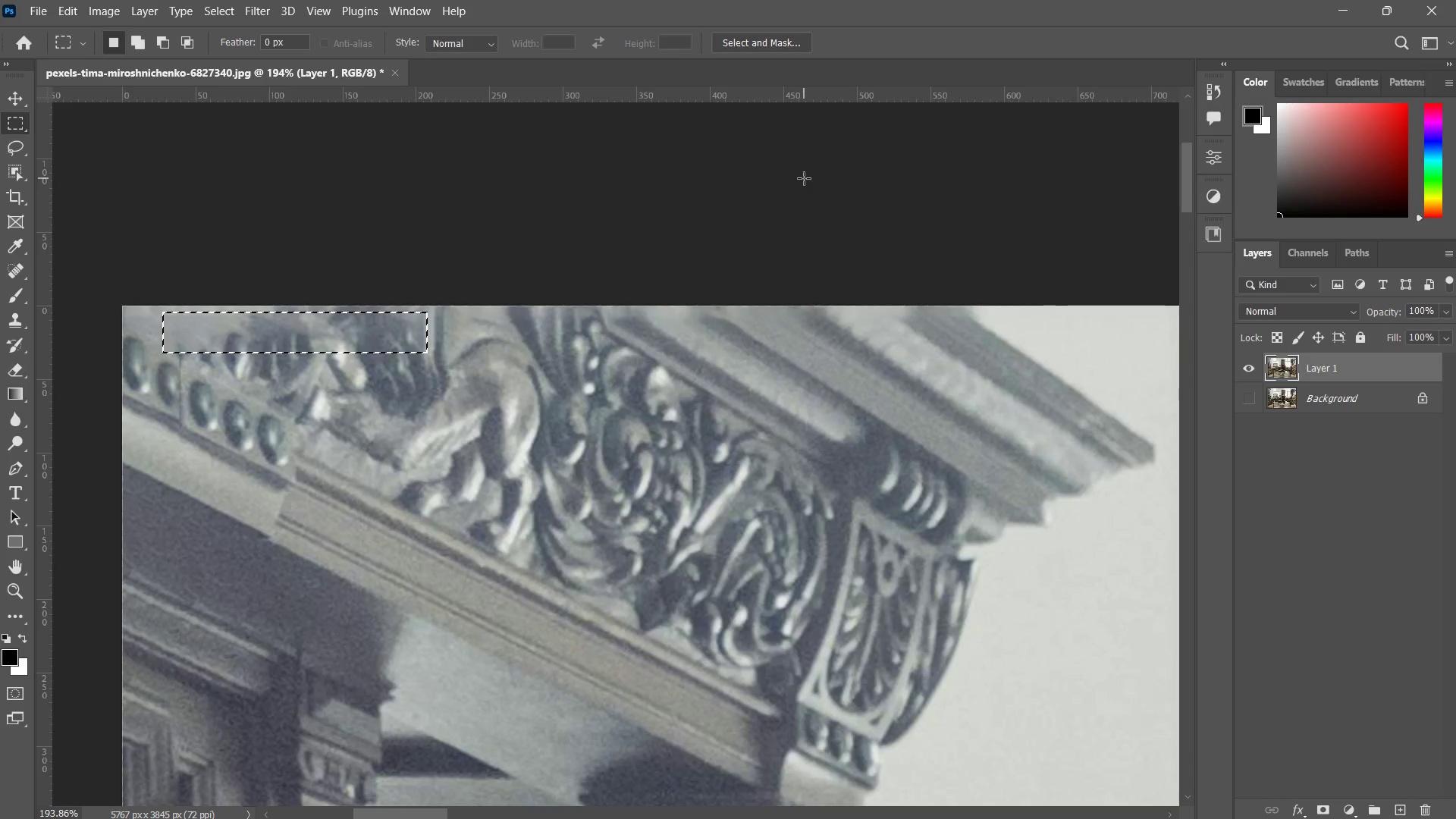 
key(Control+ControlLeft)
 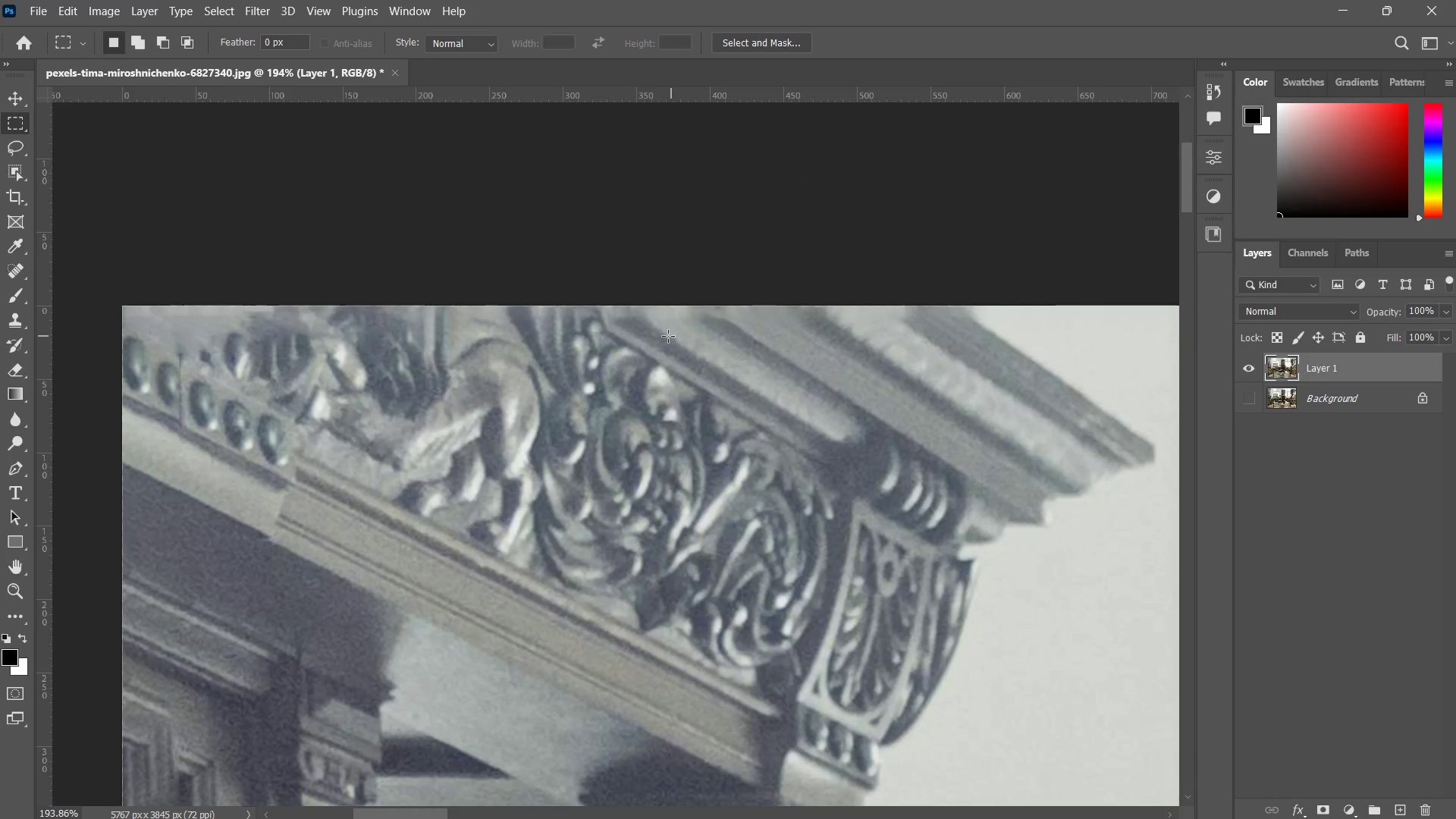 
key(Control+D)
 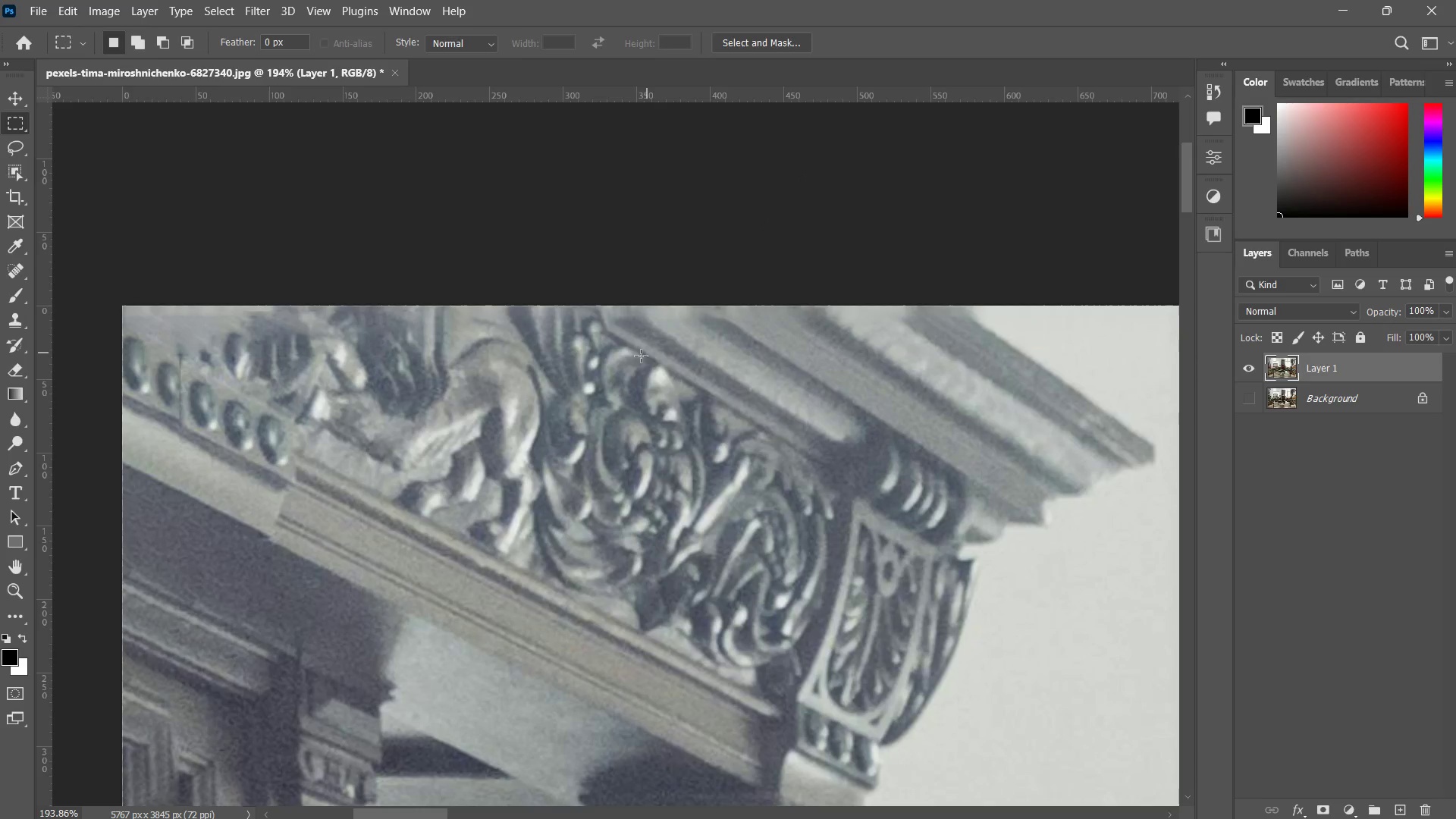 
type(zzzzzj)
 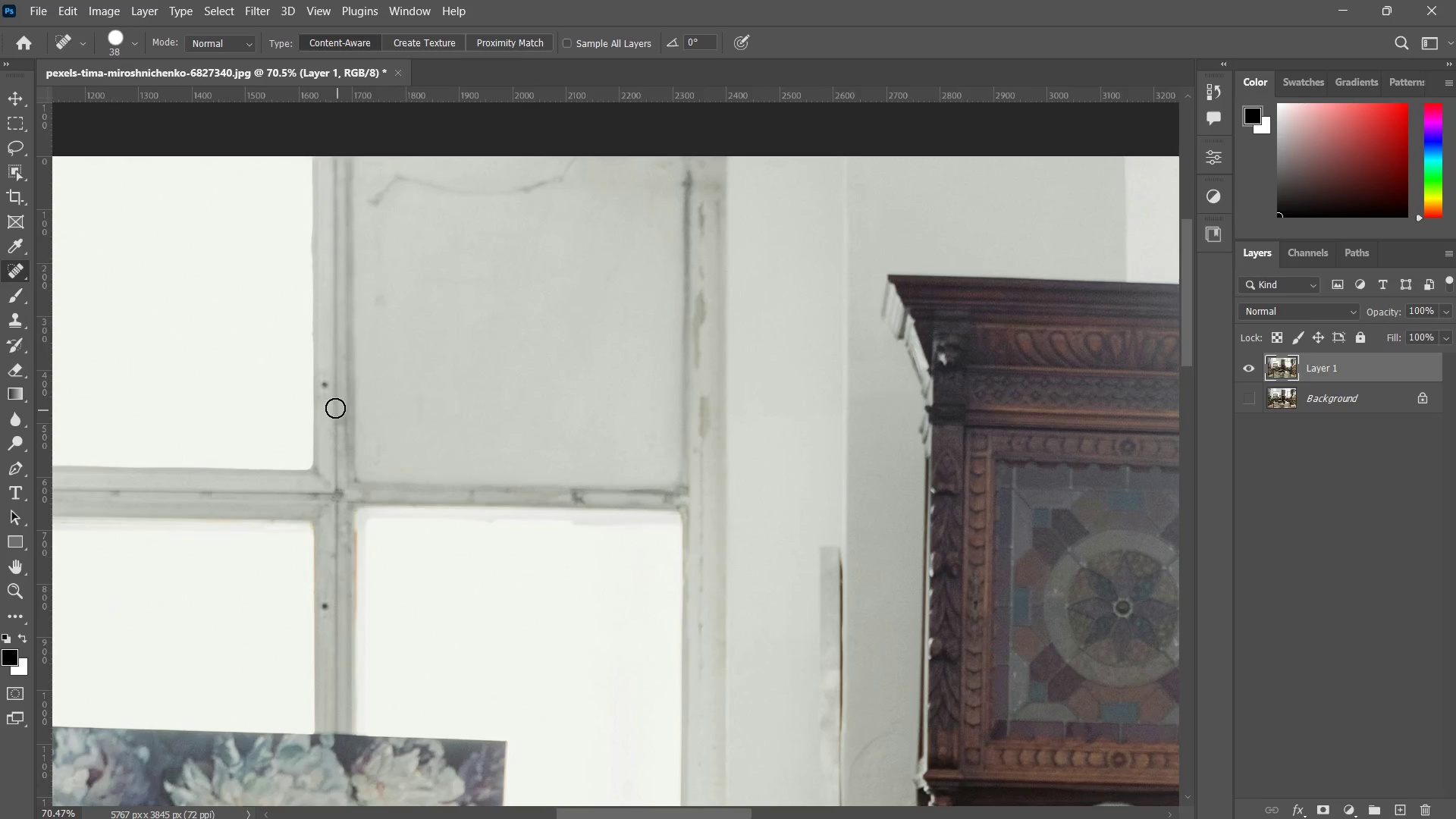 
left_click_drag(start_coordinate=[599, 377], to_coordinate=[550, 461])
 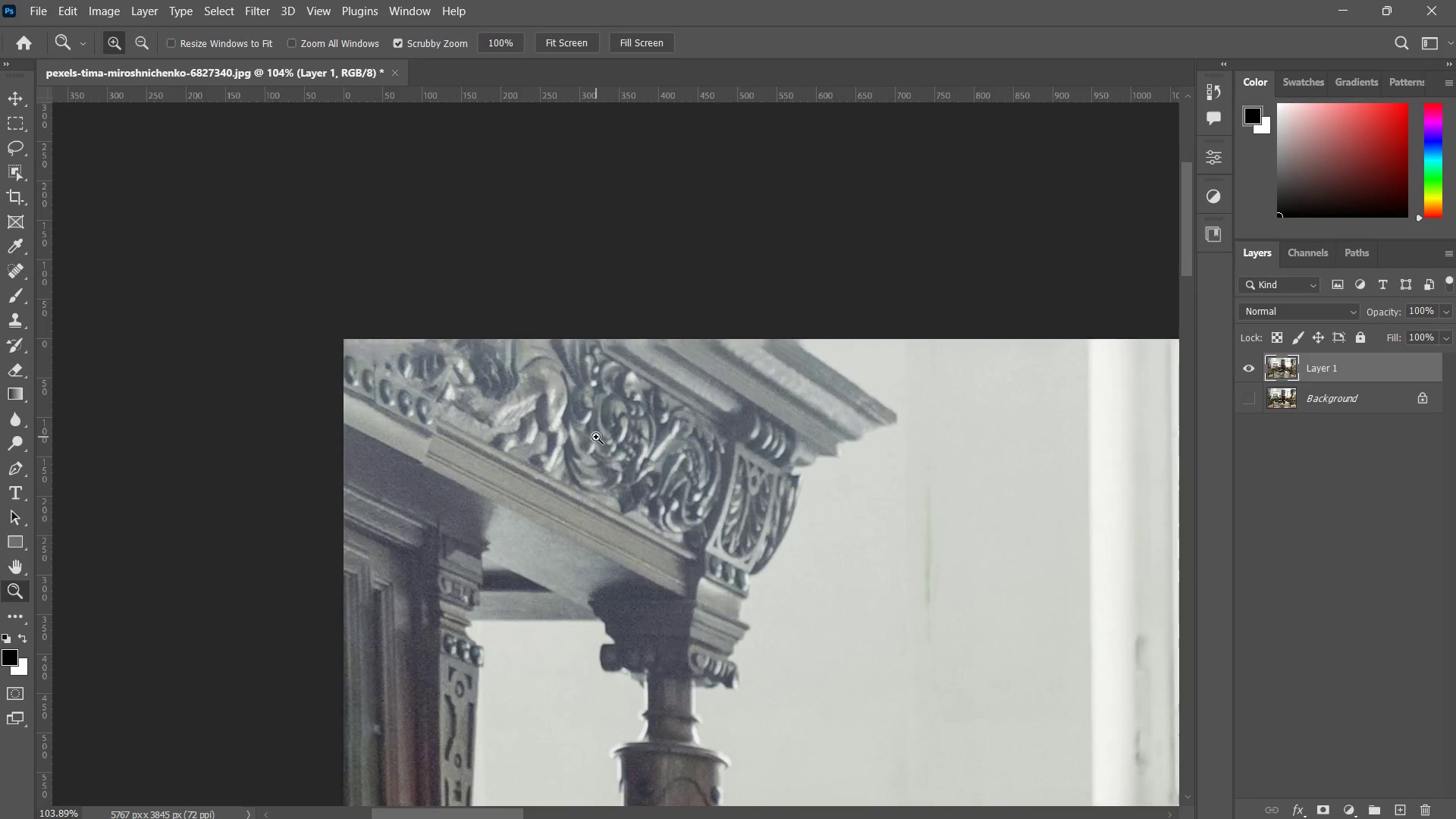 
left_click_drag(start_coordinate=[594, 442], to_coordinate=[563, 468])
 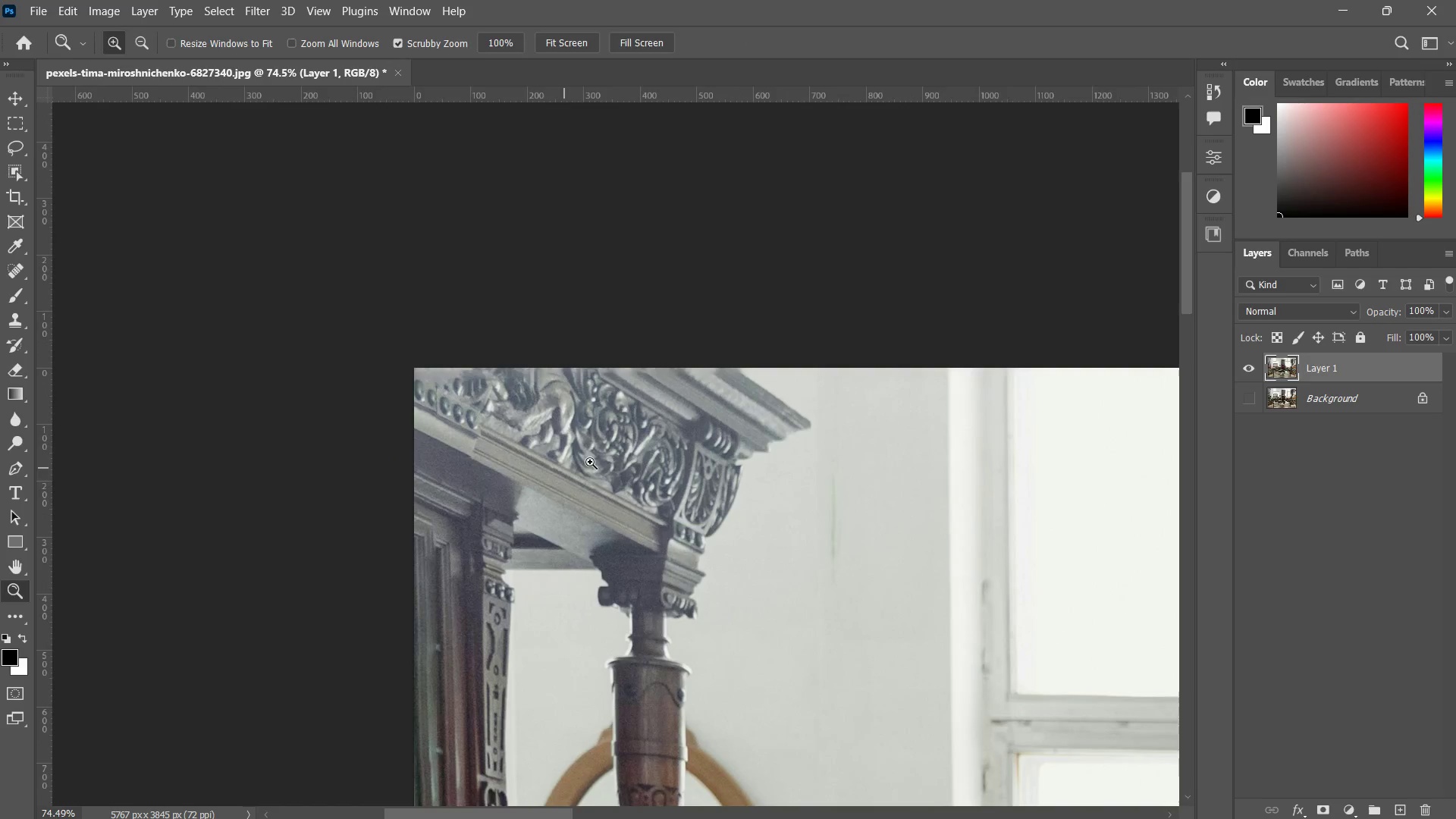 
hold_key(key=Space, duration=0.53)
 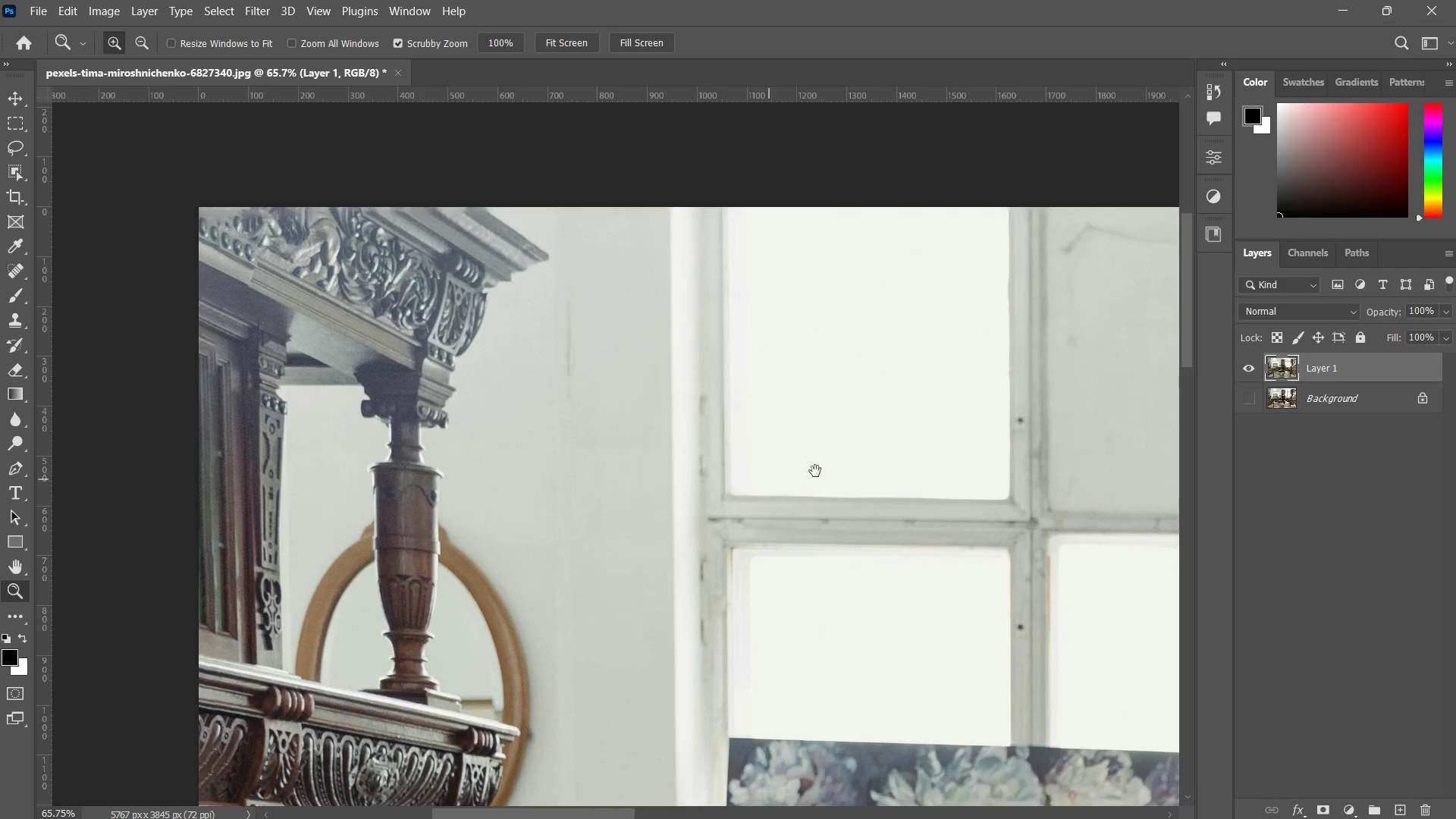 
left_click_drag(start_coordinate=[670, 442], to_coordinate=[411, 298])
 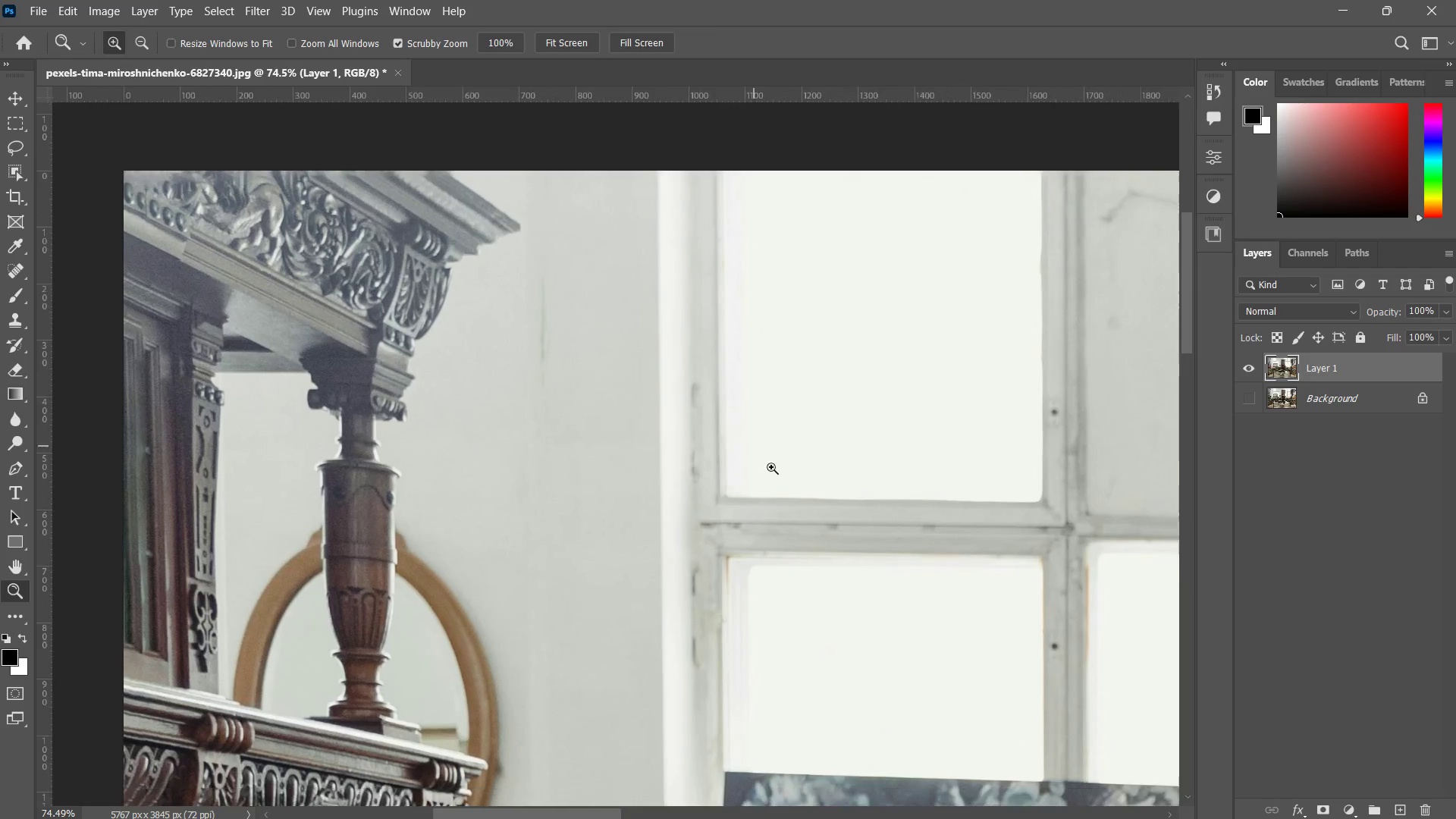 
left_click_drag(start_coordinate=[761, 477], to_coordinate=[745, 487])
 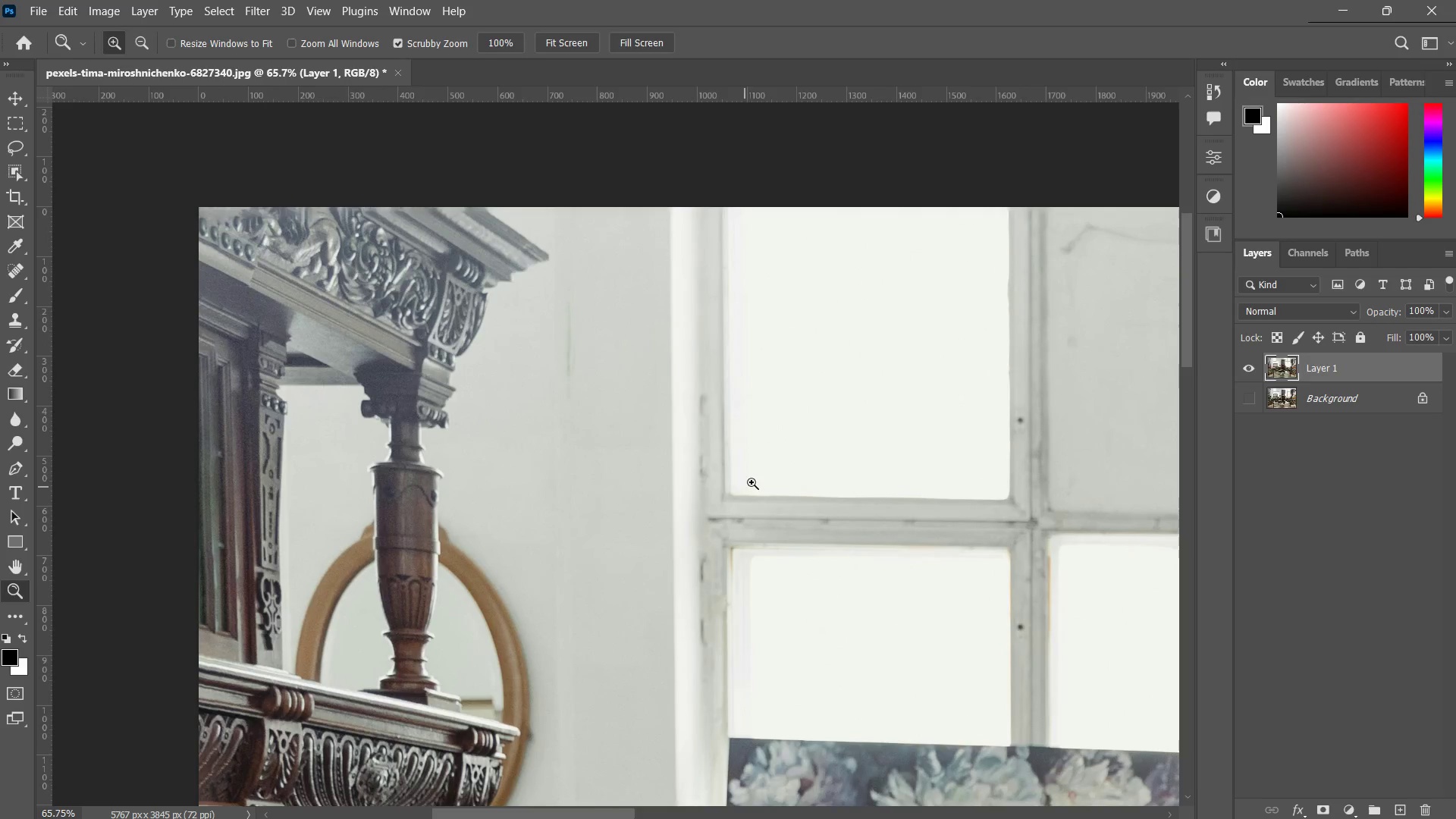 
hold_key(key=Space, duration=0.31)
 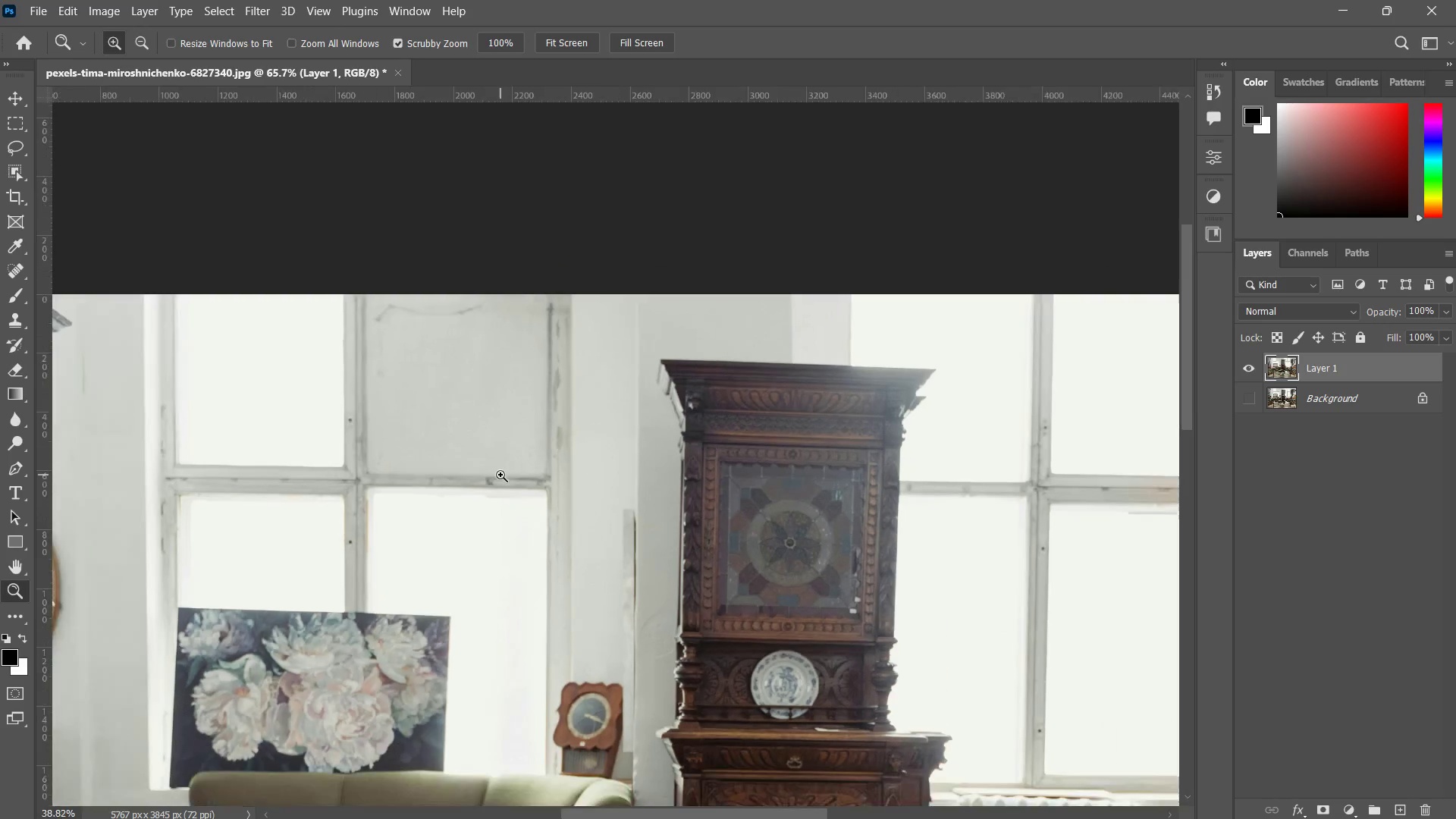 
left_click_drag(start_coordinate=[833, 466], to_coordinate=[452, 451])
 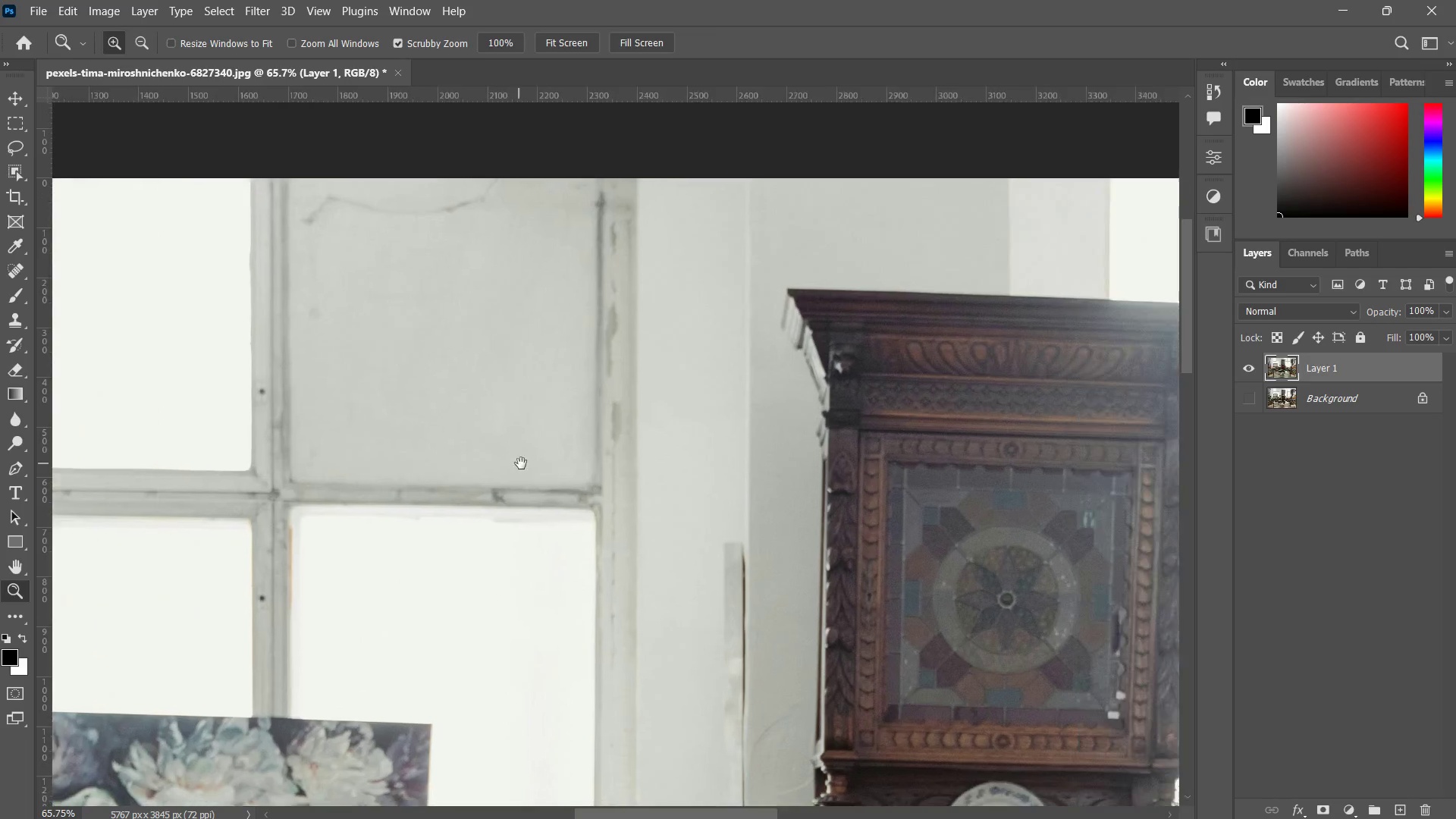 
left_click_drag(start_coordinate=[520, 463], to_coordinate=[499, 475])
 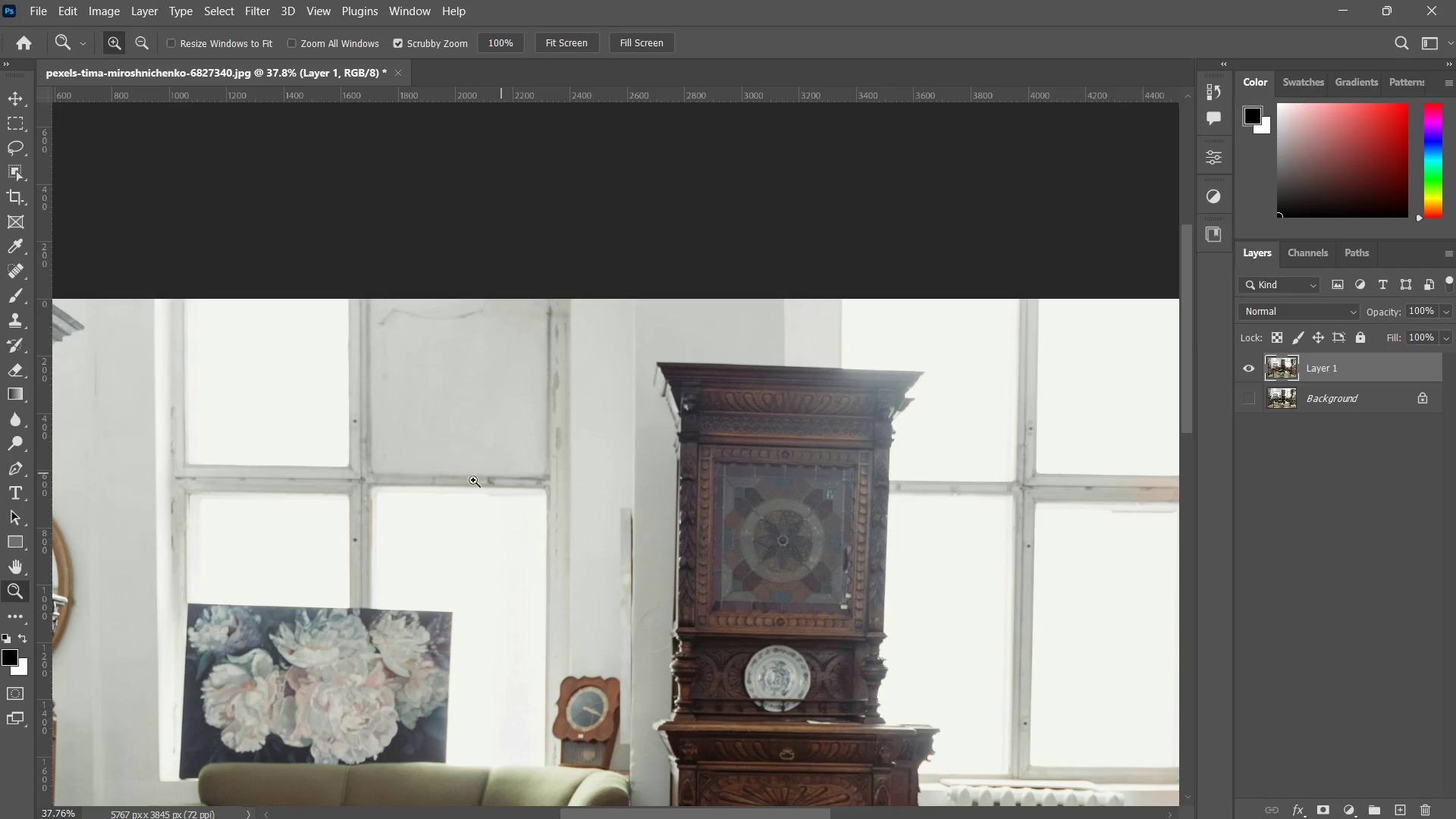 
left_click_drag(start_coordinate=[390, 463], to_coordinate=[452, 416])
 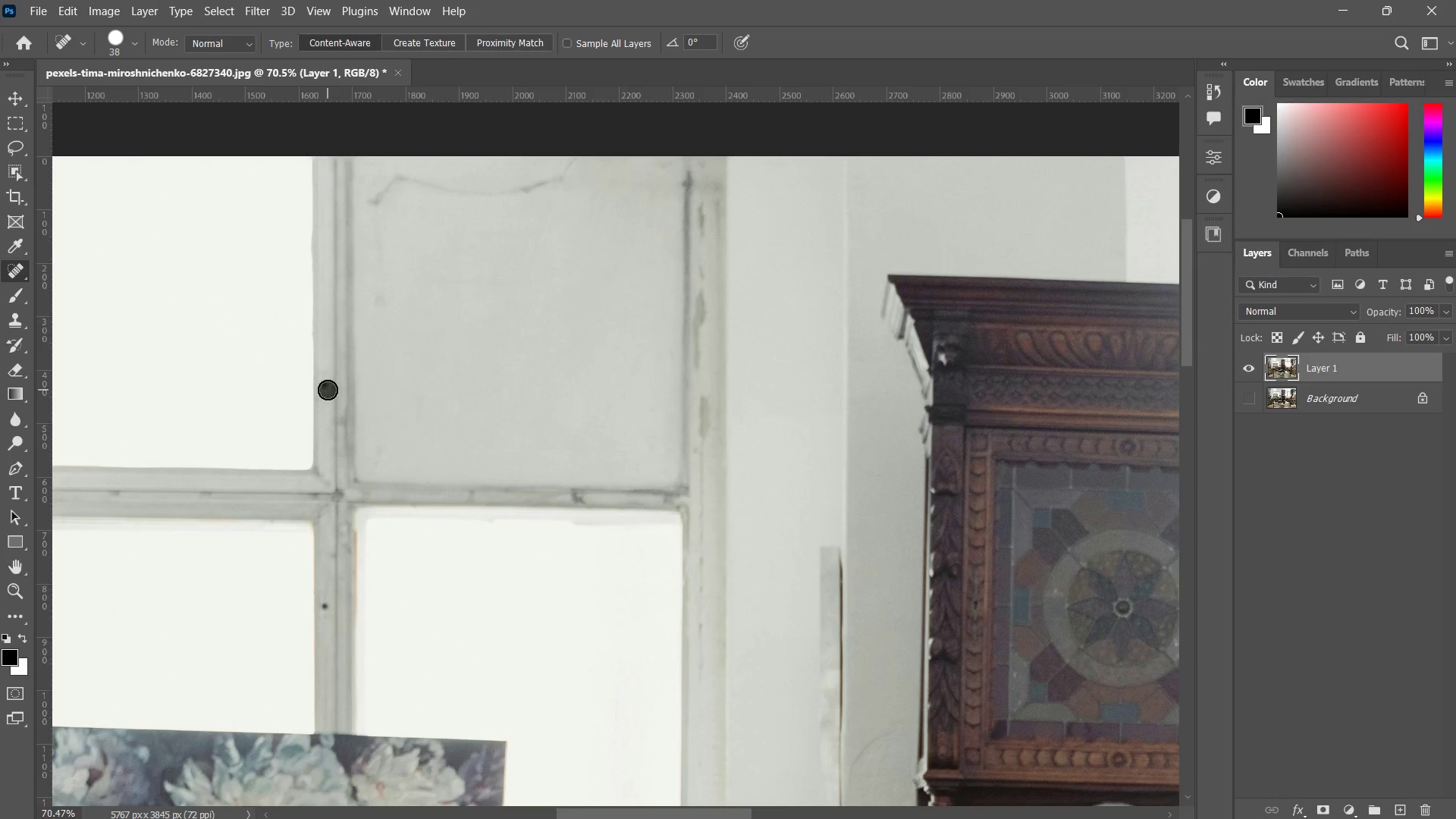 
left_click([318, 383])
 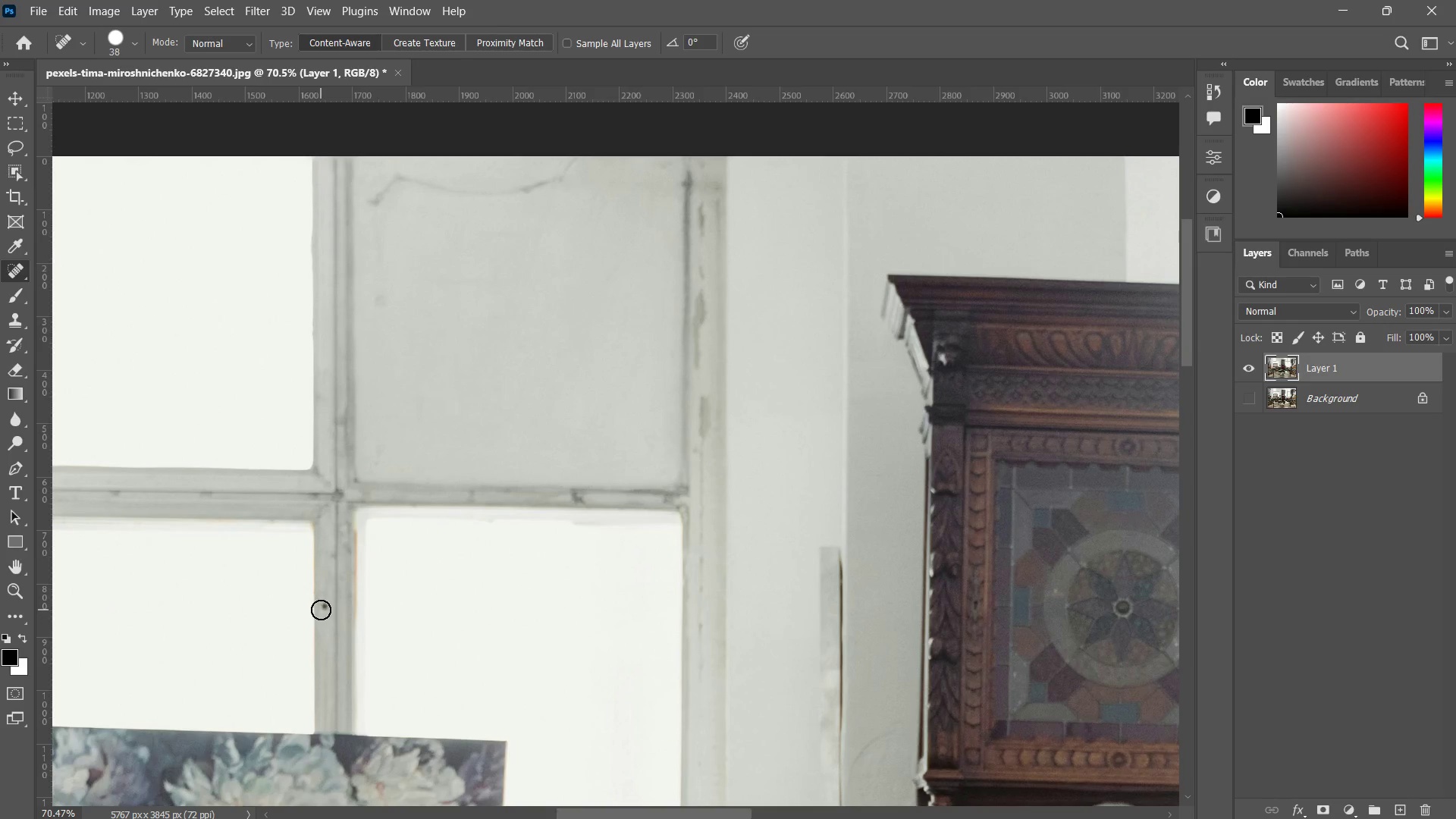 
left_click([321, 607])
 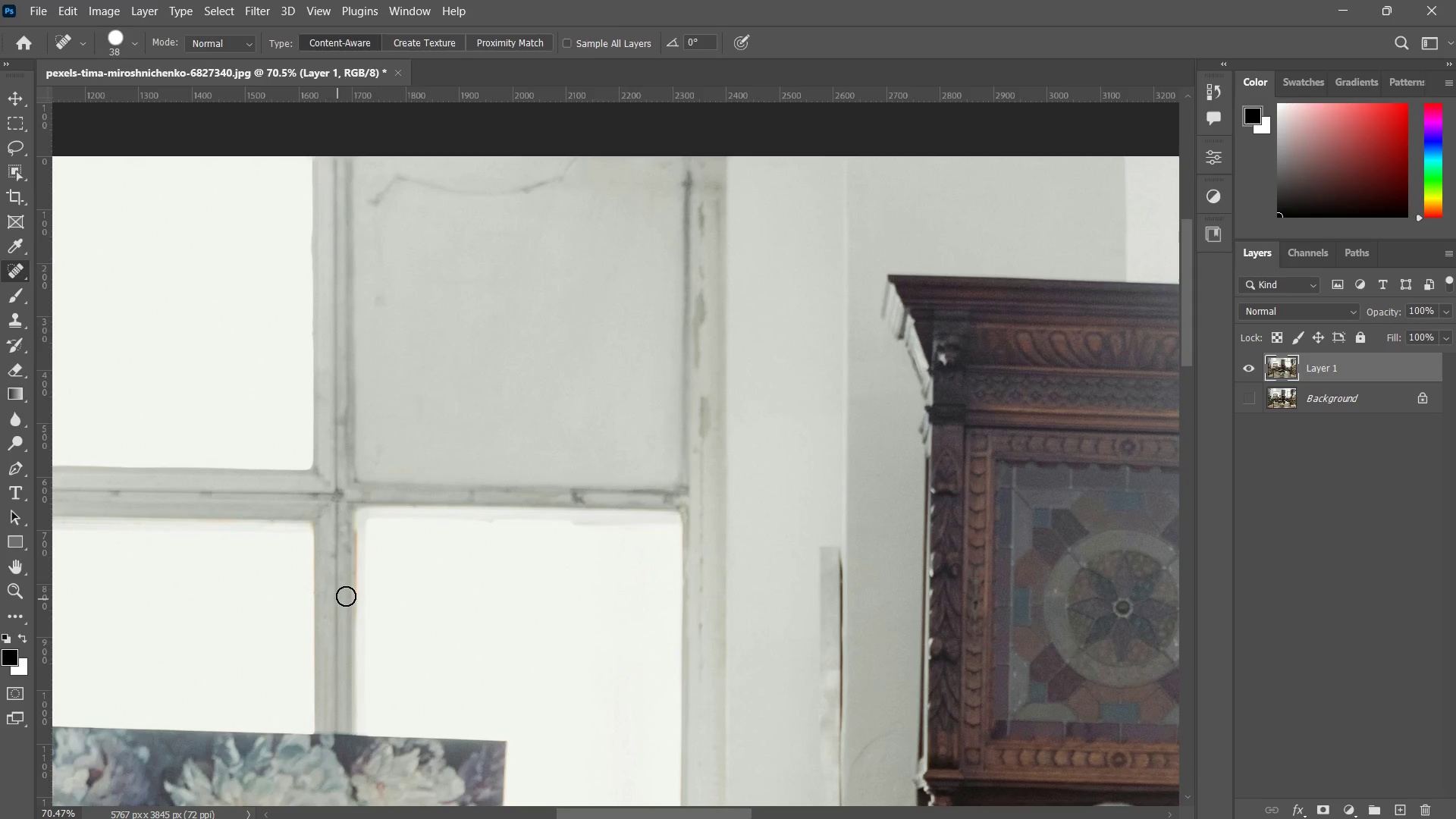 
type(zz z z)
 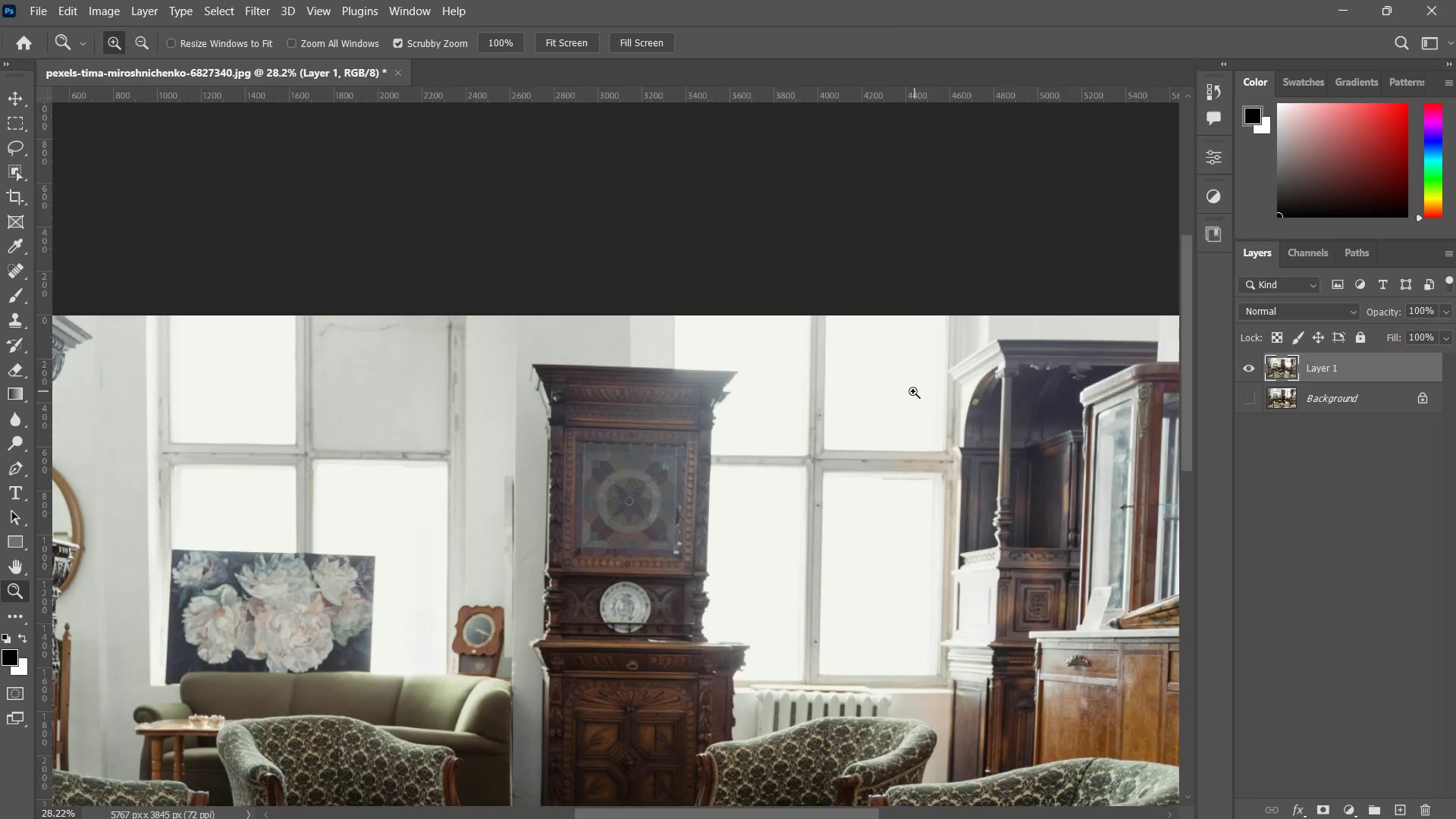 
left_click_drag(start_coordinate=[519, 508], to_coordinate=[484, 557])
 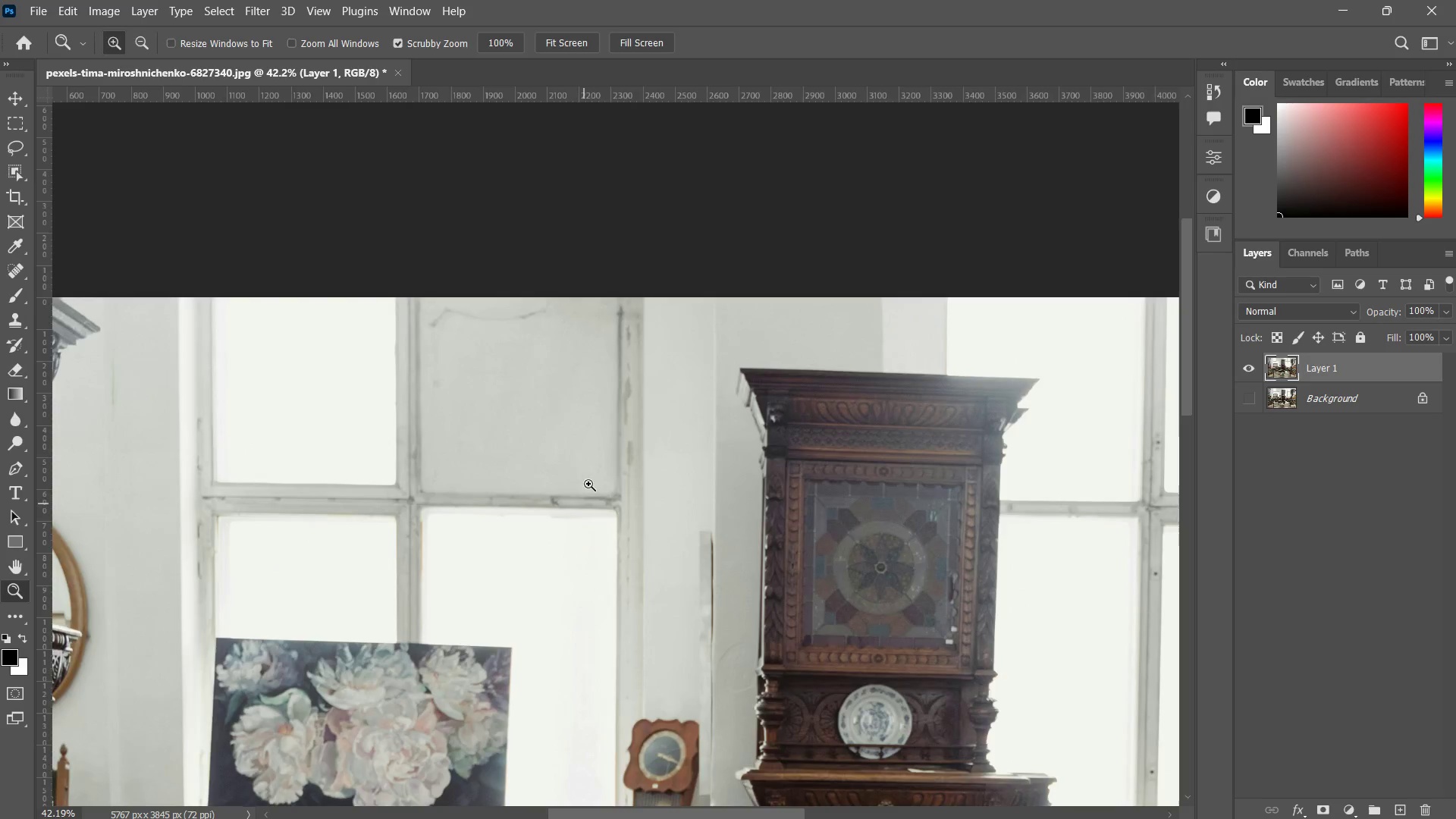 
left_click_drag(start_coordinate=[639, 384], to_coordinate=[667, 346])
 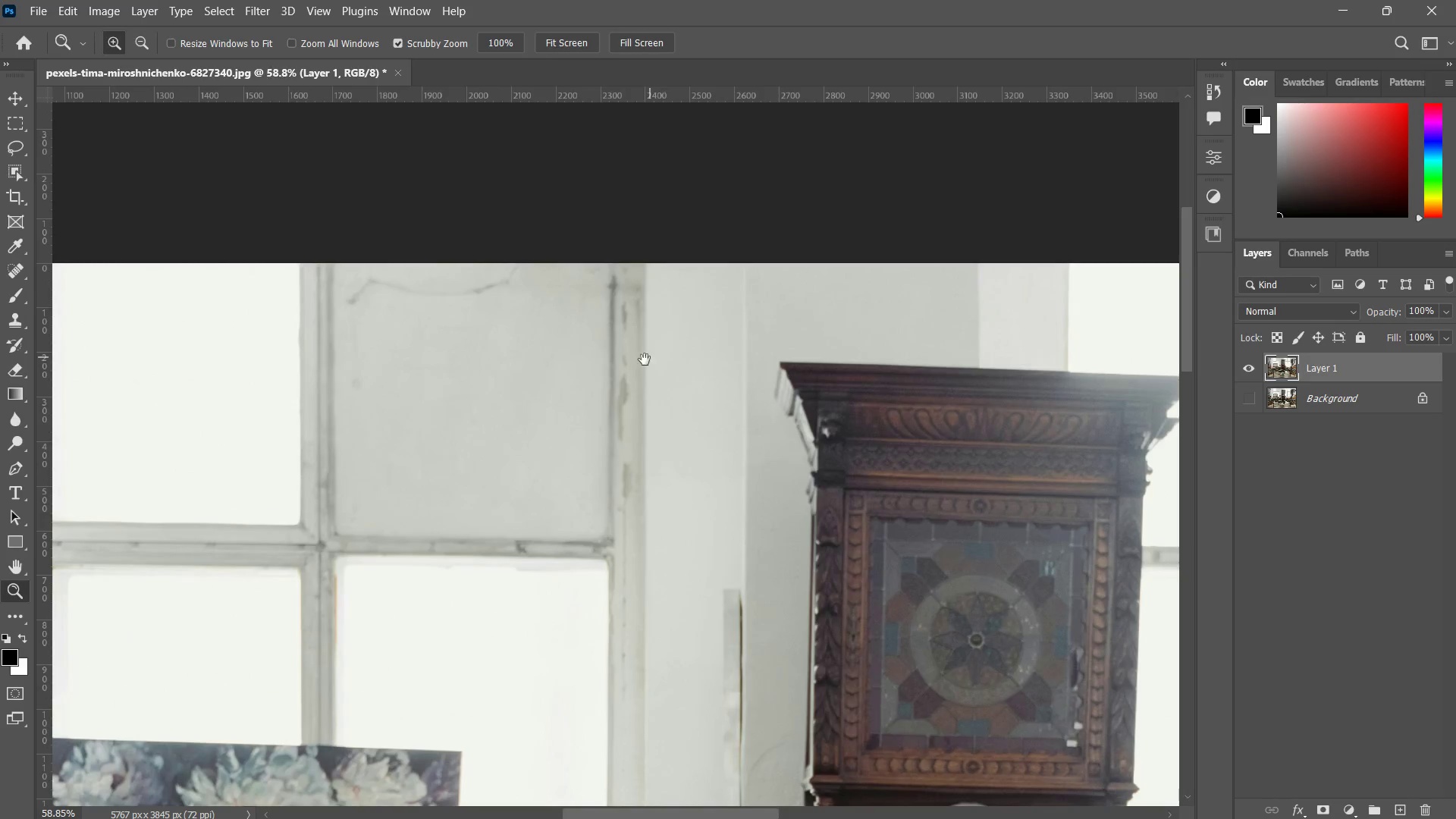 
left_click_drag(start_coordinate=[732, 352], to_coordinate=[671, 389])
 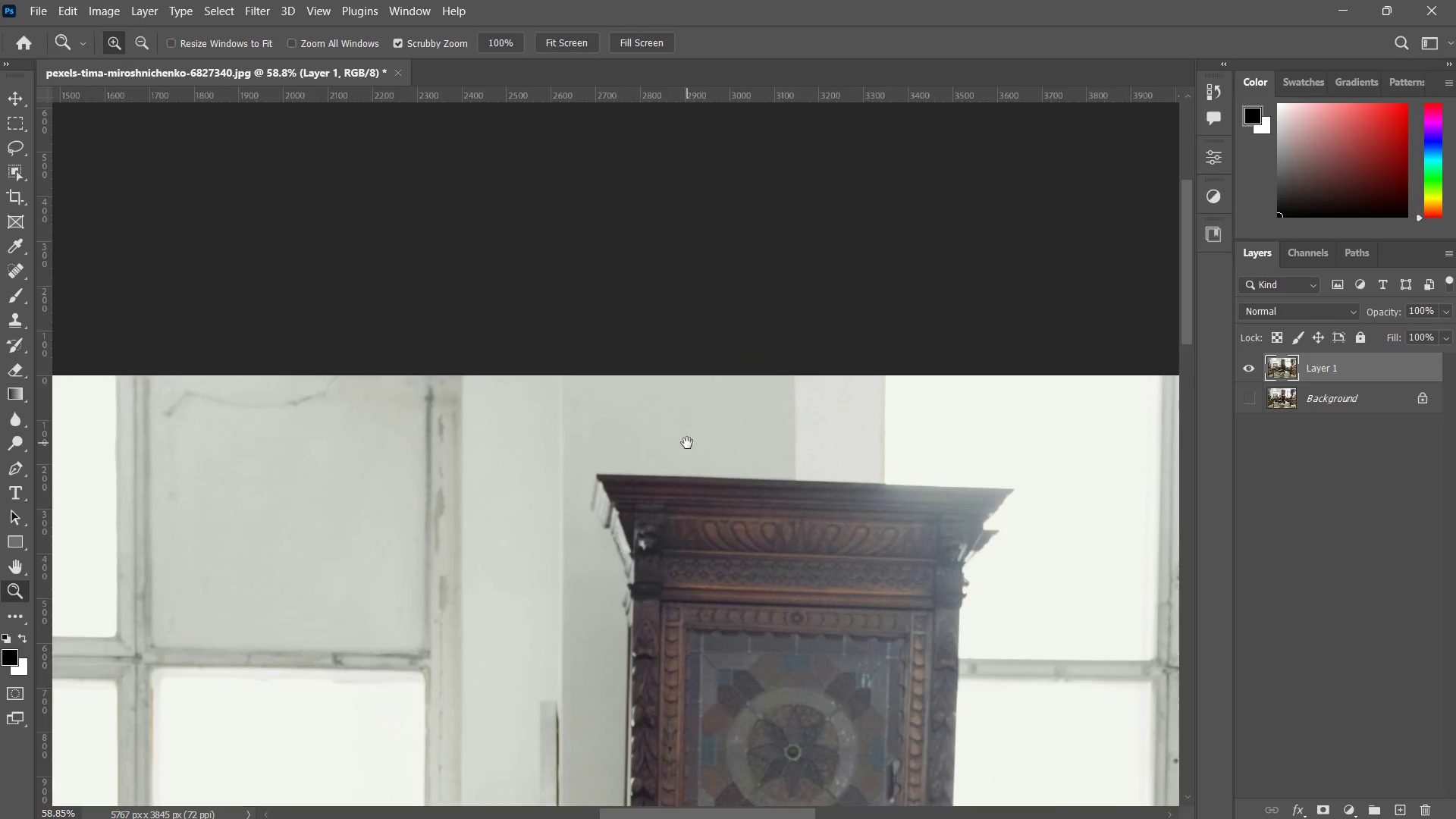 
left_click_drag(start_coordinate=[687, 443], to_coordinate=[582, 275])
 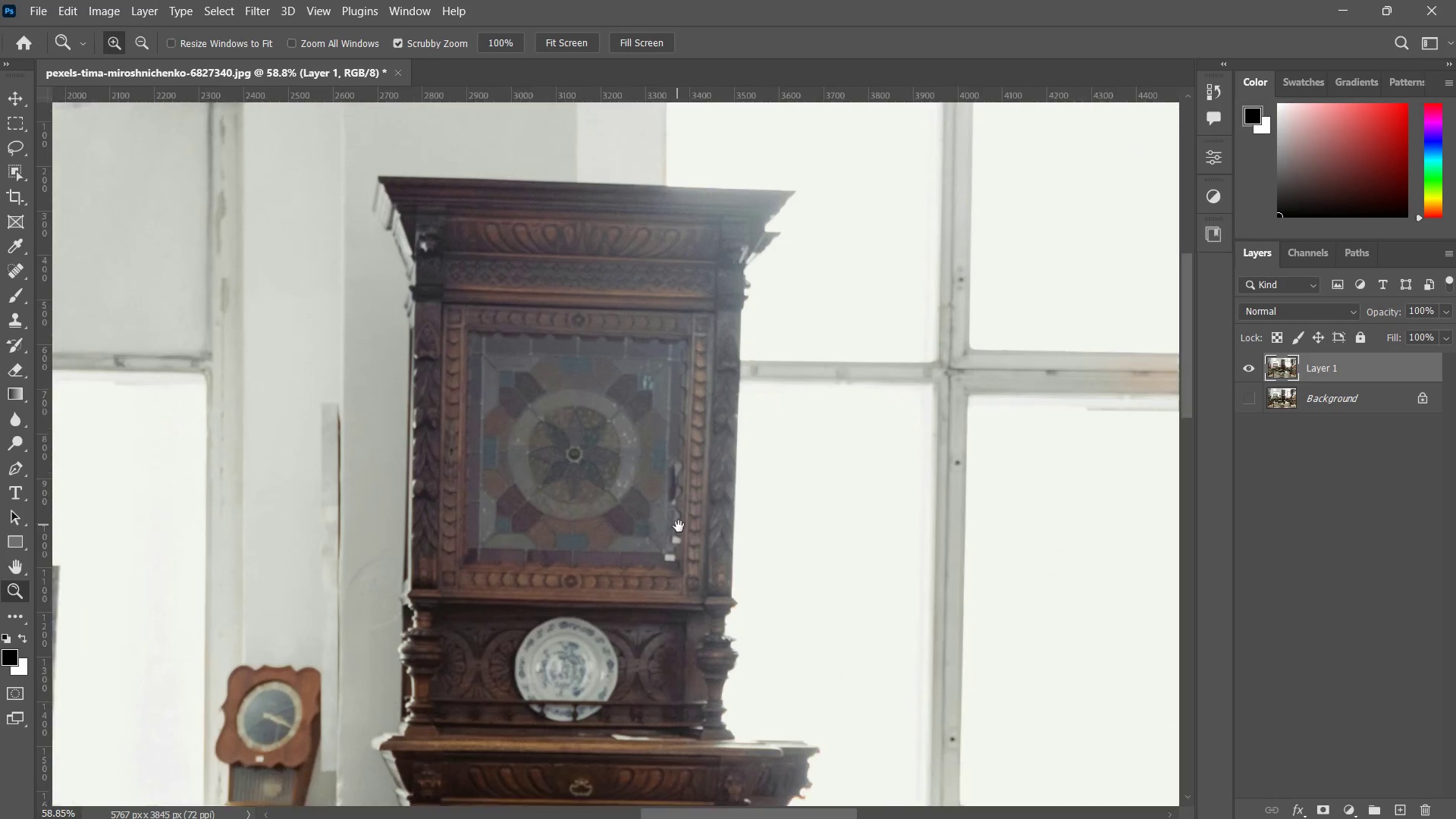 
left_click_drag(start_coordinate=[675, 523], to_coordinate=[685, 526])
 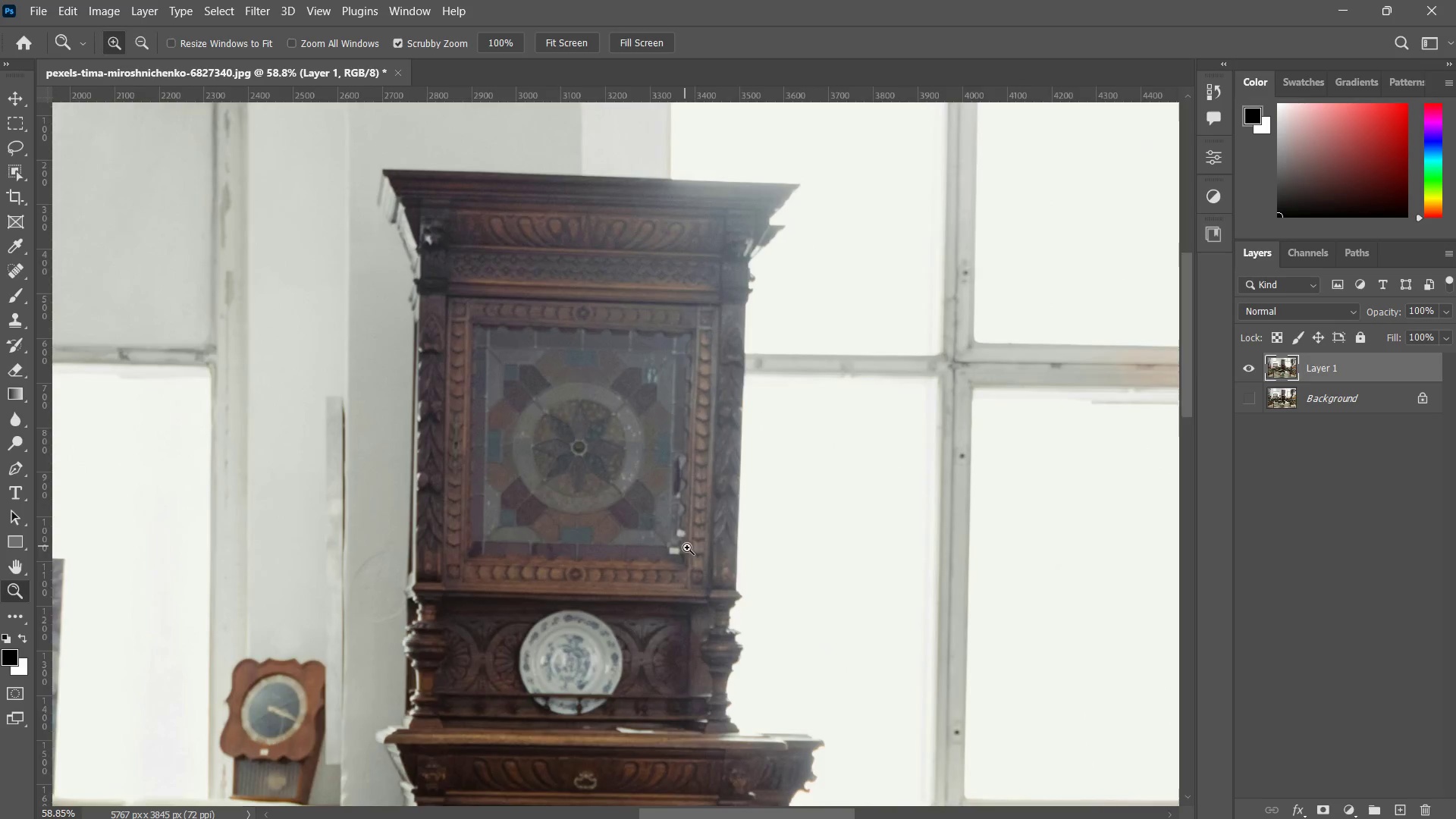 
left_click_drag(start_coordinate=[689, 548], to_coordinate=[658, 585])
 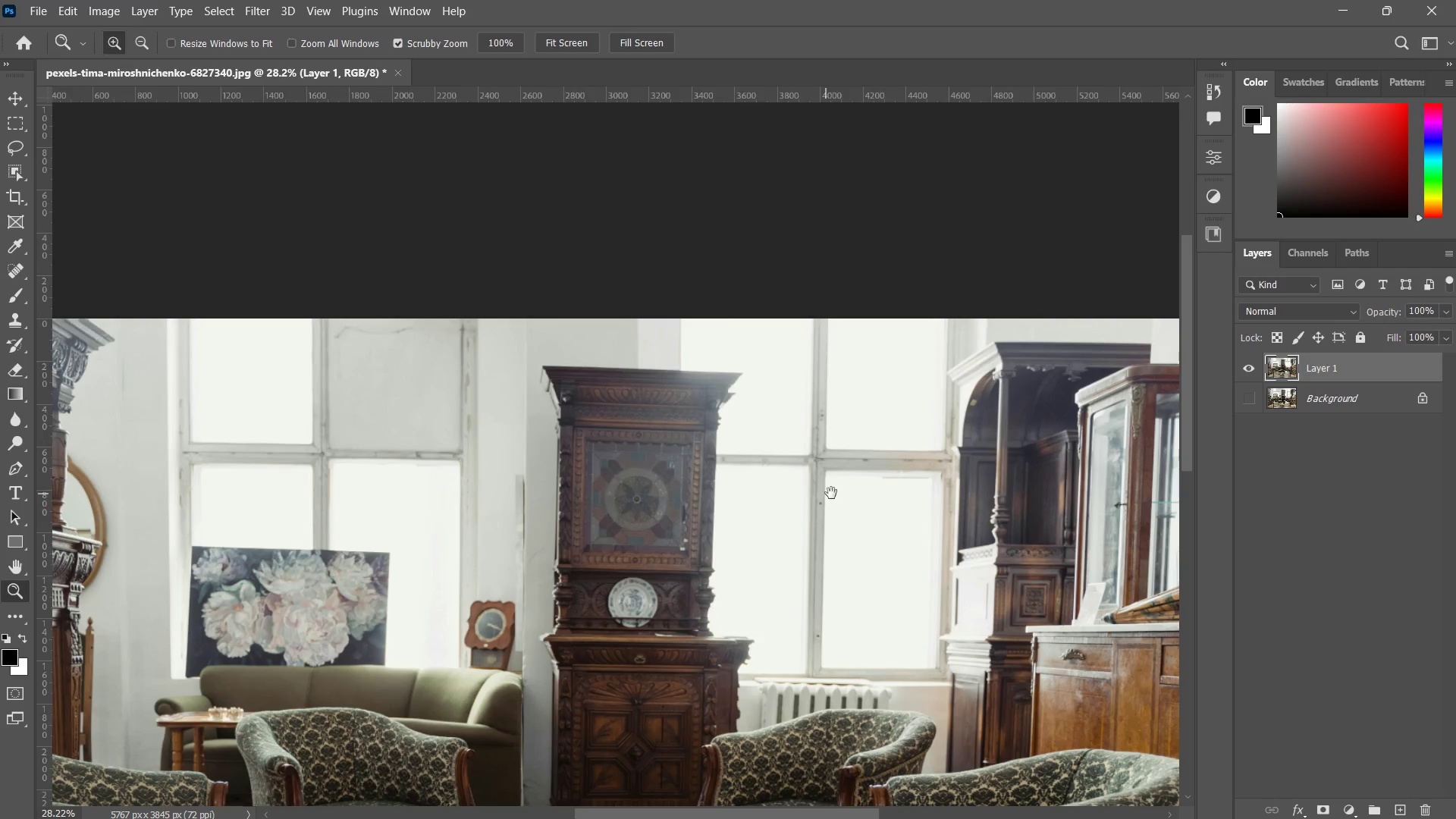 
left_click_drag(start_coordinate=[905, 444], to_coordinate=[911, 391])
 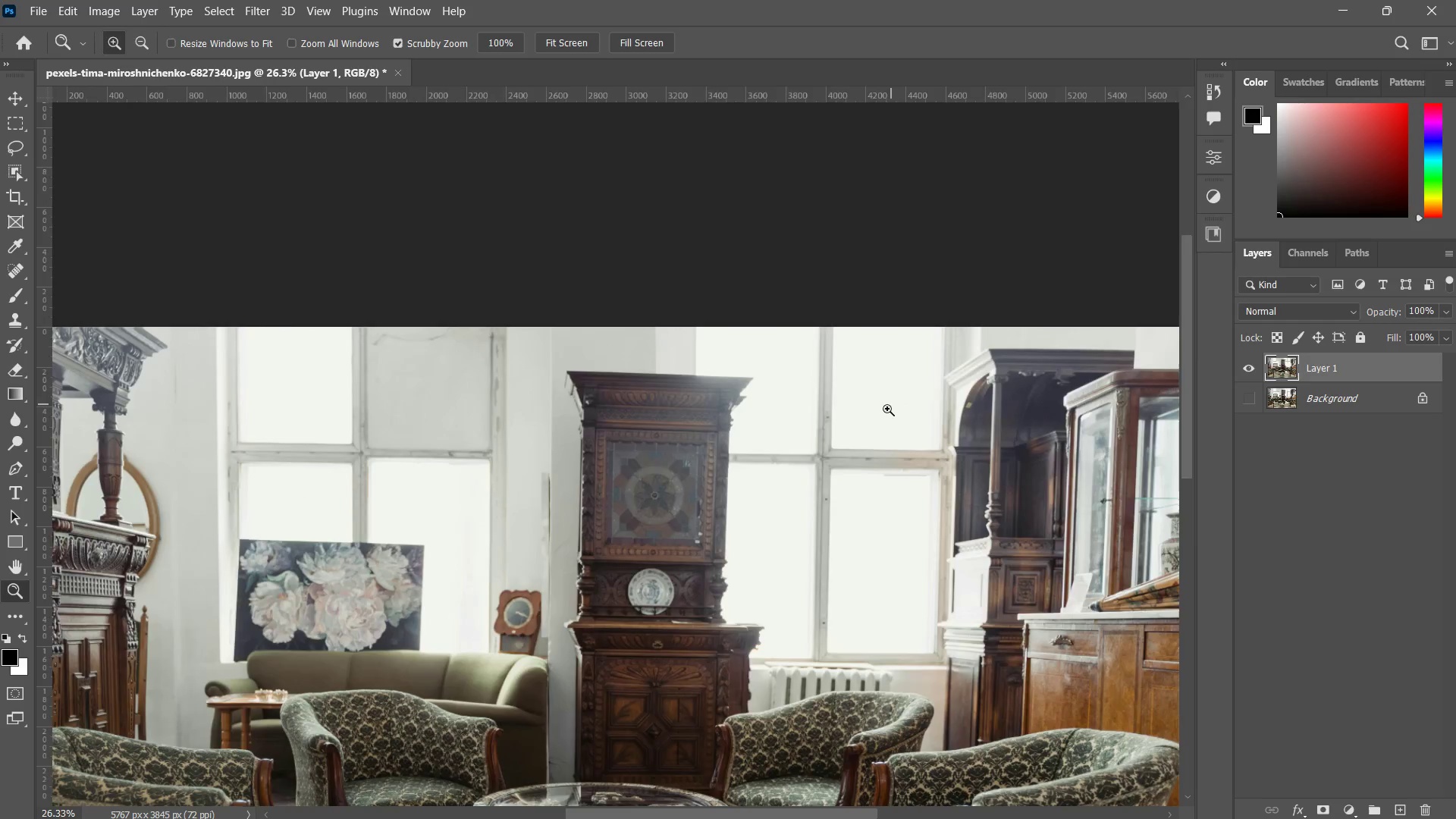 
left_click_drag(start_coordinate=[877, 419], to_coordinate=[832, 476])
 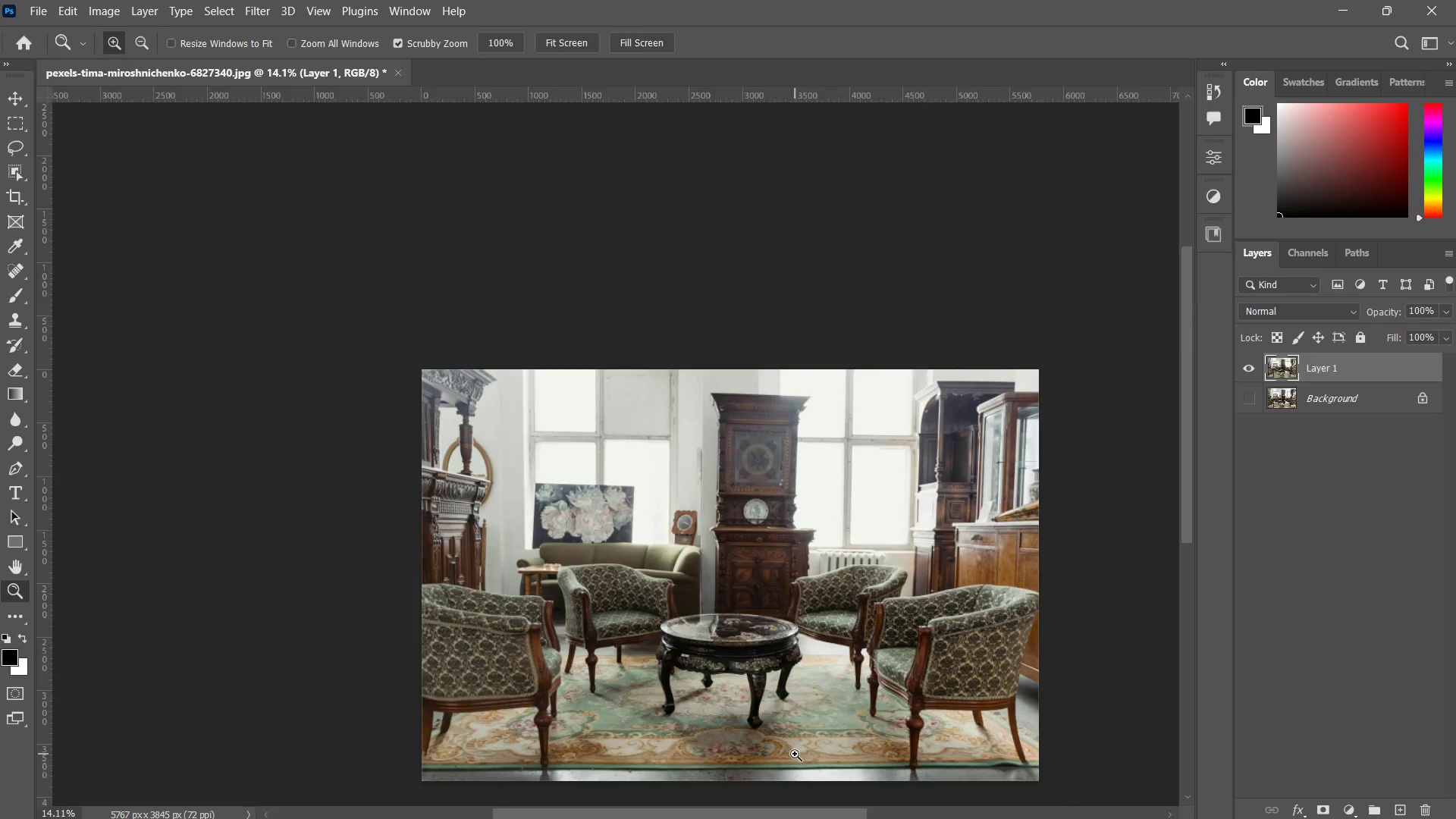 
left_click_drag(start_coordinate=[799, 751], to_coordinate=[911, 636])
 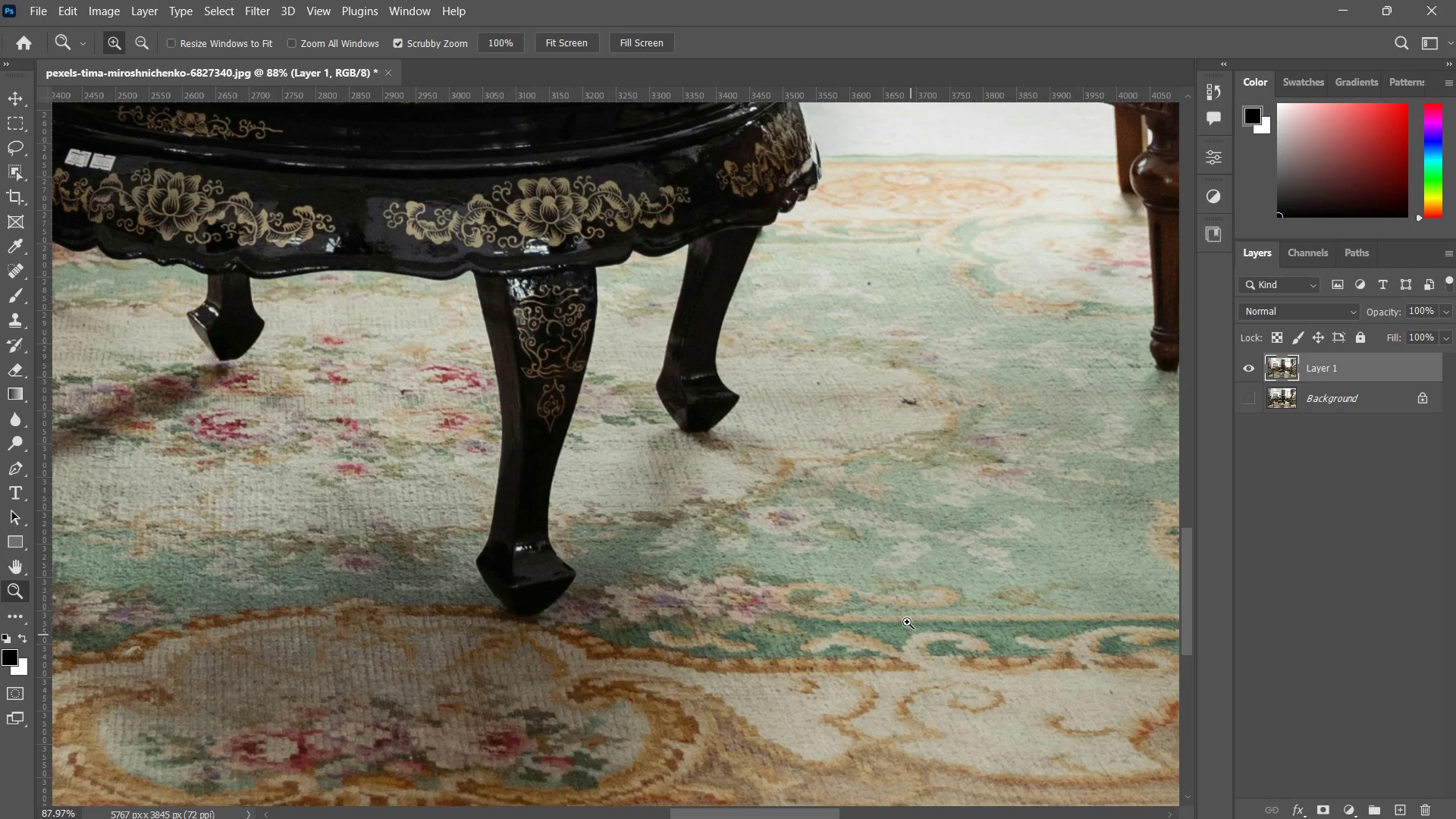 
key(J)
 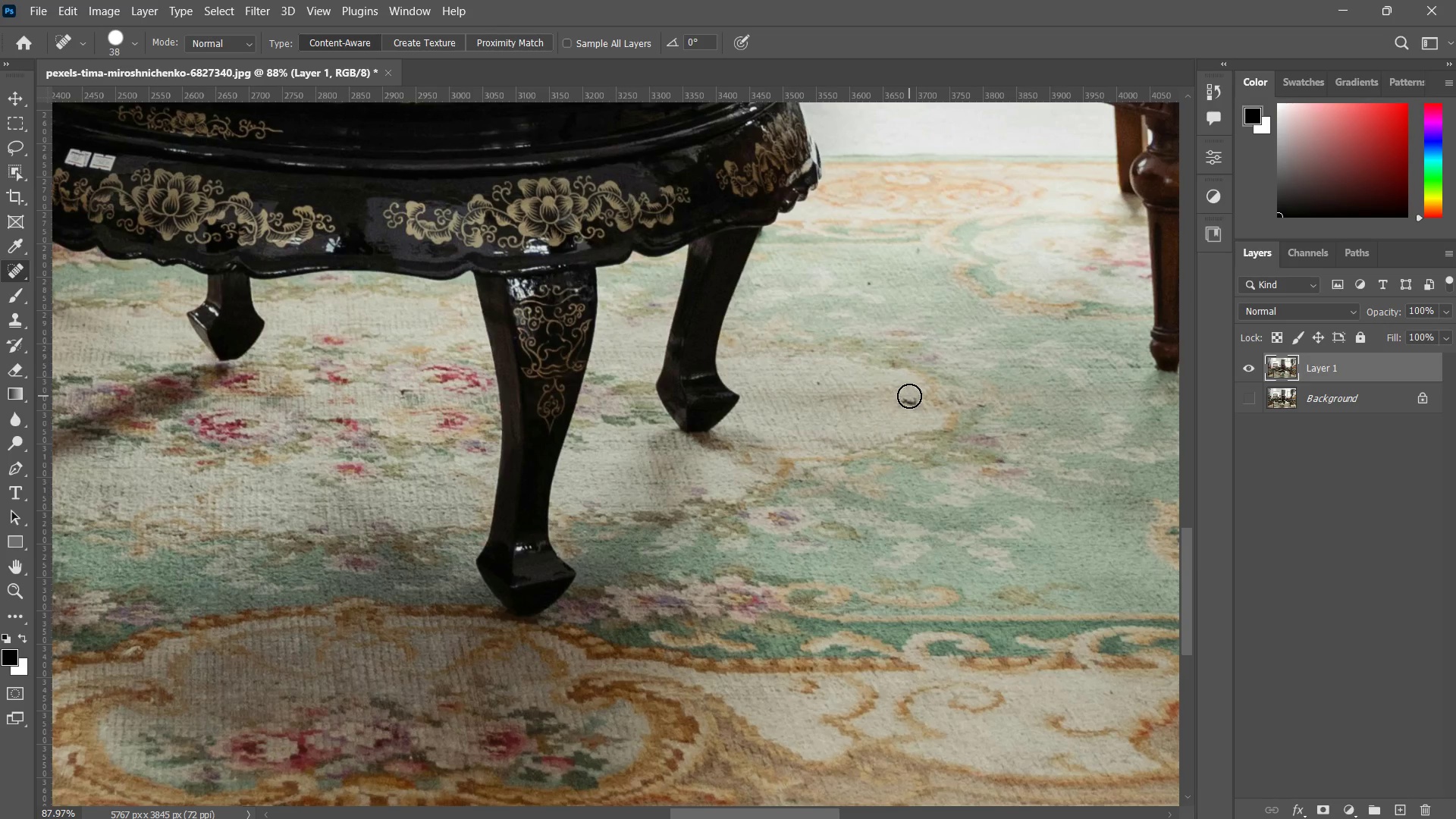 
left_click_drag(start_coordinate=[907, 396], to_coordinate=[913, 403])
 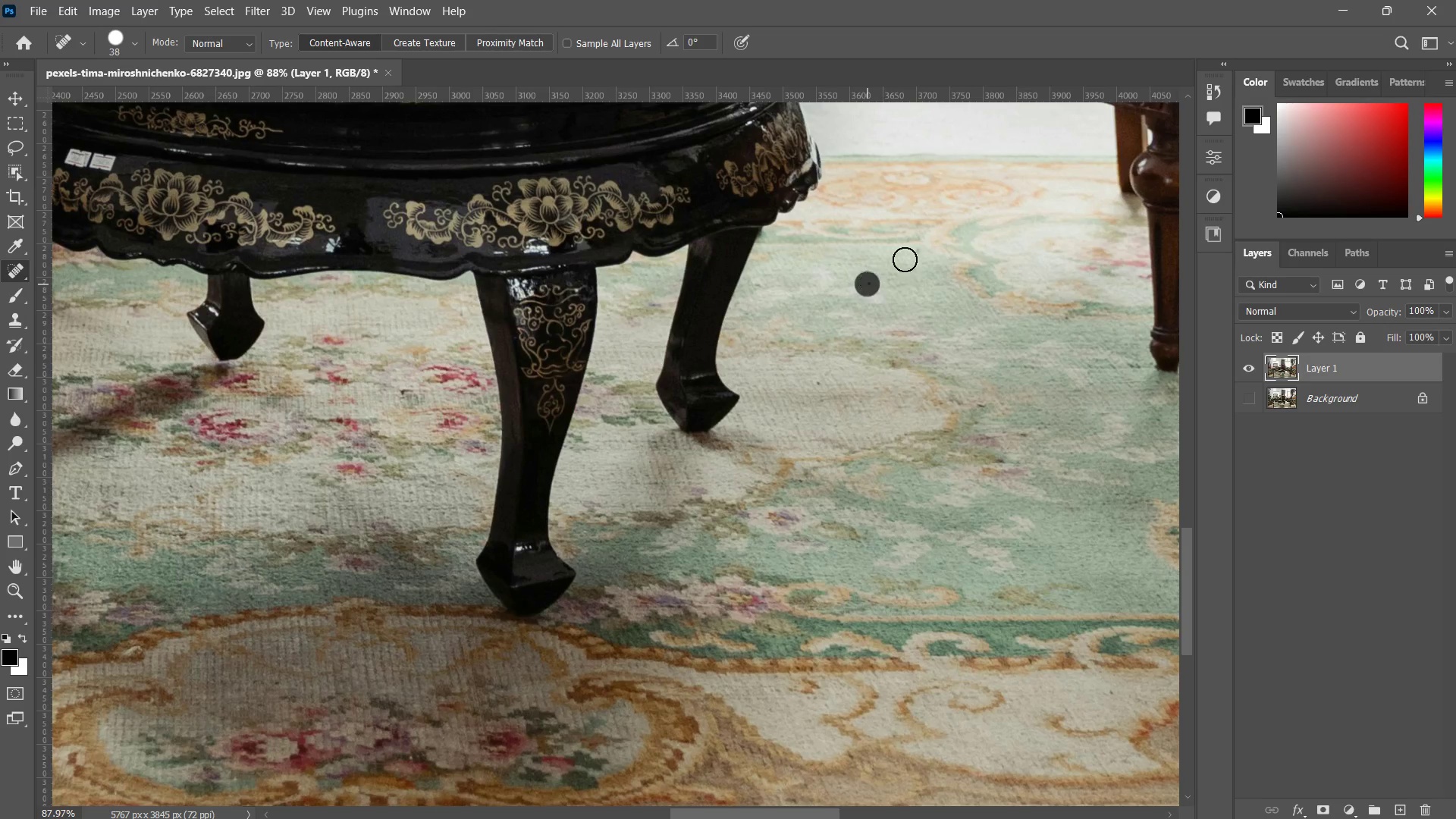 
double_click([915, 253])
 